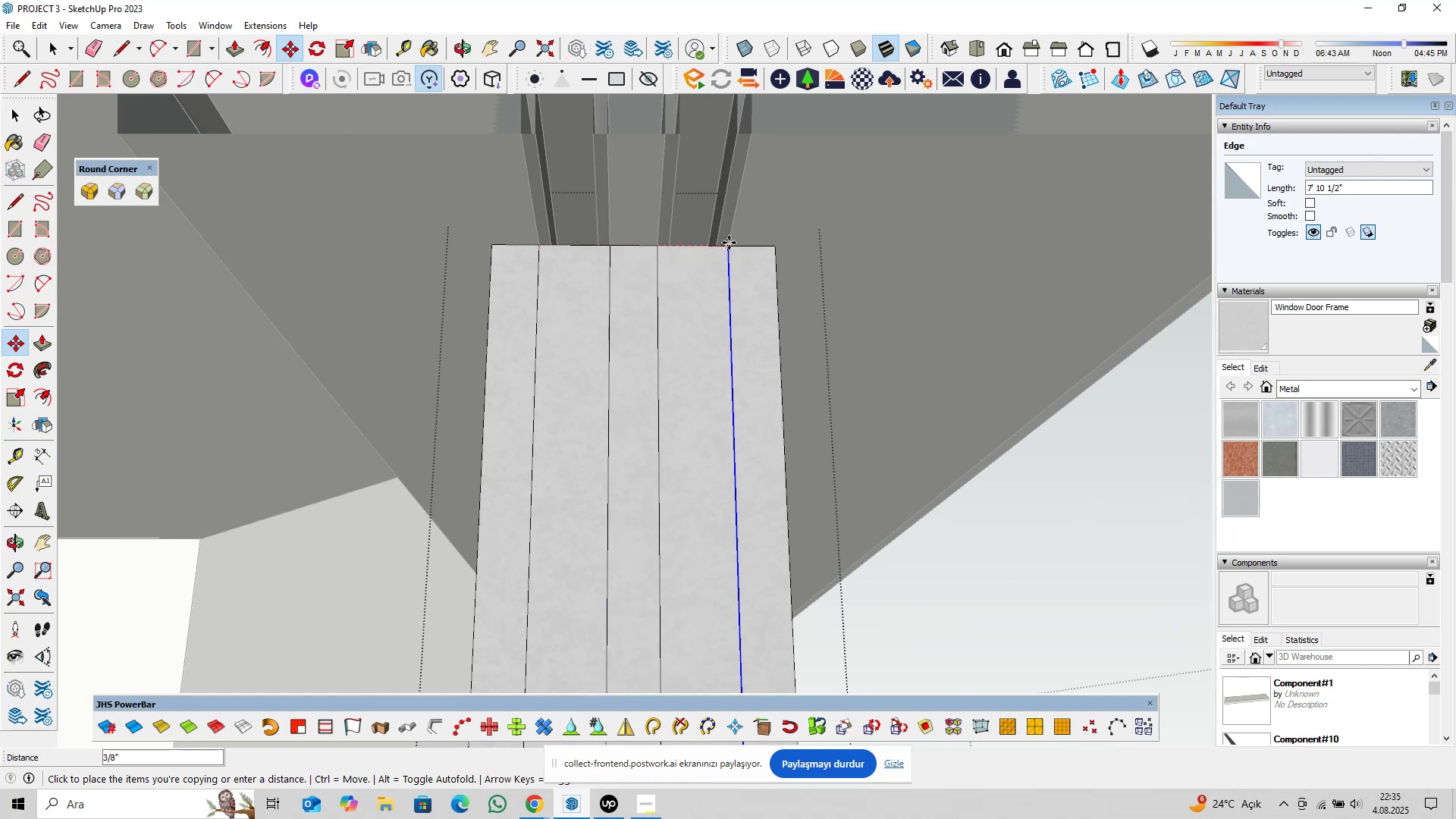 
key(Space)
 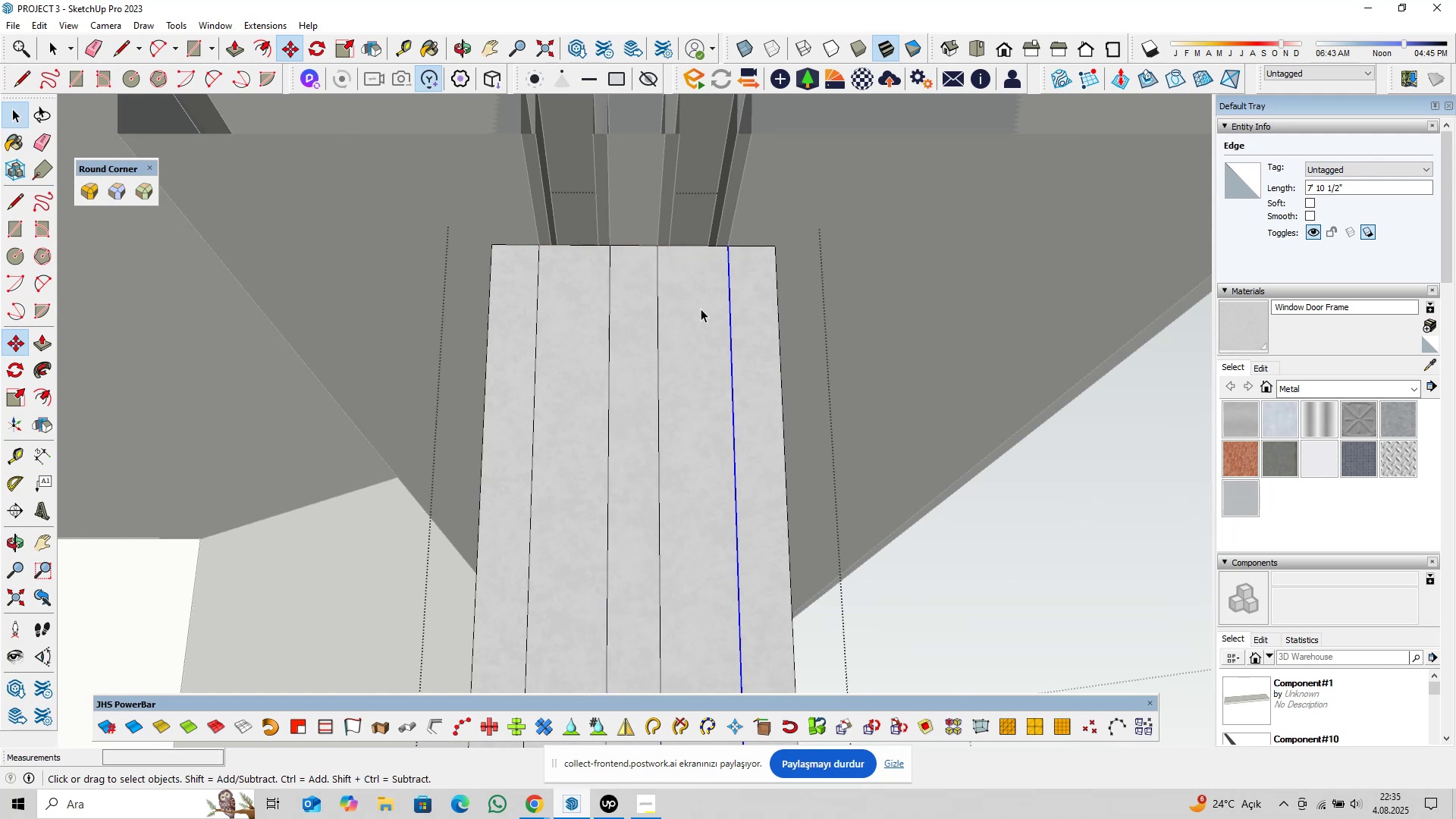 
scroll: coordinate [664, 320], scroll_direction: down, amount: 6.0
 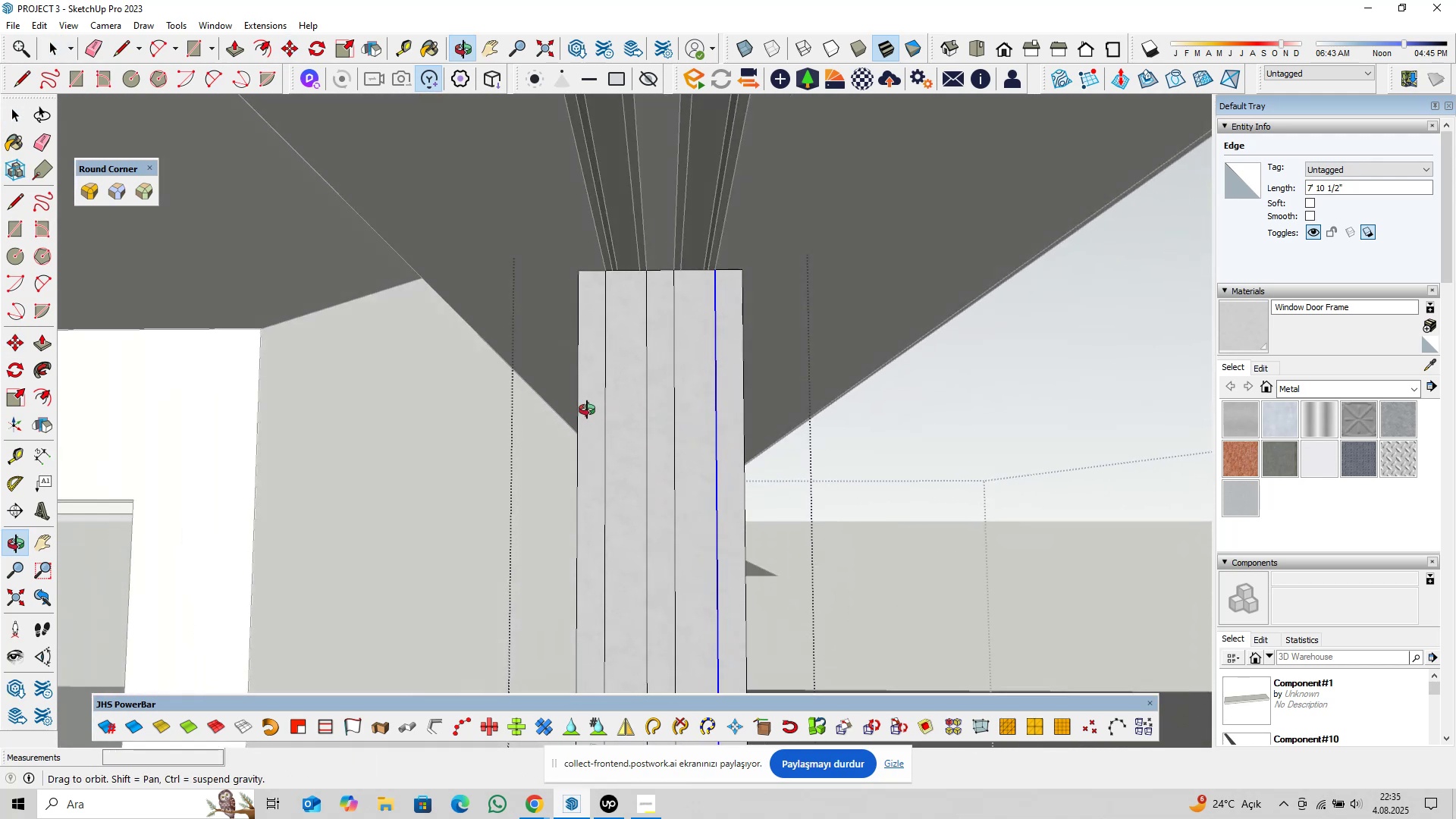 
scroll: coordinate [622, 301], scroll_direction: up, amount: 3.0
 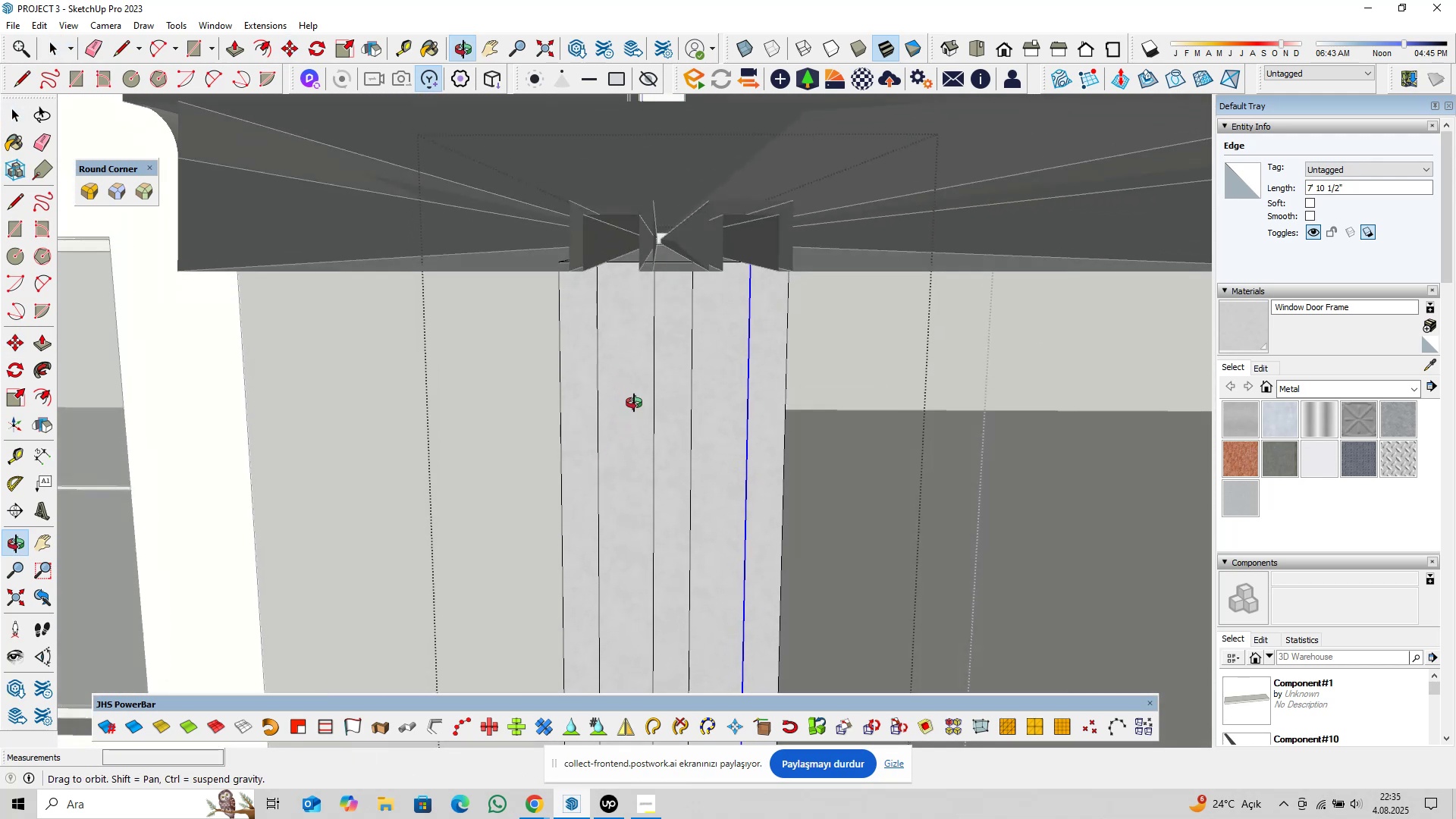 
left_click([628, 315])
 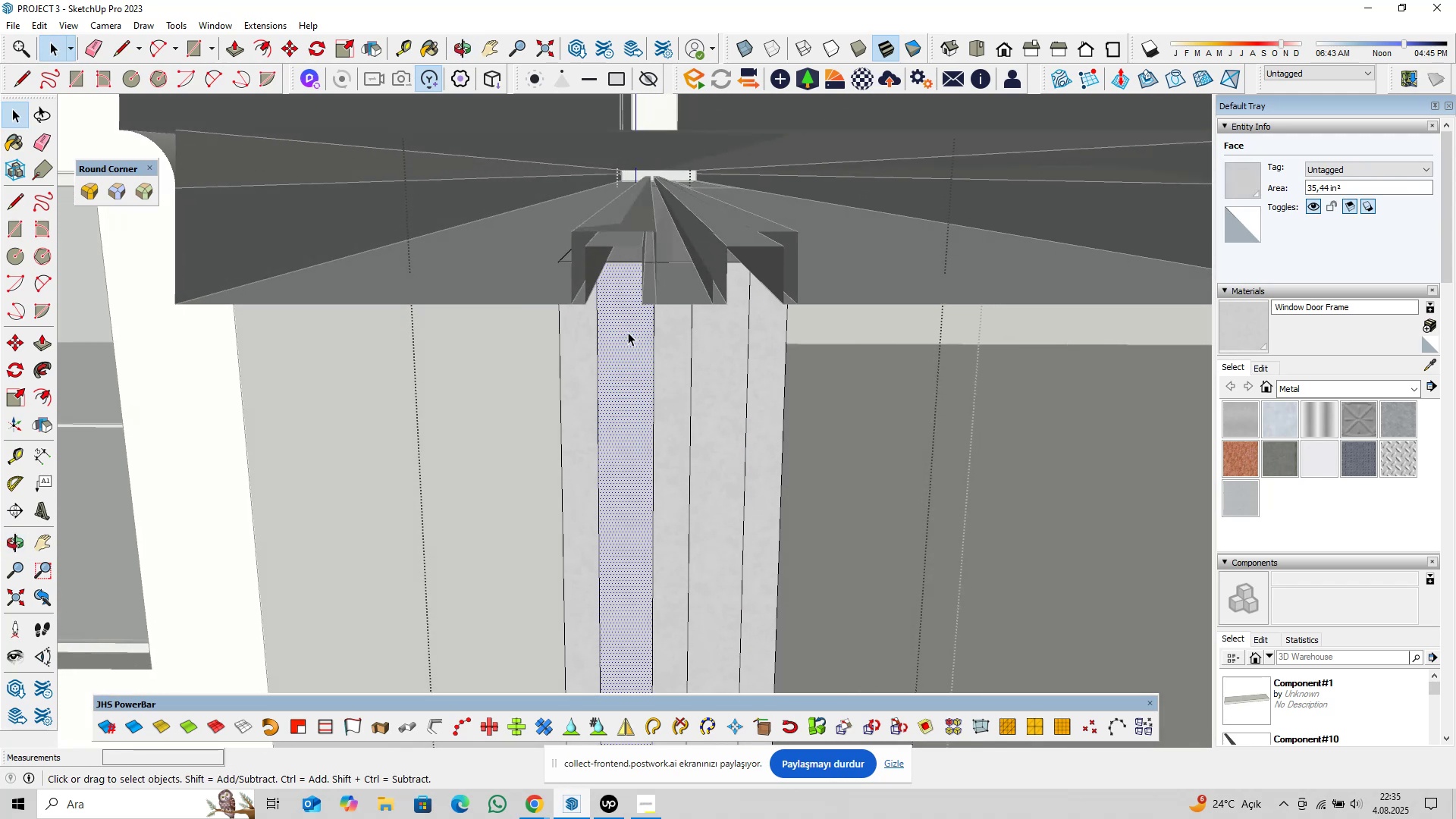 
type(pl)
 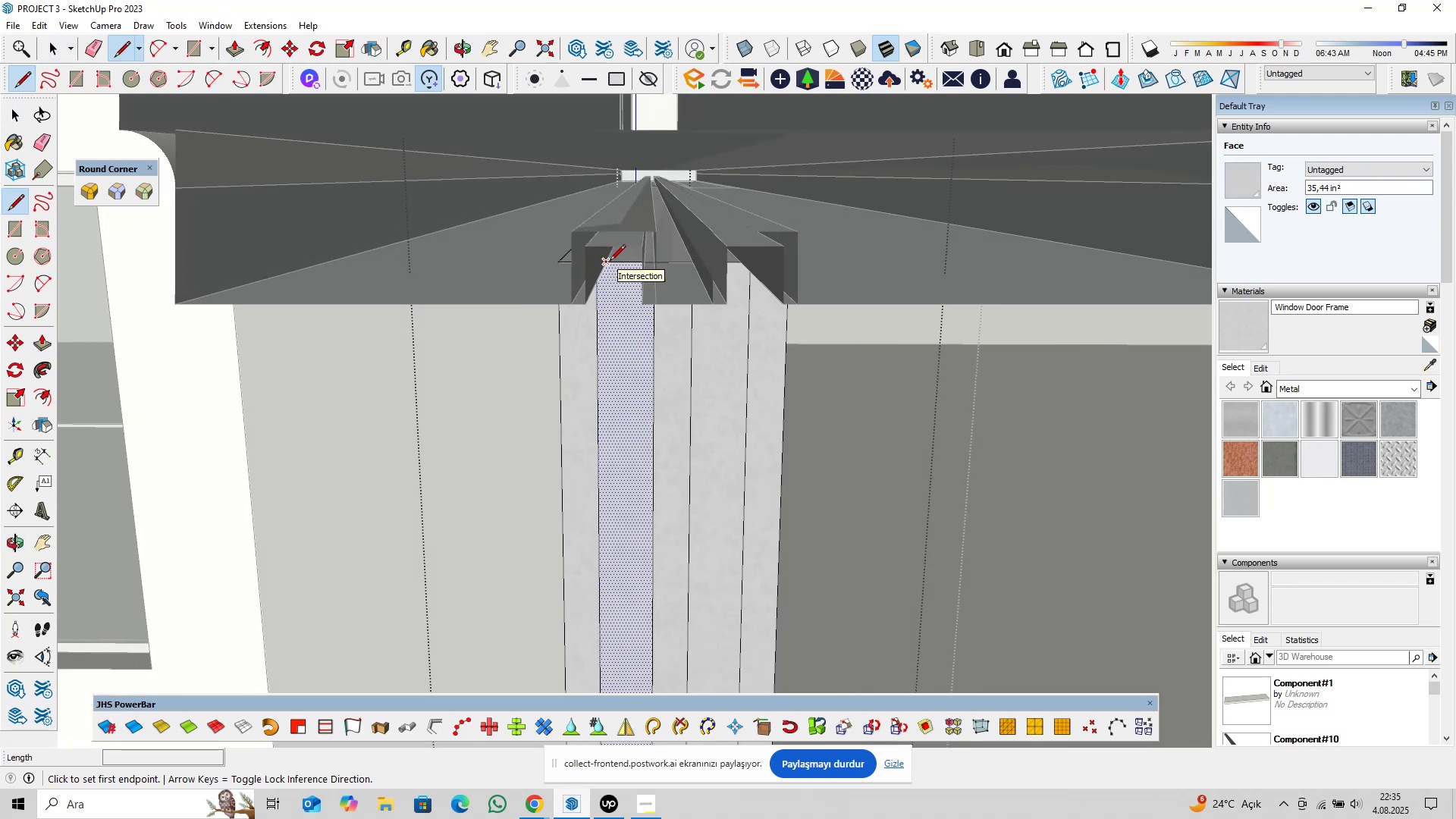 
left_click([610, 262])
 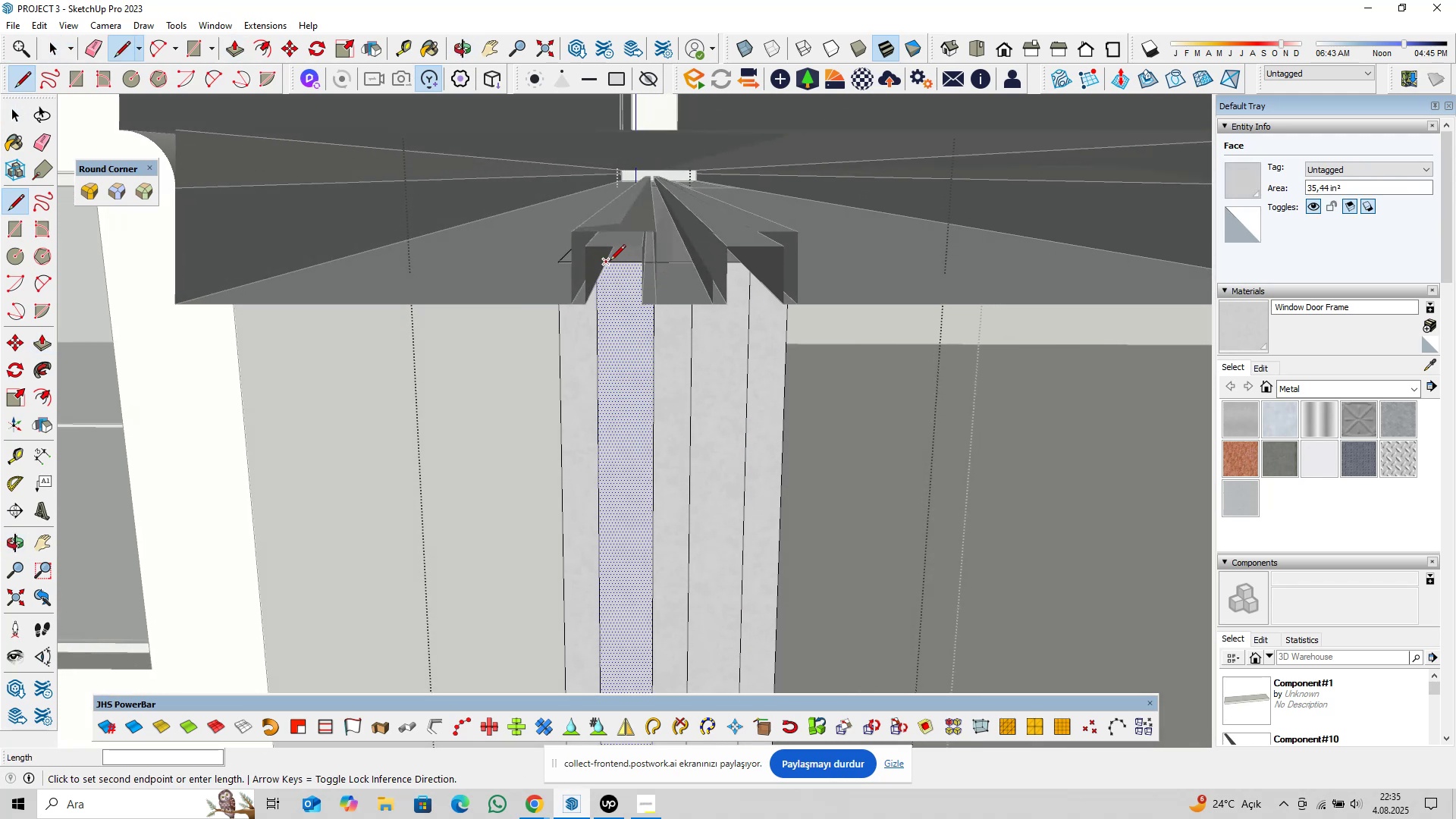 
key(ArrowLeft)
 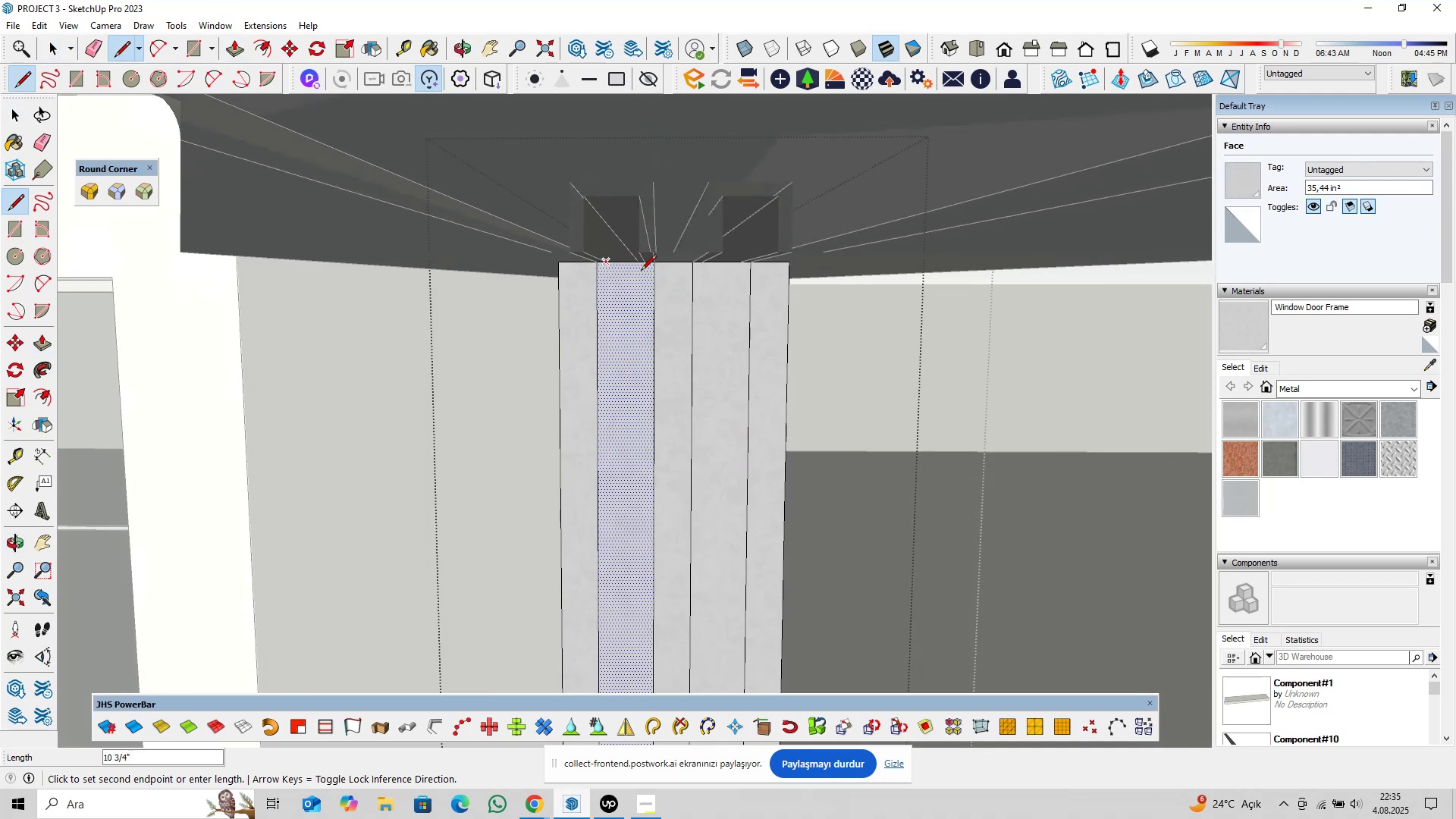 
scroll: coordinate [658, 304], scroll_direction: up, amount: 20.0
 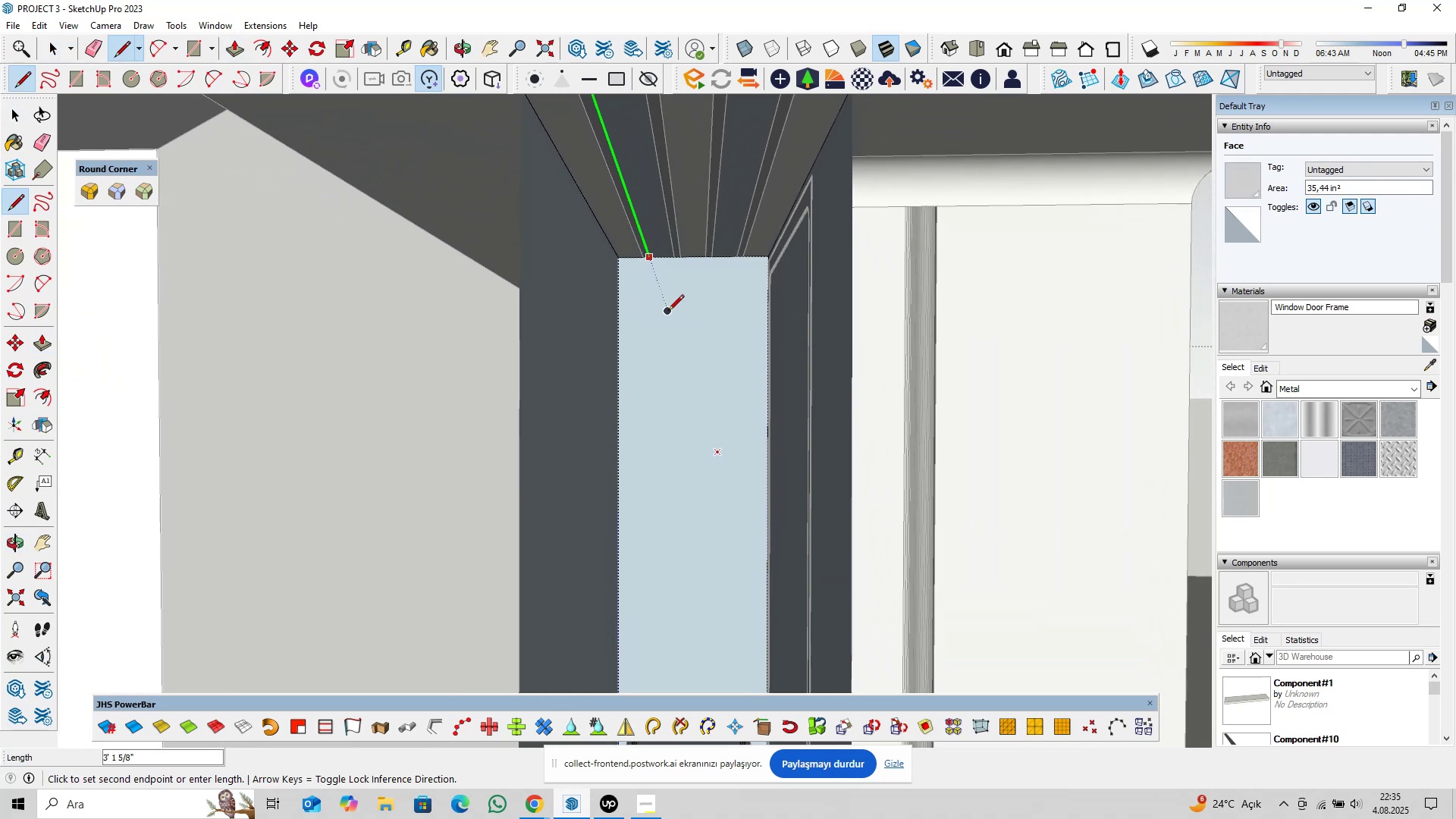 
left_click([668, 312])
 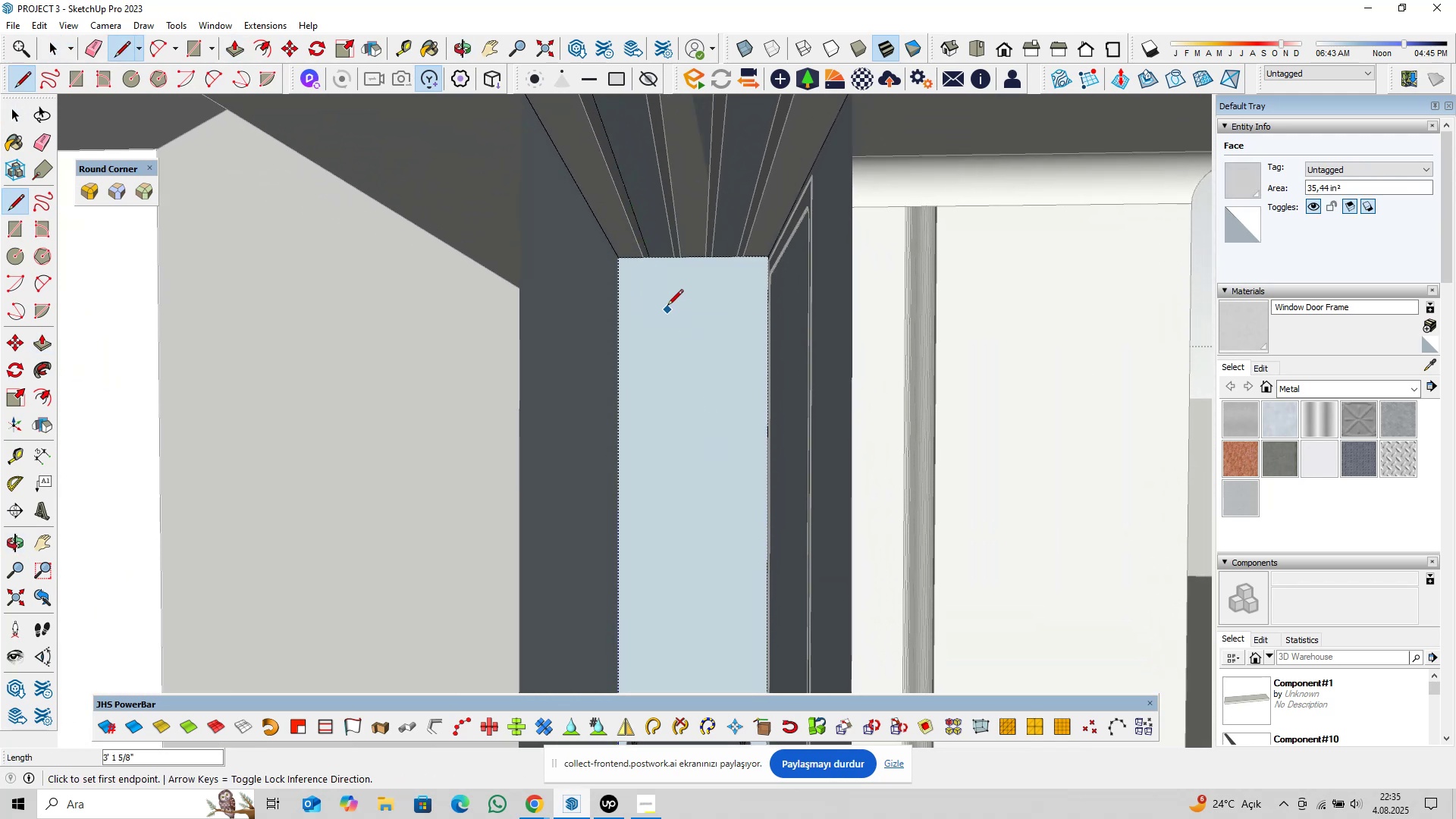 
key(Space)
 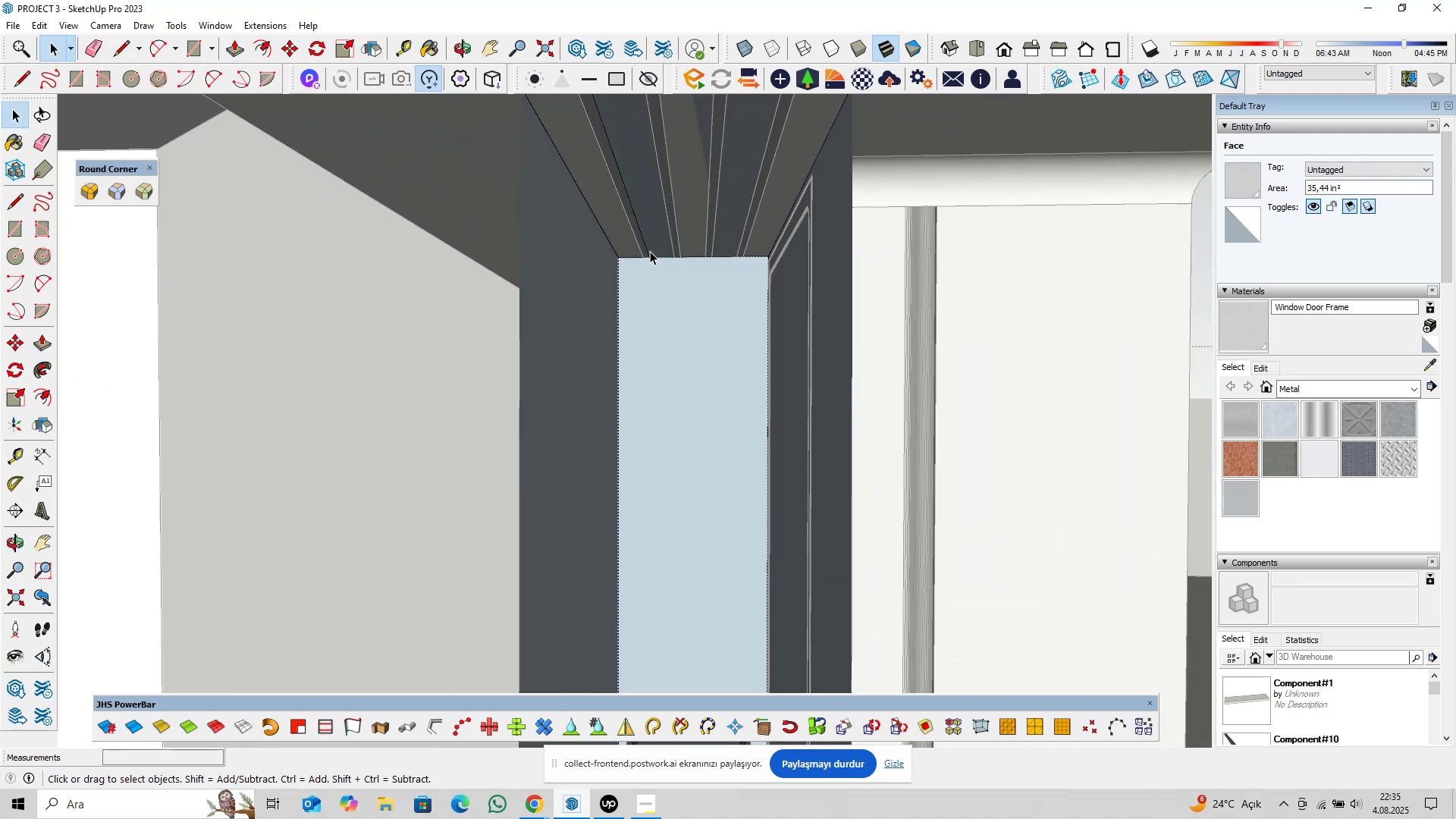 
left_click([650, 250])
 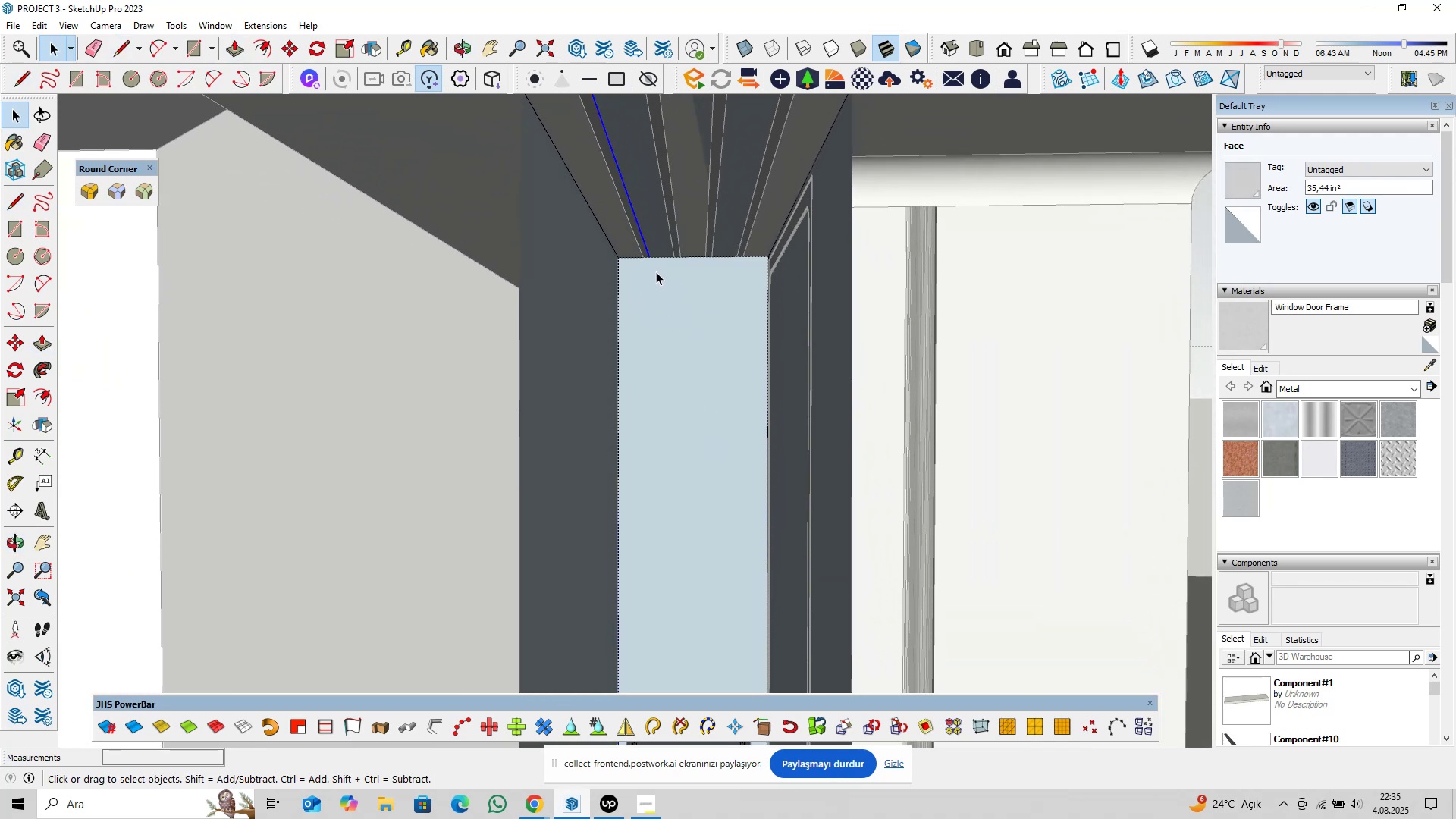 
hold_key(key=ShiftLeft, duration=0.31)
 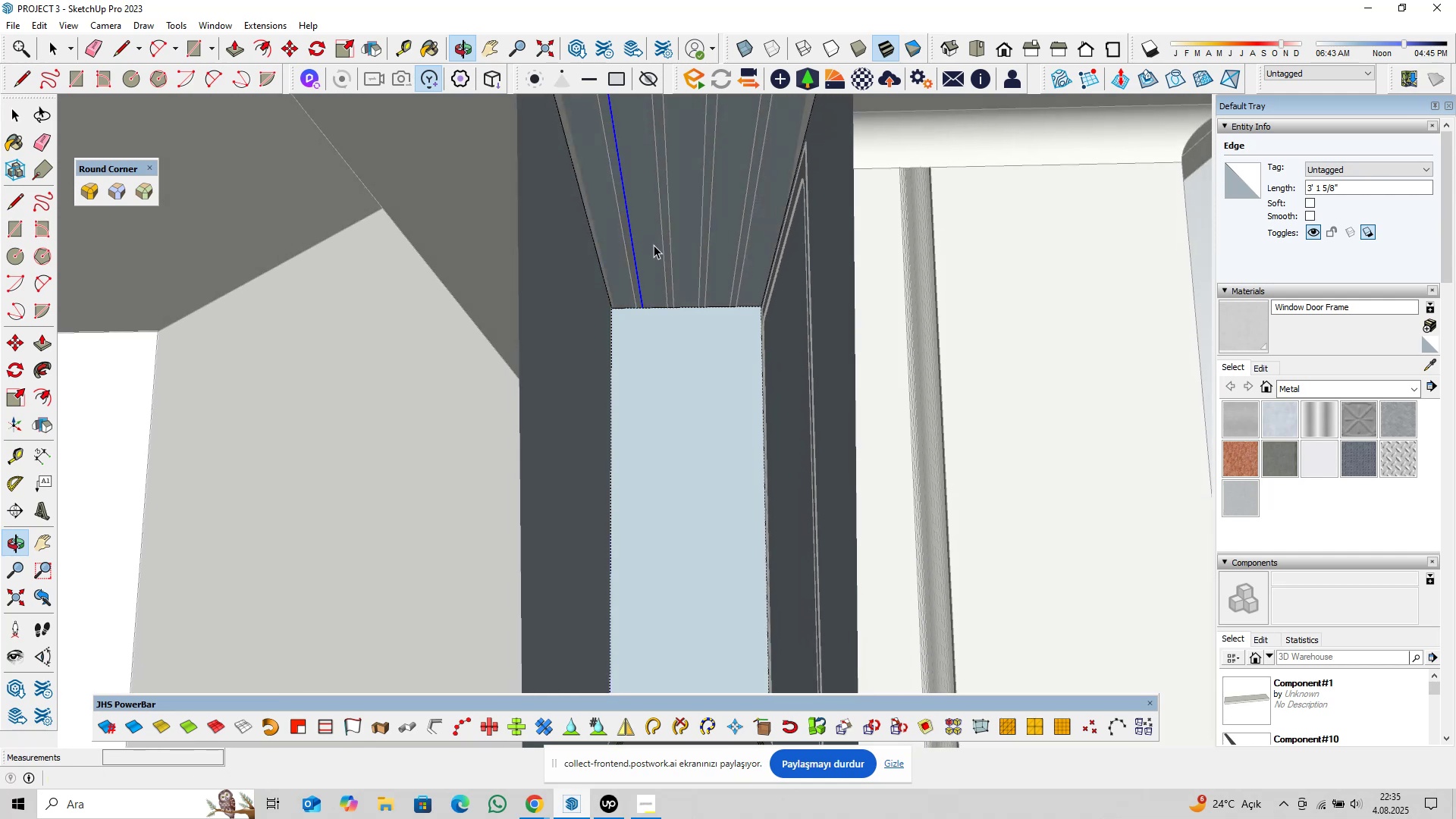 
scroll: coordinate [659, 309], scroll_direction: up, amount: 3.0
 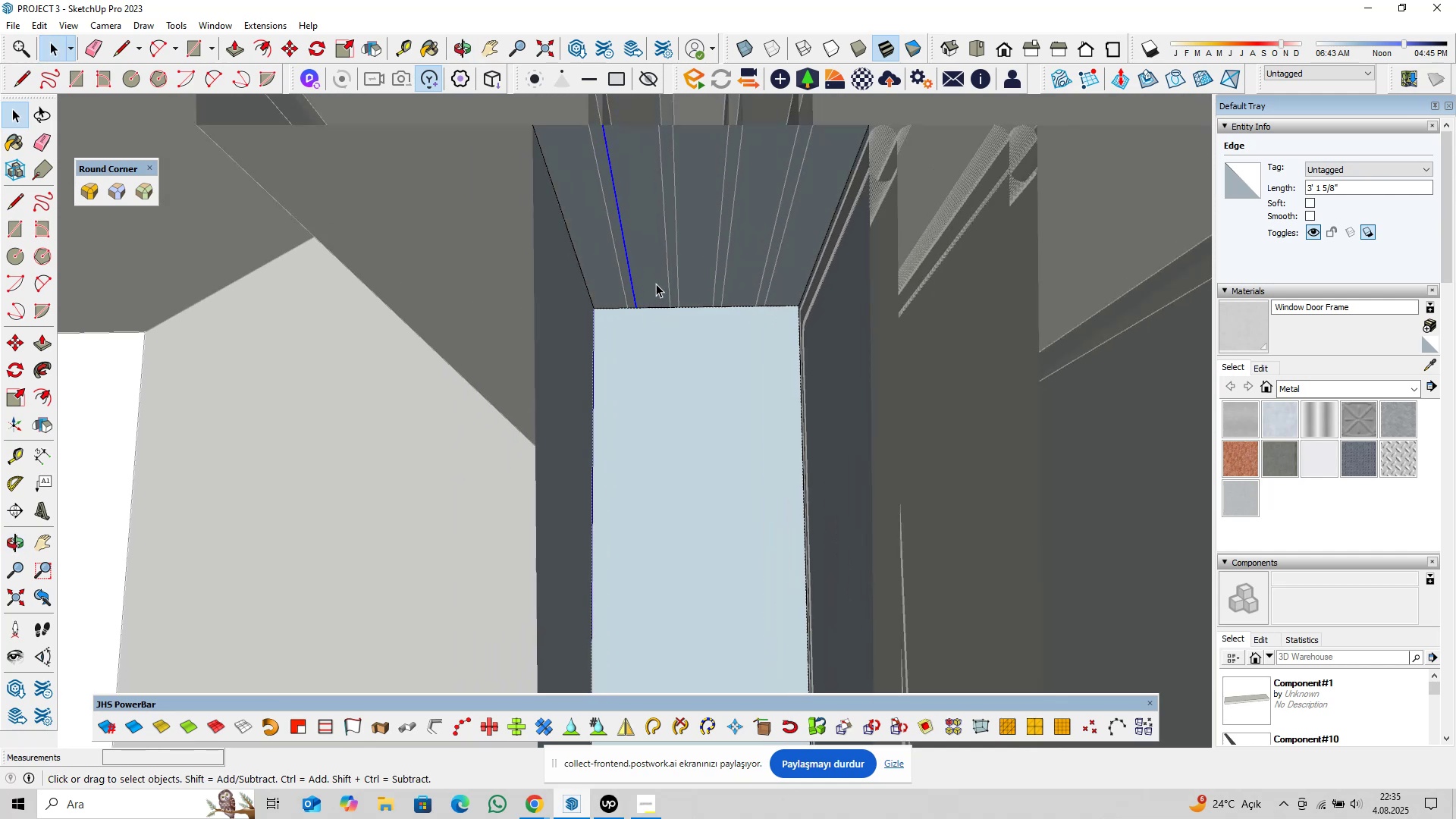 
left_click([656, 282])
 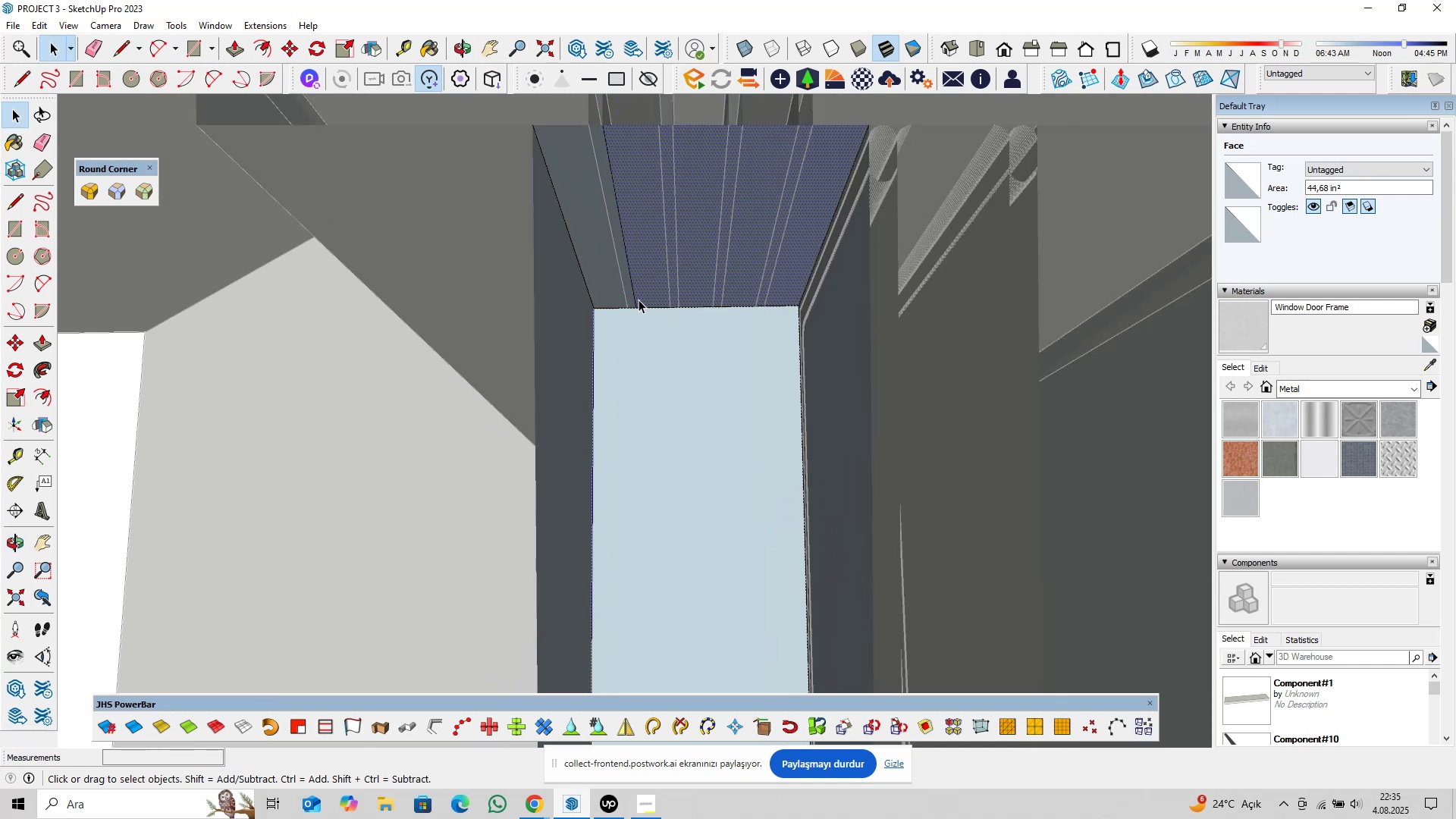 
left_click([635, 300])
 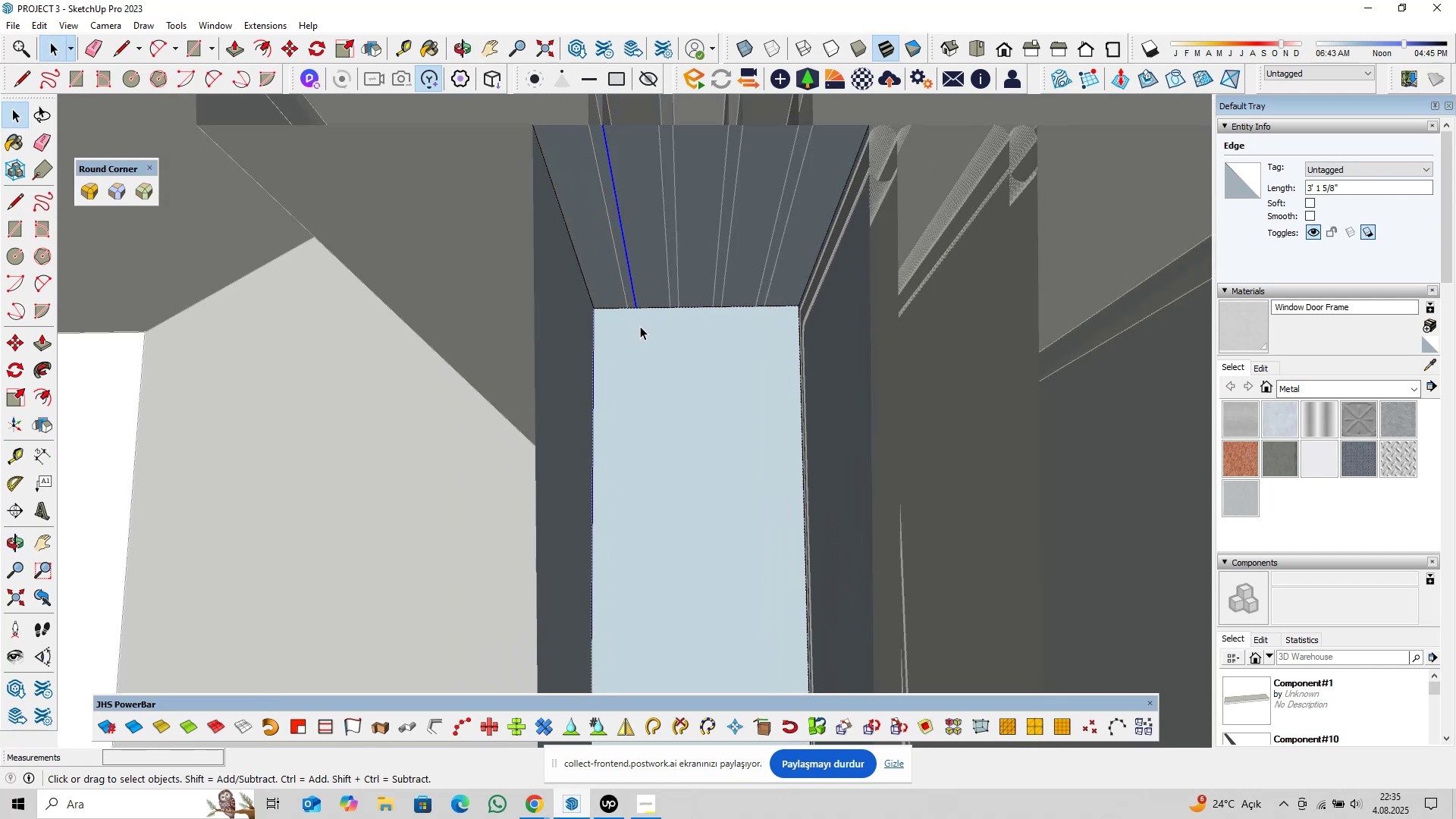 
key(M)
 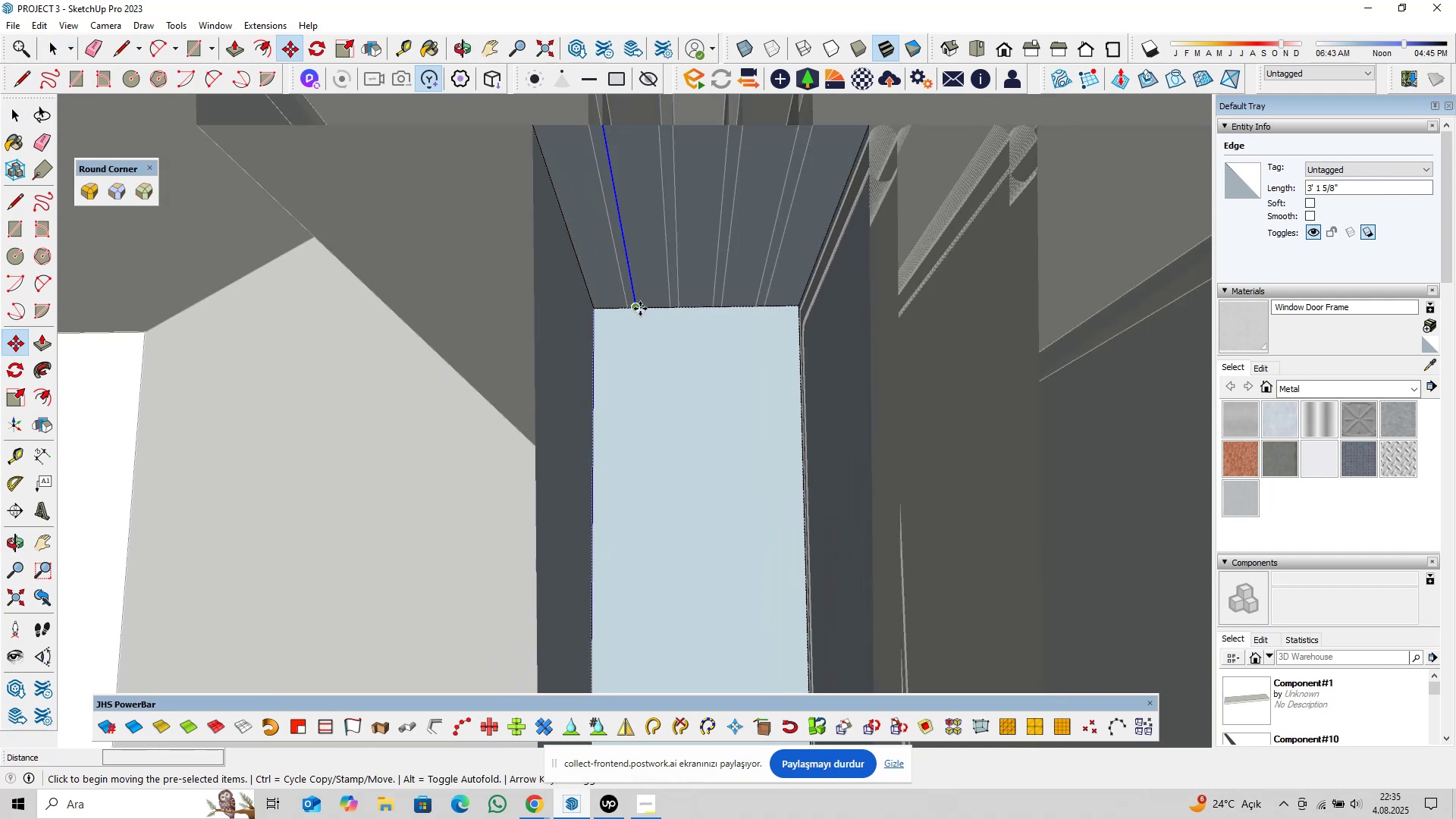 
key(Control+ControlLeft)
 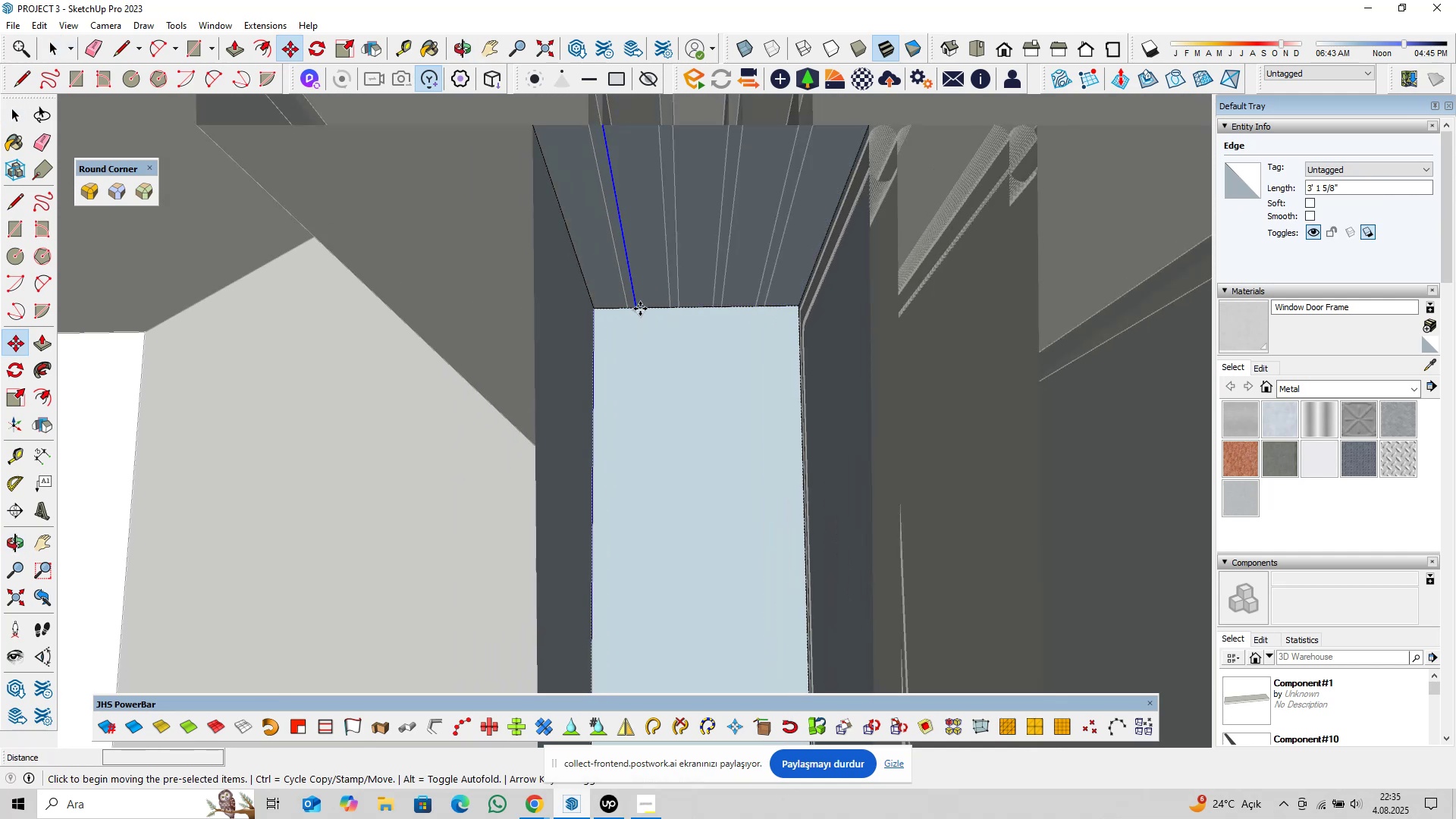 
left_click([640, 309])
 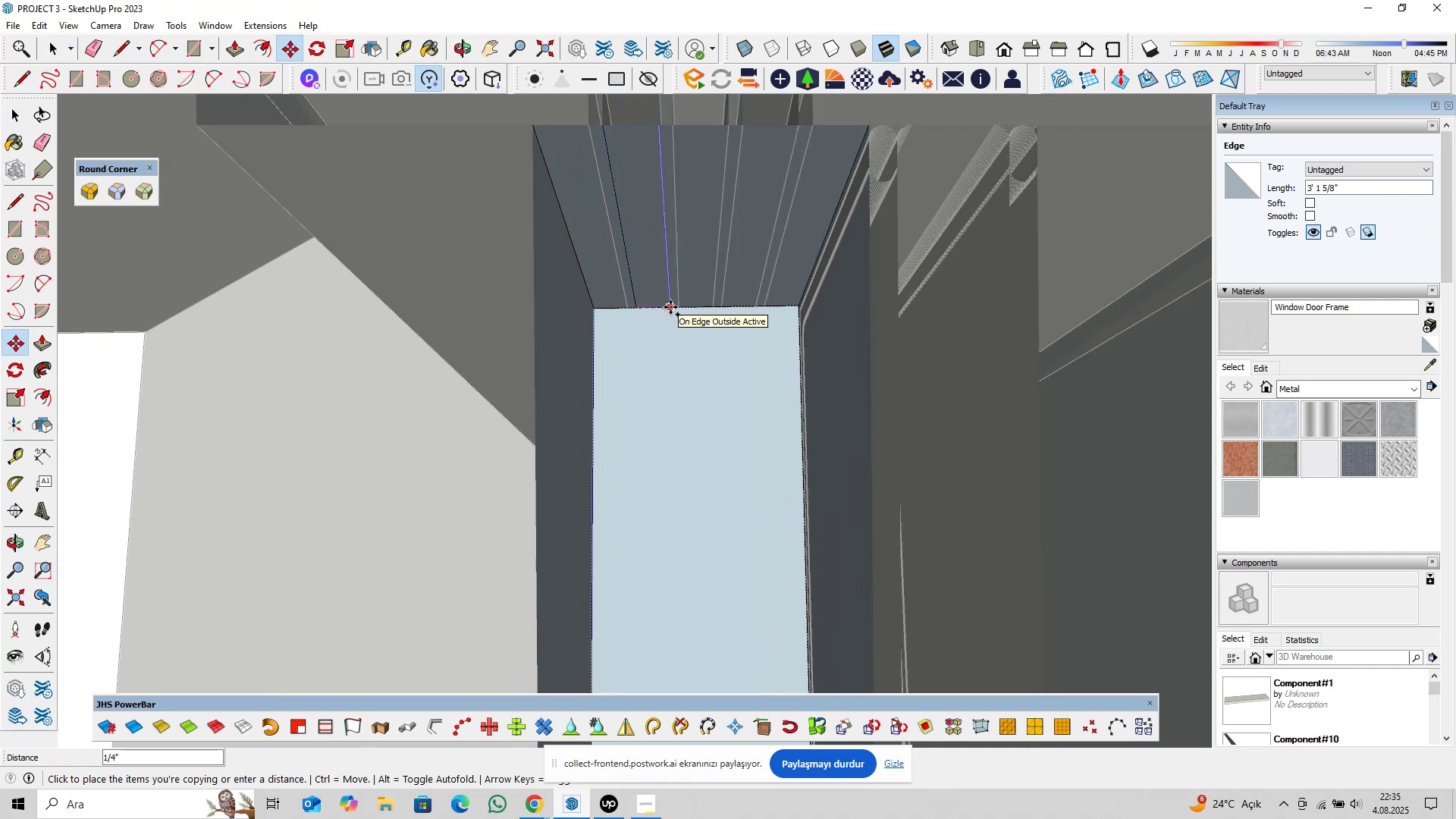 
left_click([670, 307])
 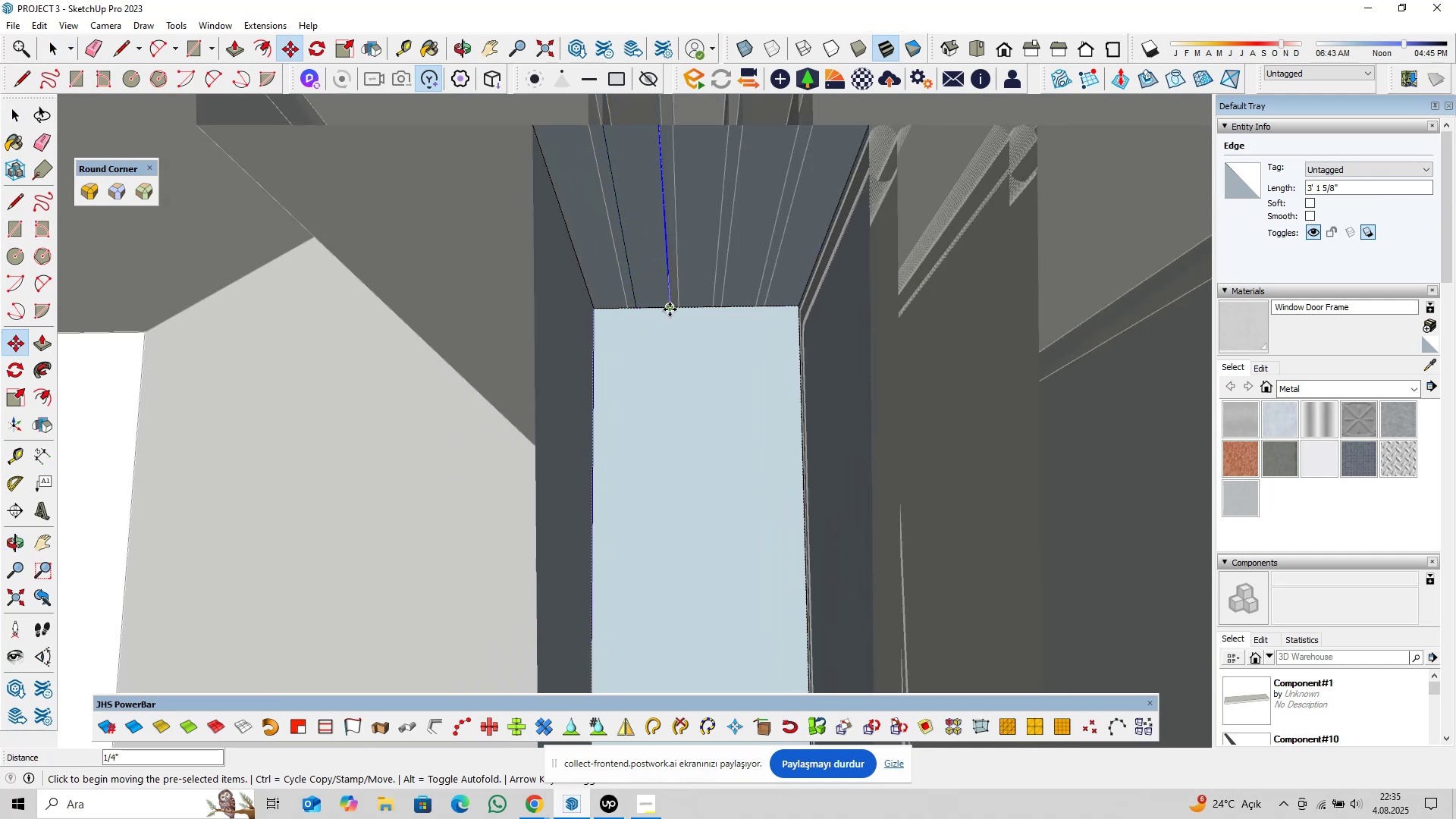 
key(Control+ControlLeft)
 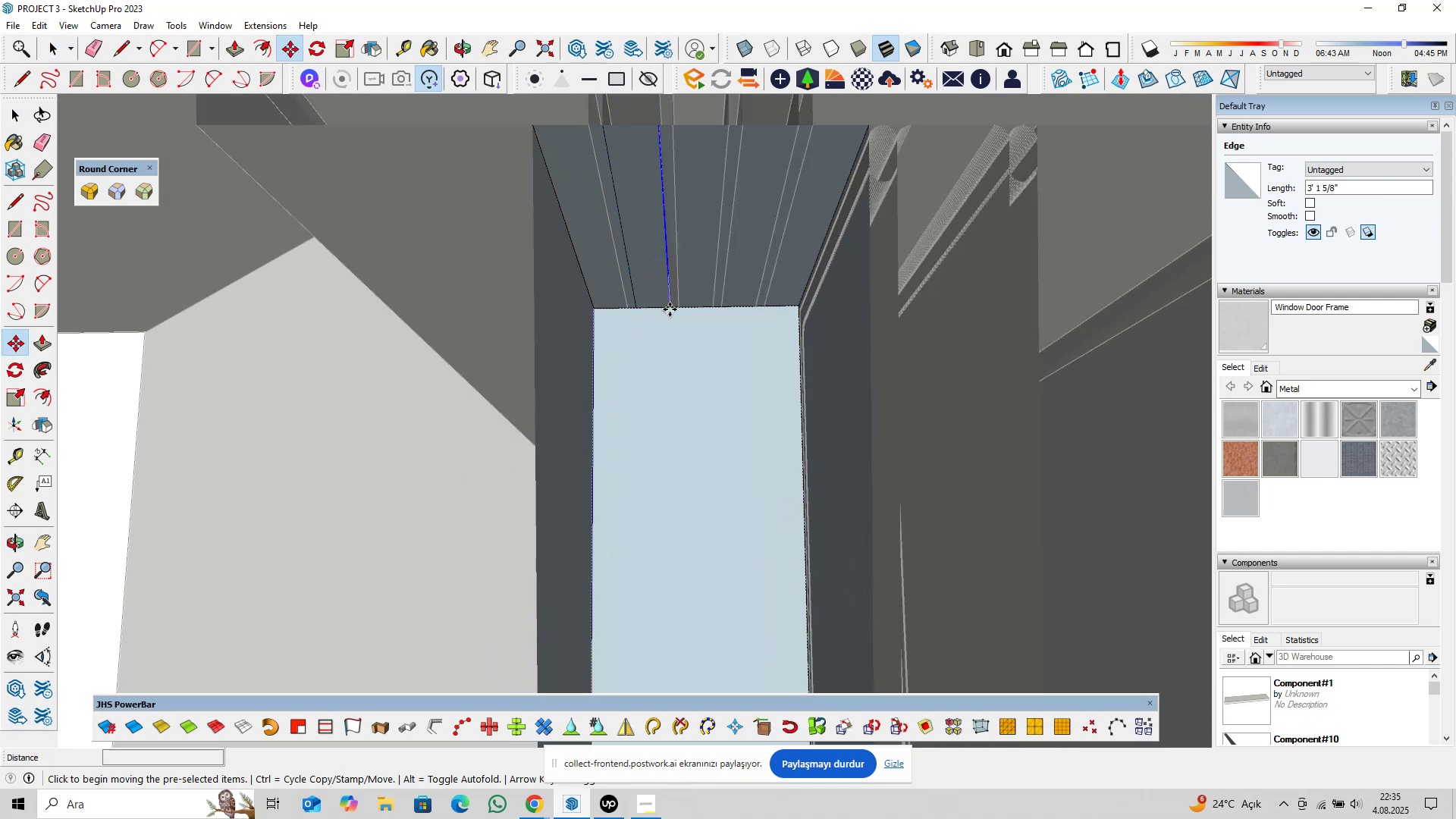 
left_click([670, 309])
 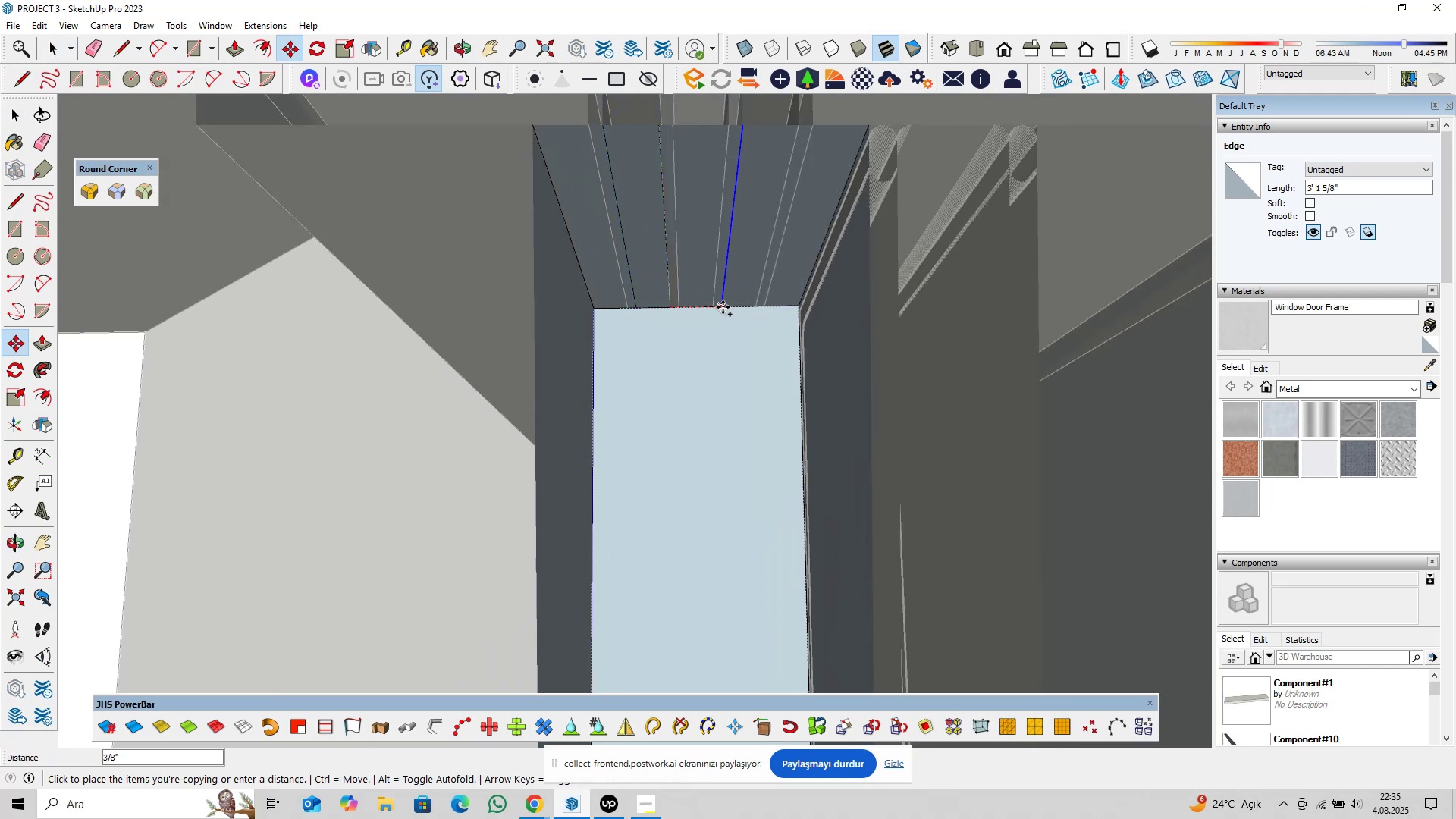 
left_click([722, 307])
 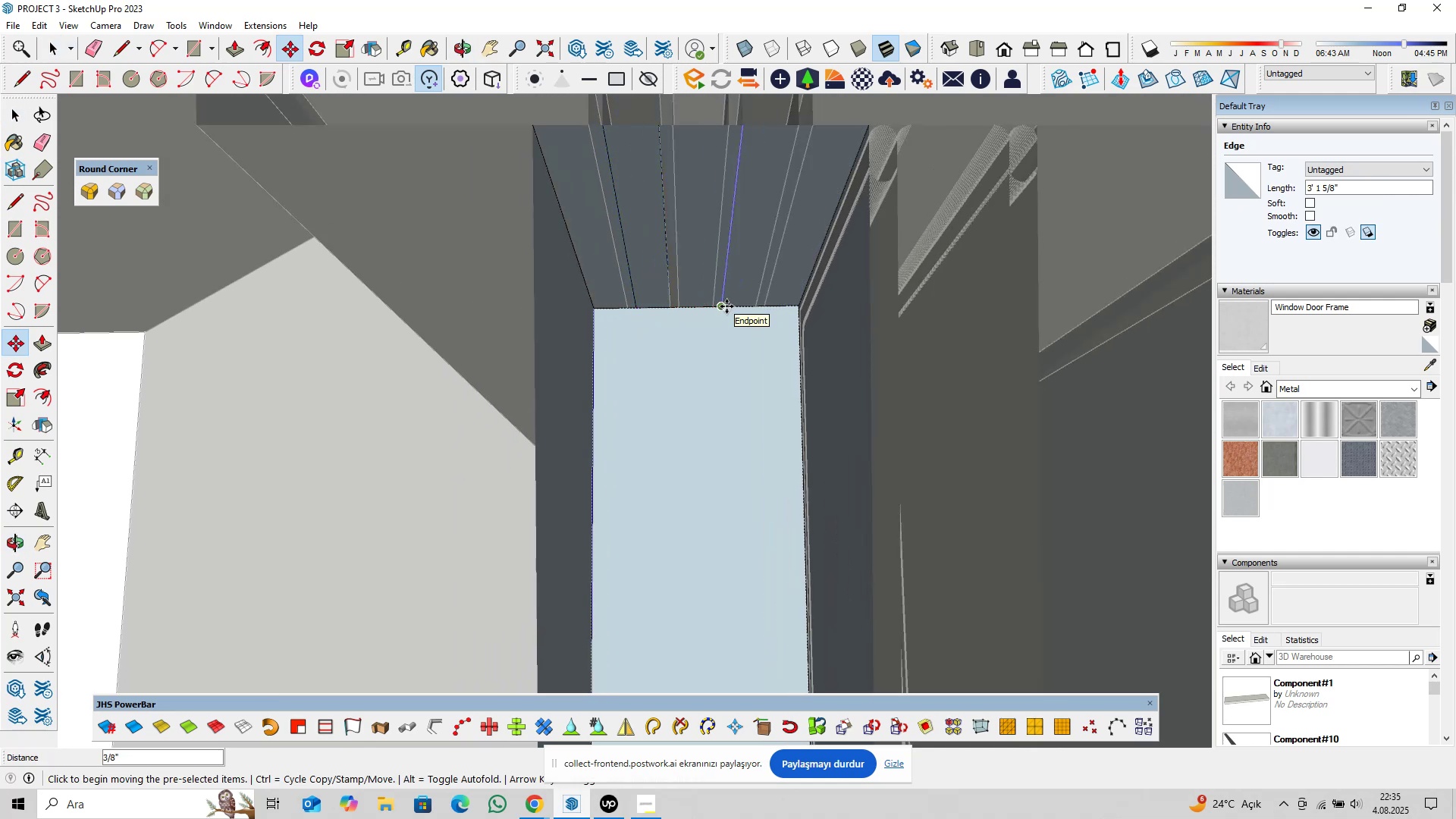 
key(Control+ControlLeft)
 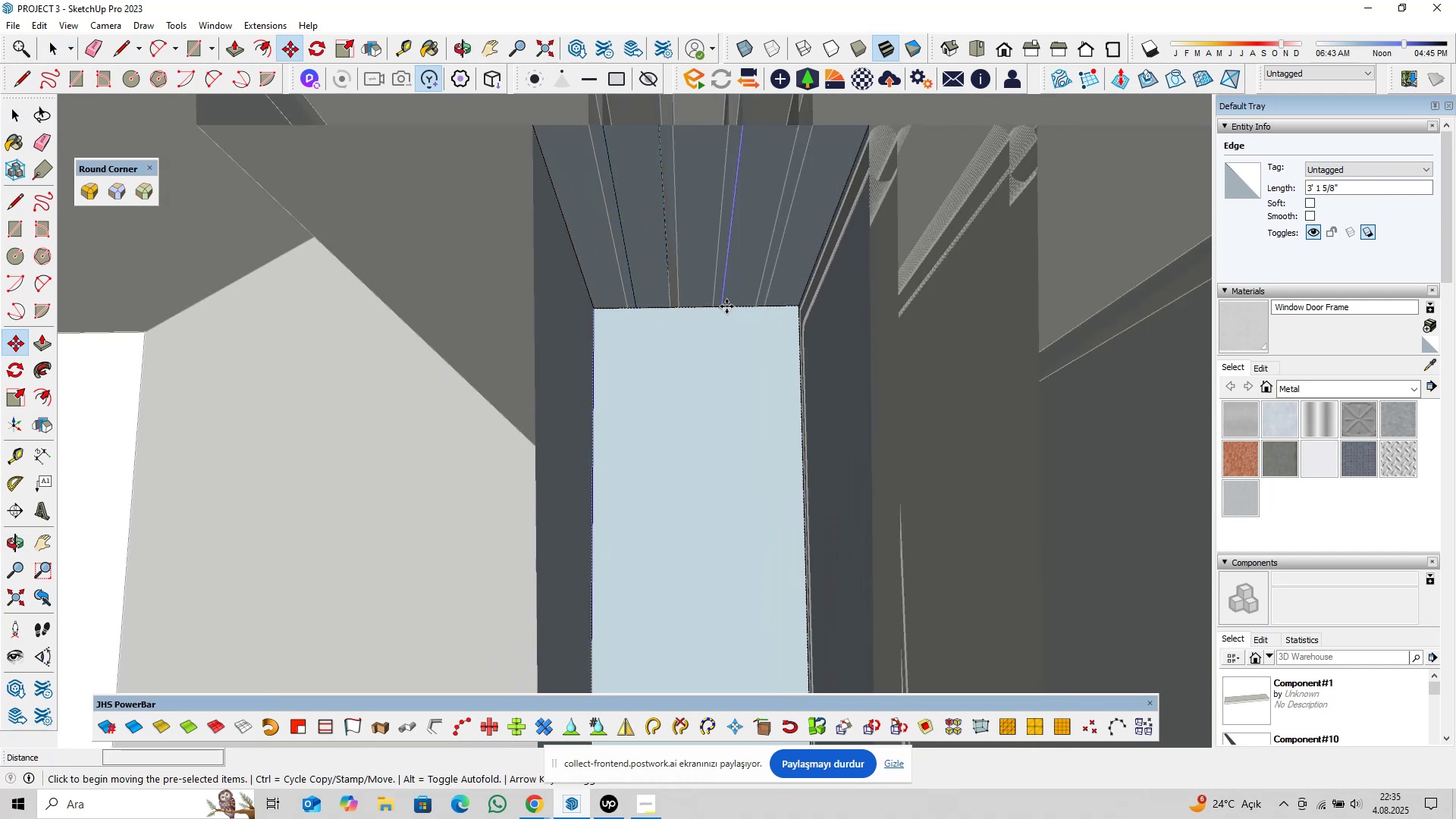 
left_click([726, 306])
 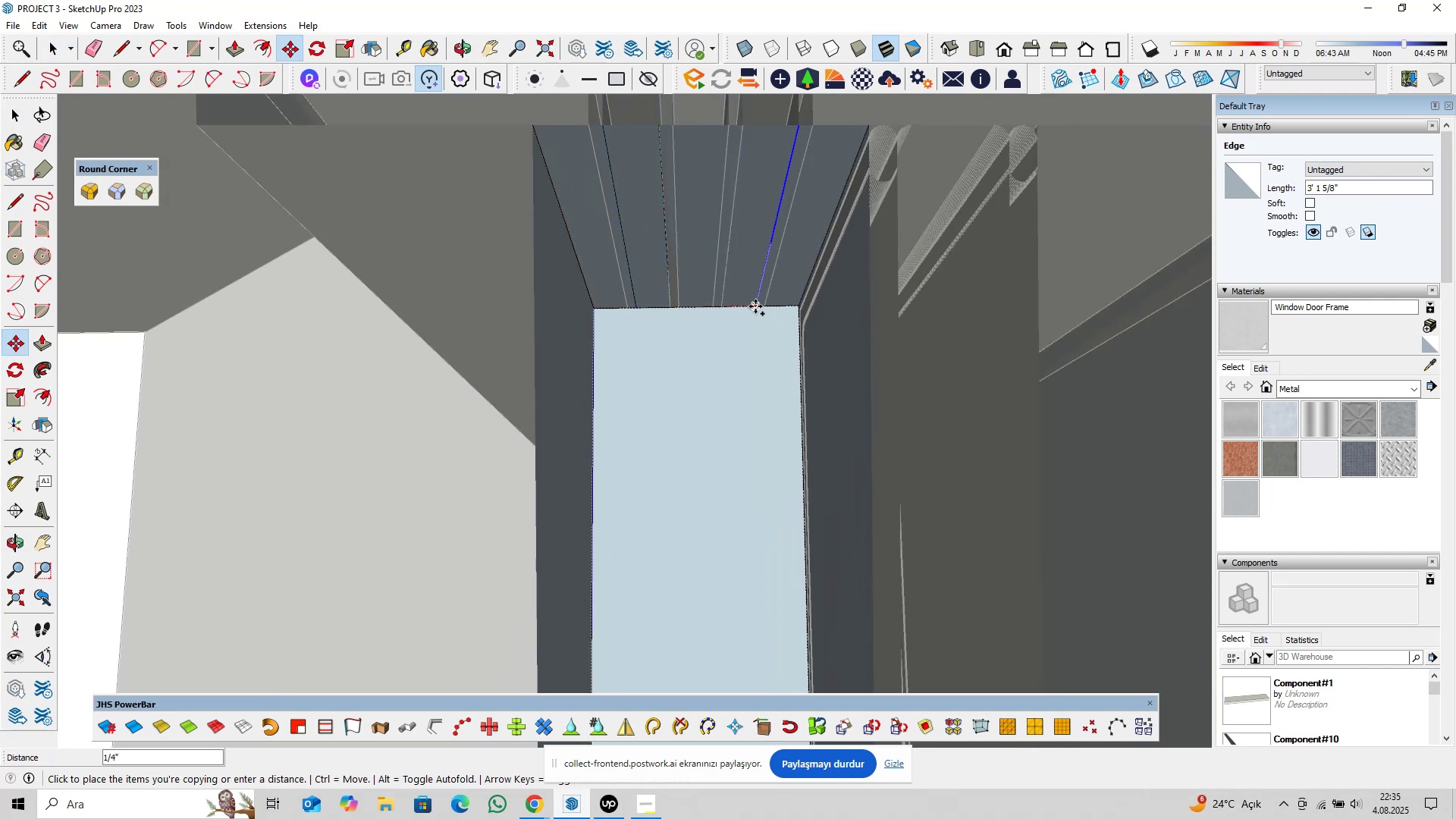 
left_click([755, 306])
 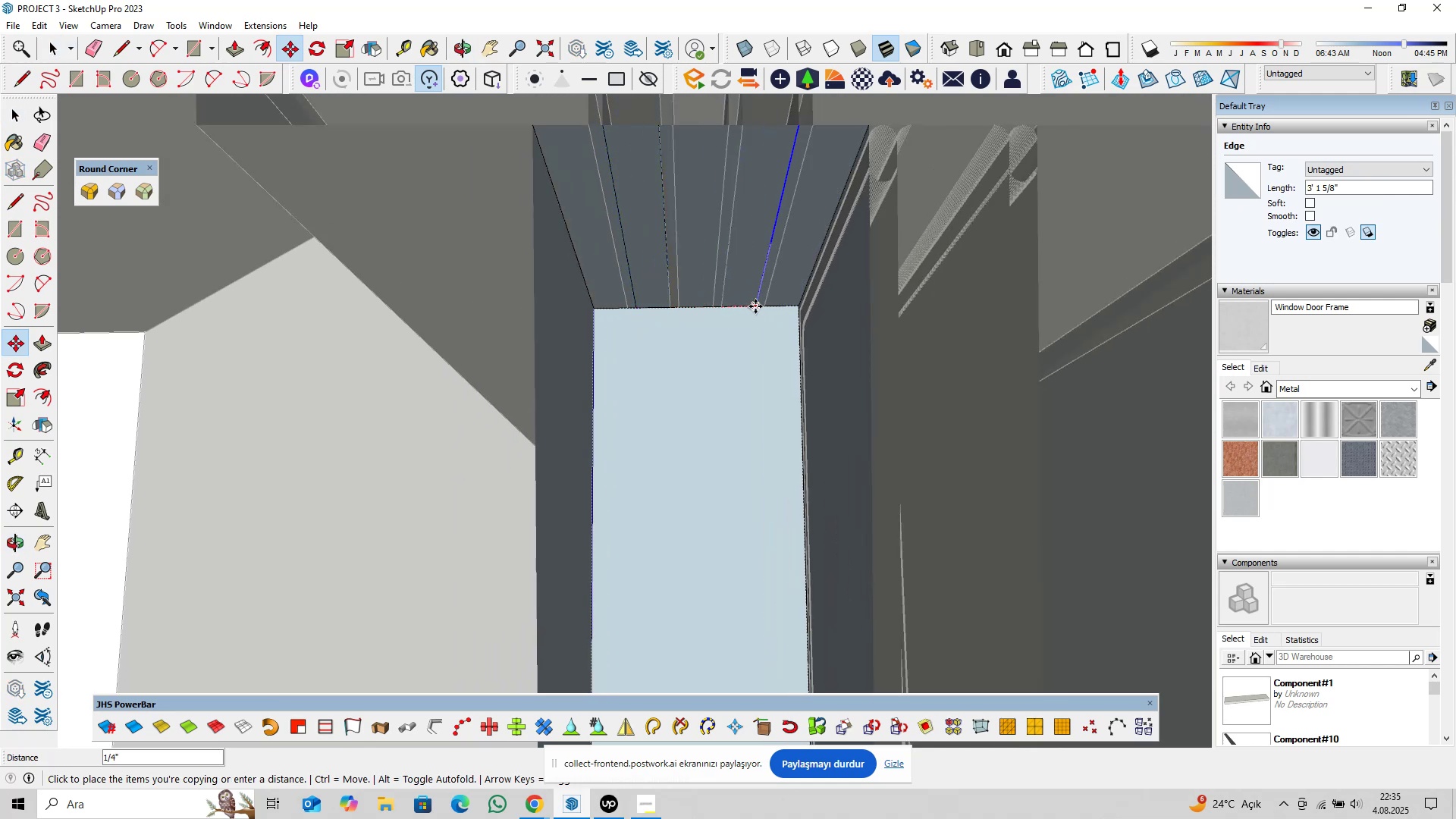 
key(Space)
 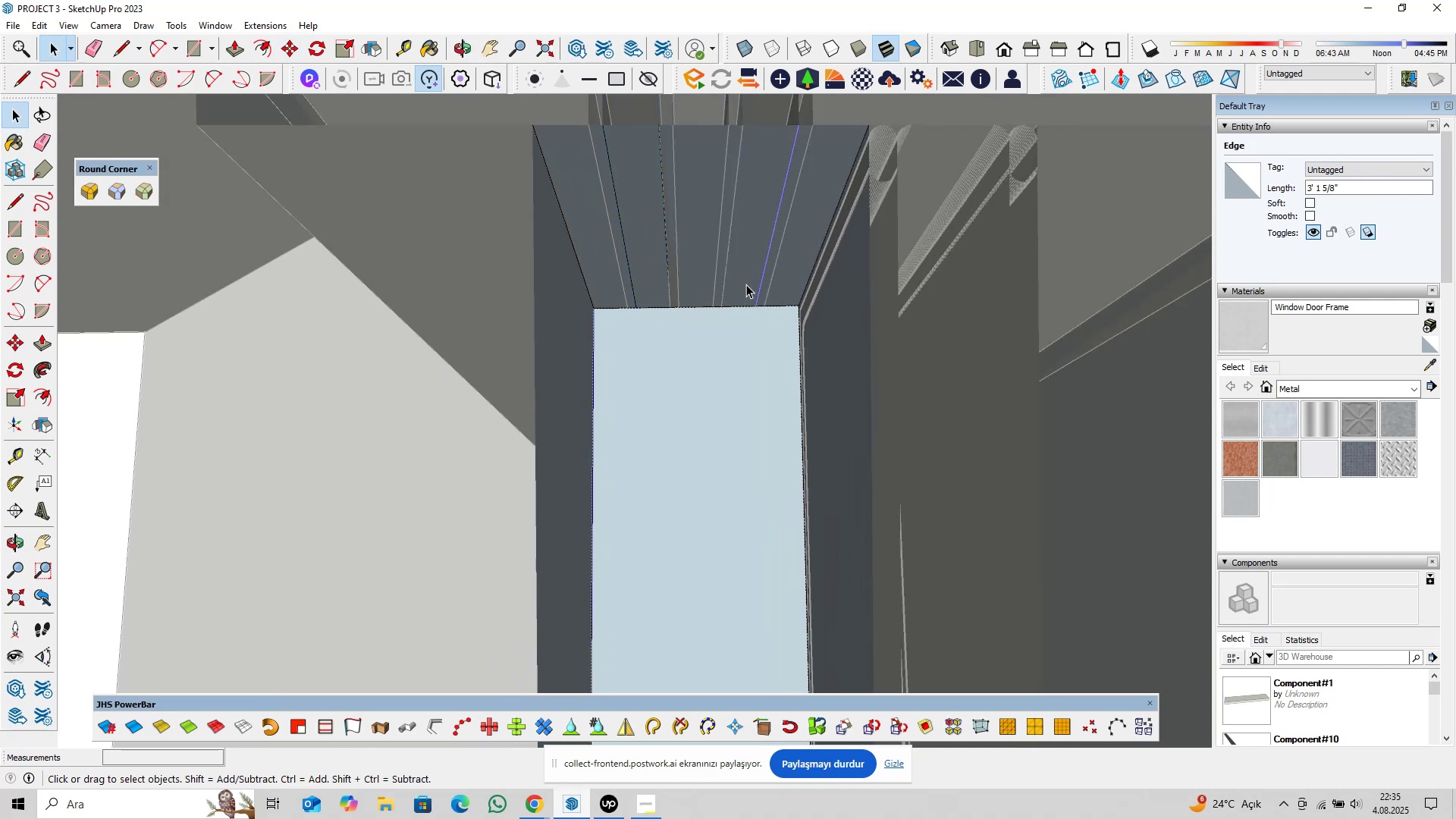 
double_click([746, 284])
 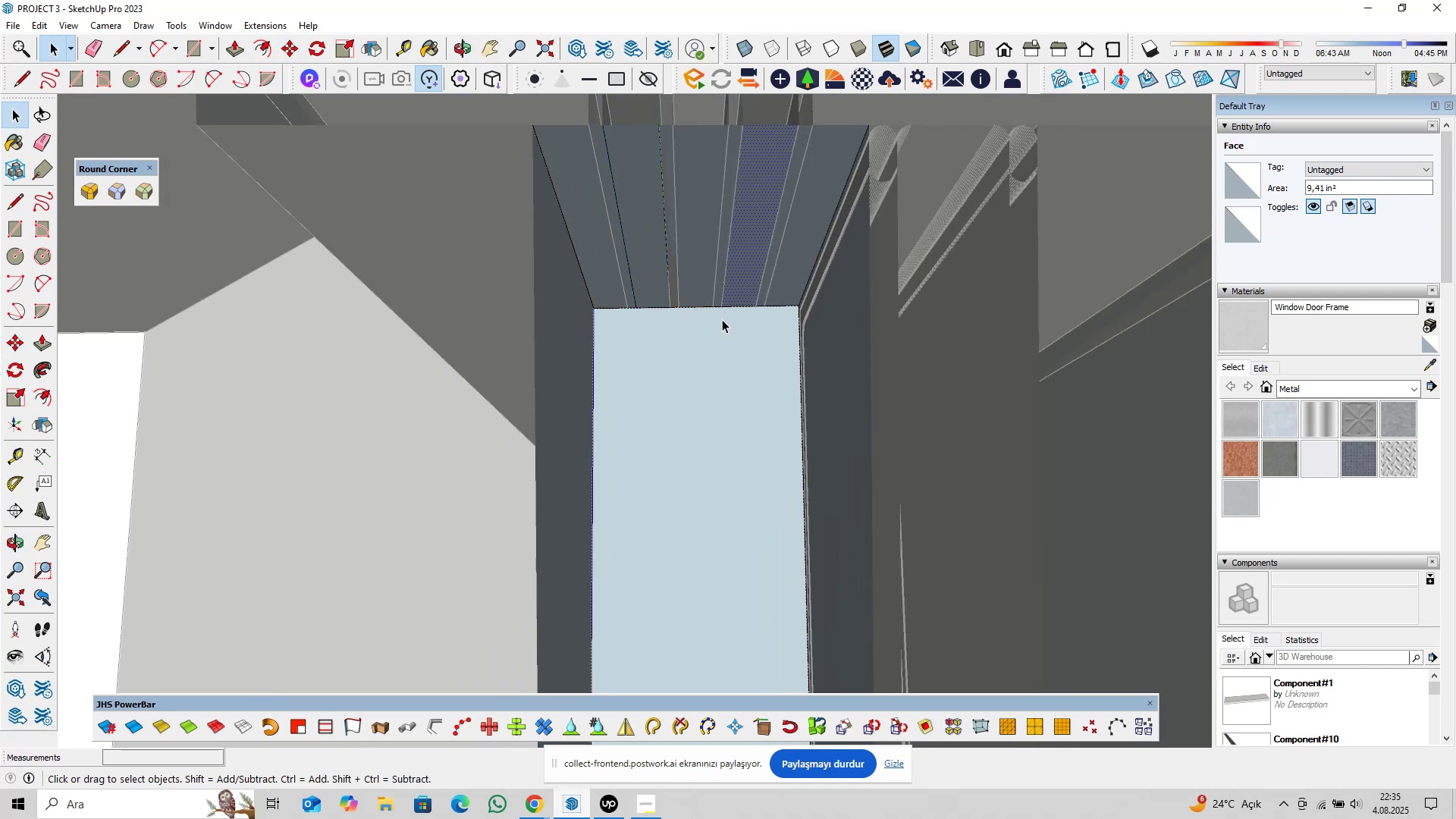 
scroll: coordinate [666, 362], scroll_direction: down, amount: 33.0
 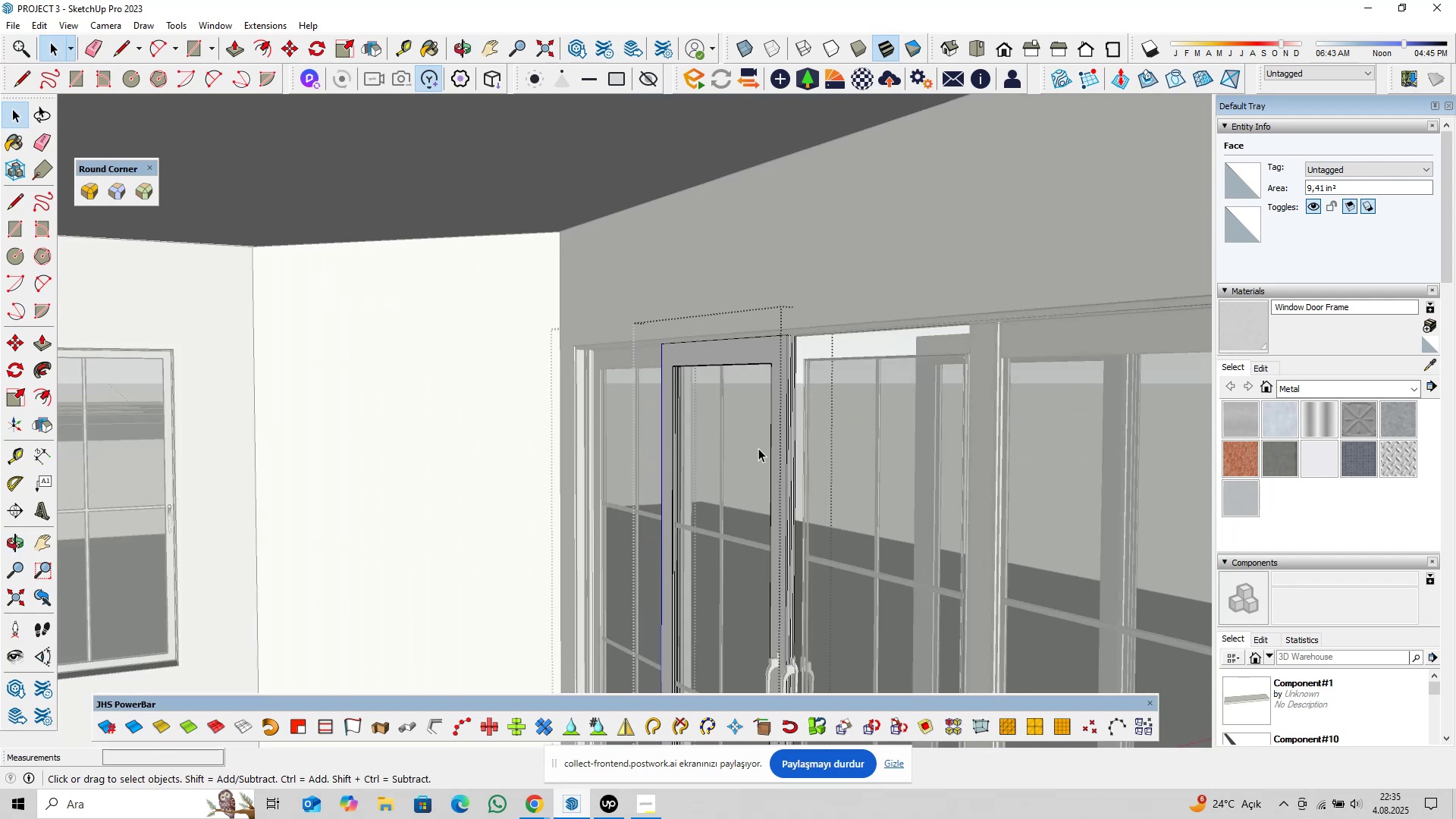 
hold_key(key=ShiftLeft, duration=0.34)
 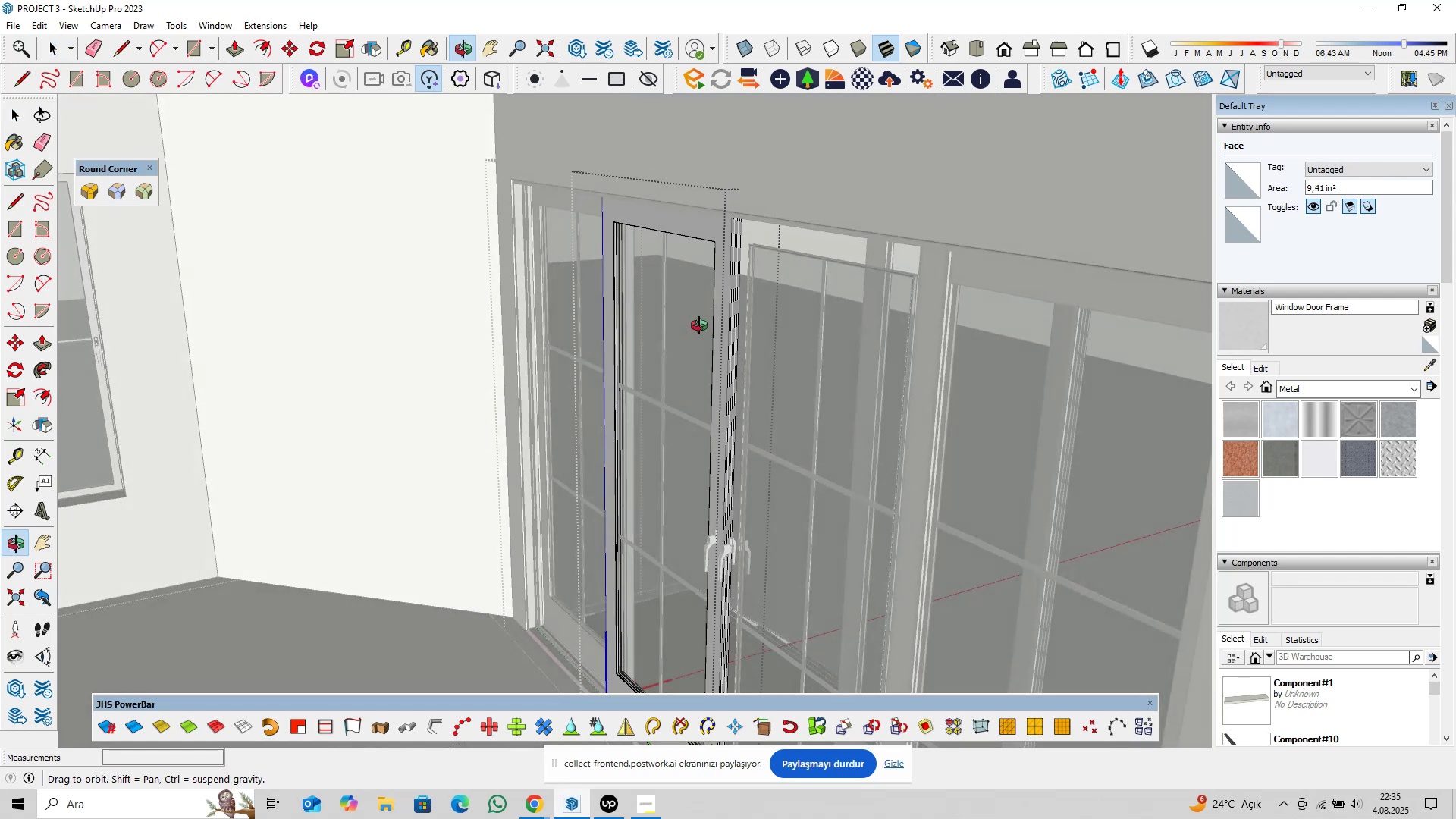 
hold_key(key=ShiftLeft, duration=0.68)
 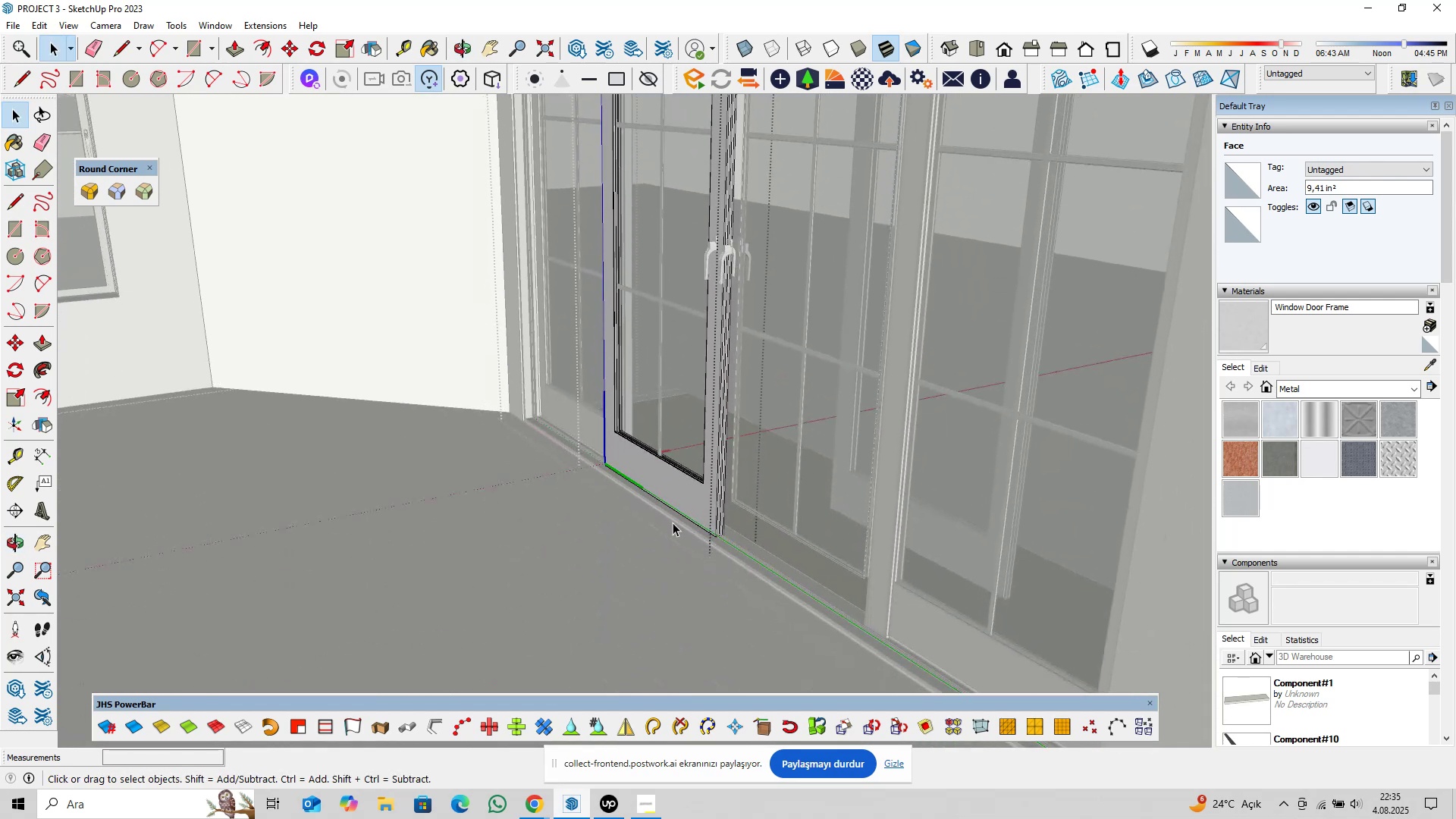 
scroll: coordinate [673, 522], scroll_direction: up, amount: 4.0
 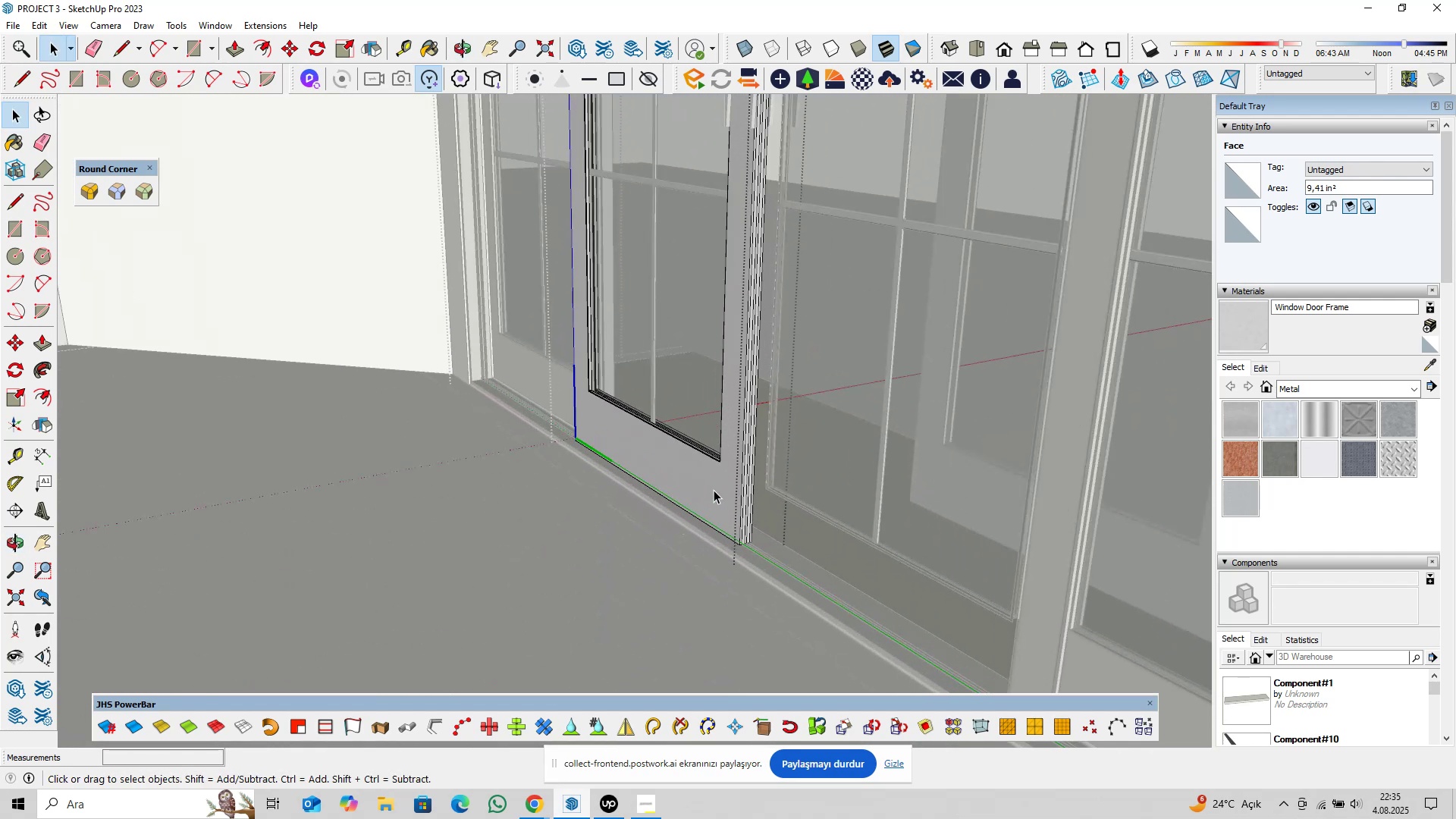 
key(Escape)
 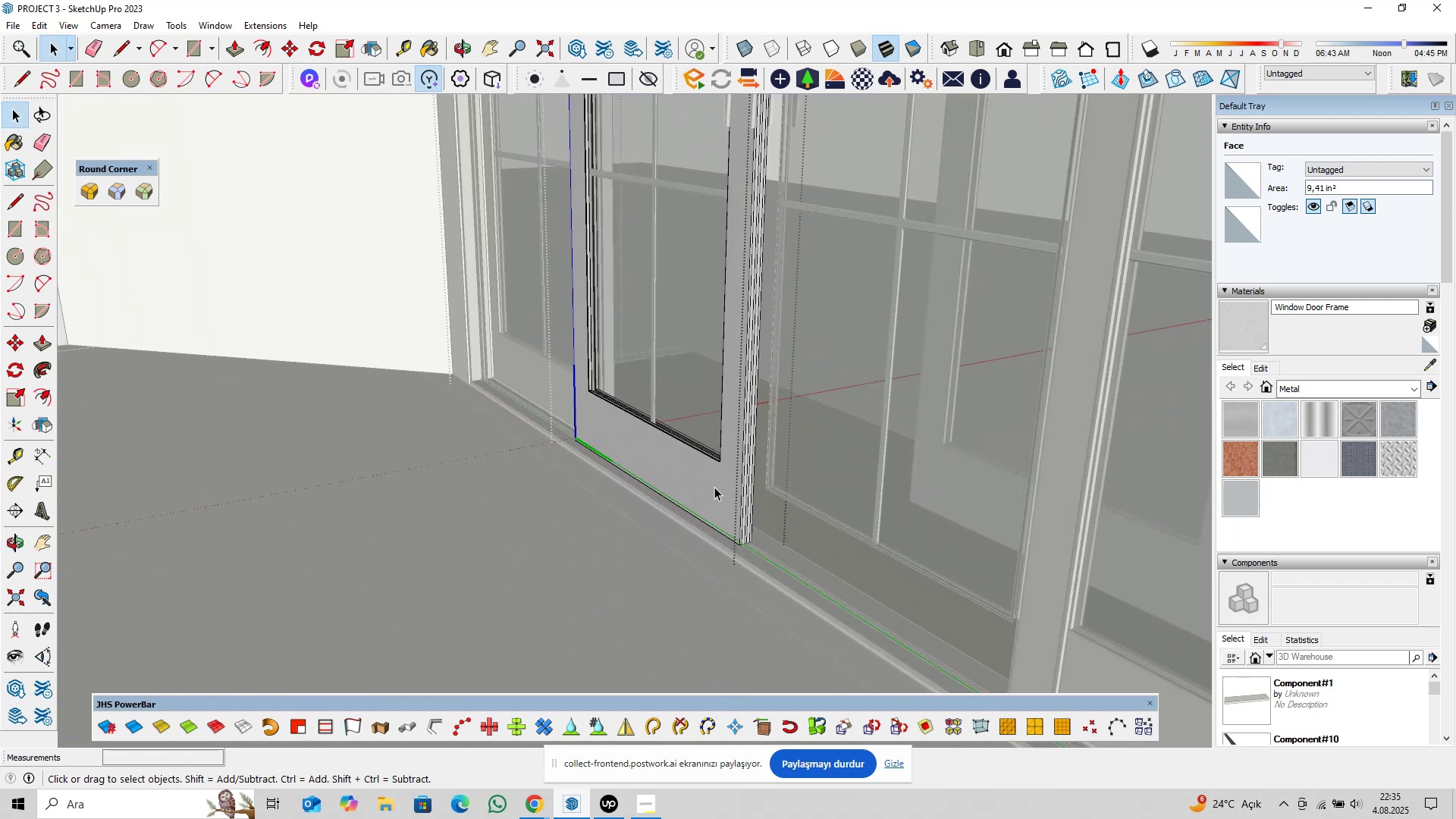 
left_click([714, 487])
 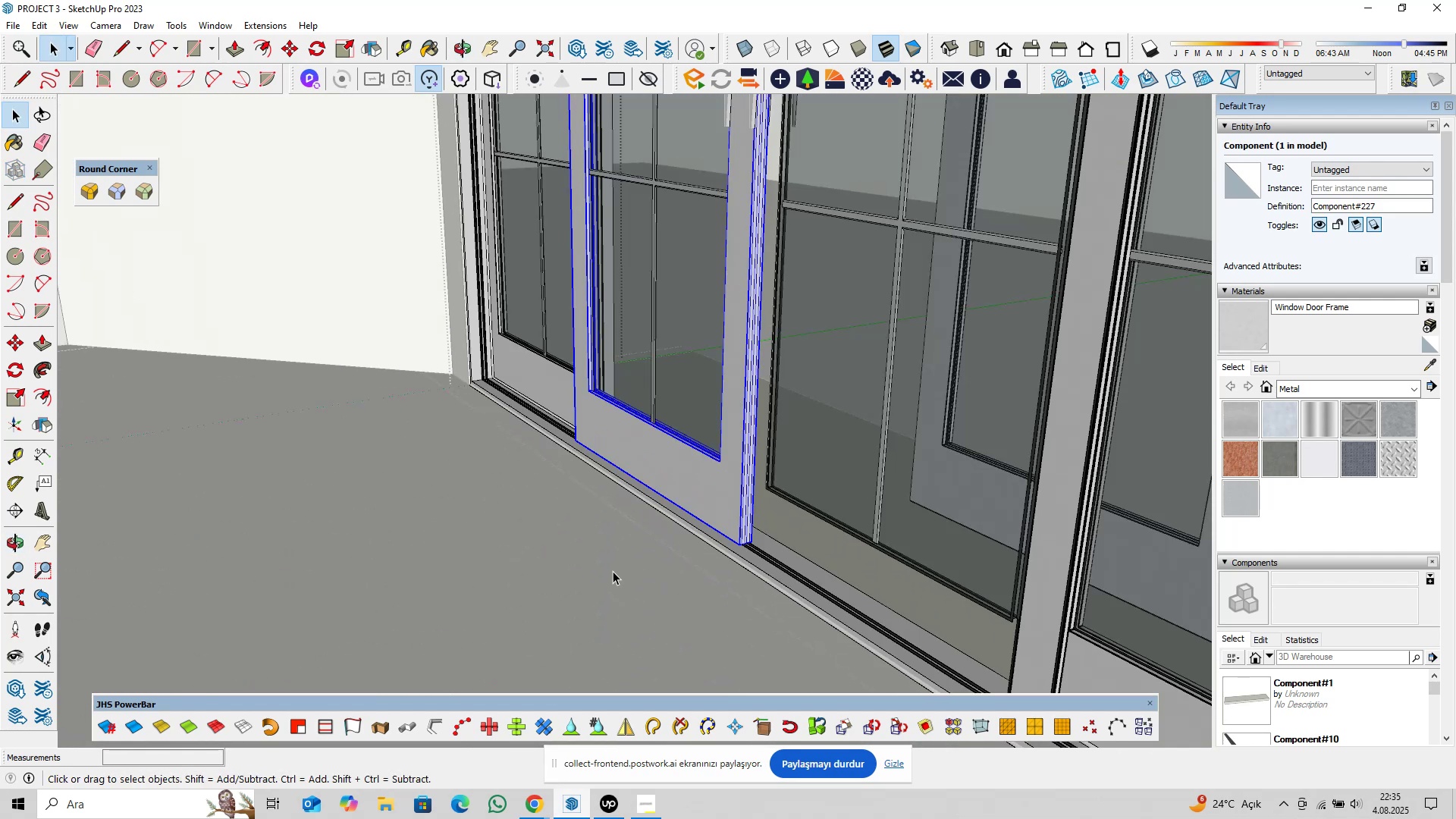 
key(M)
 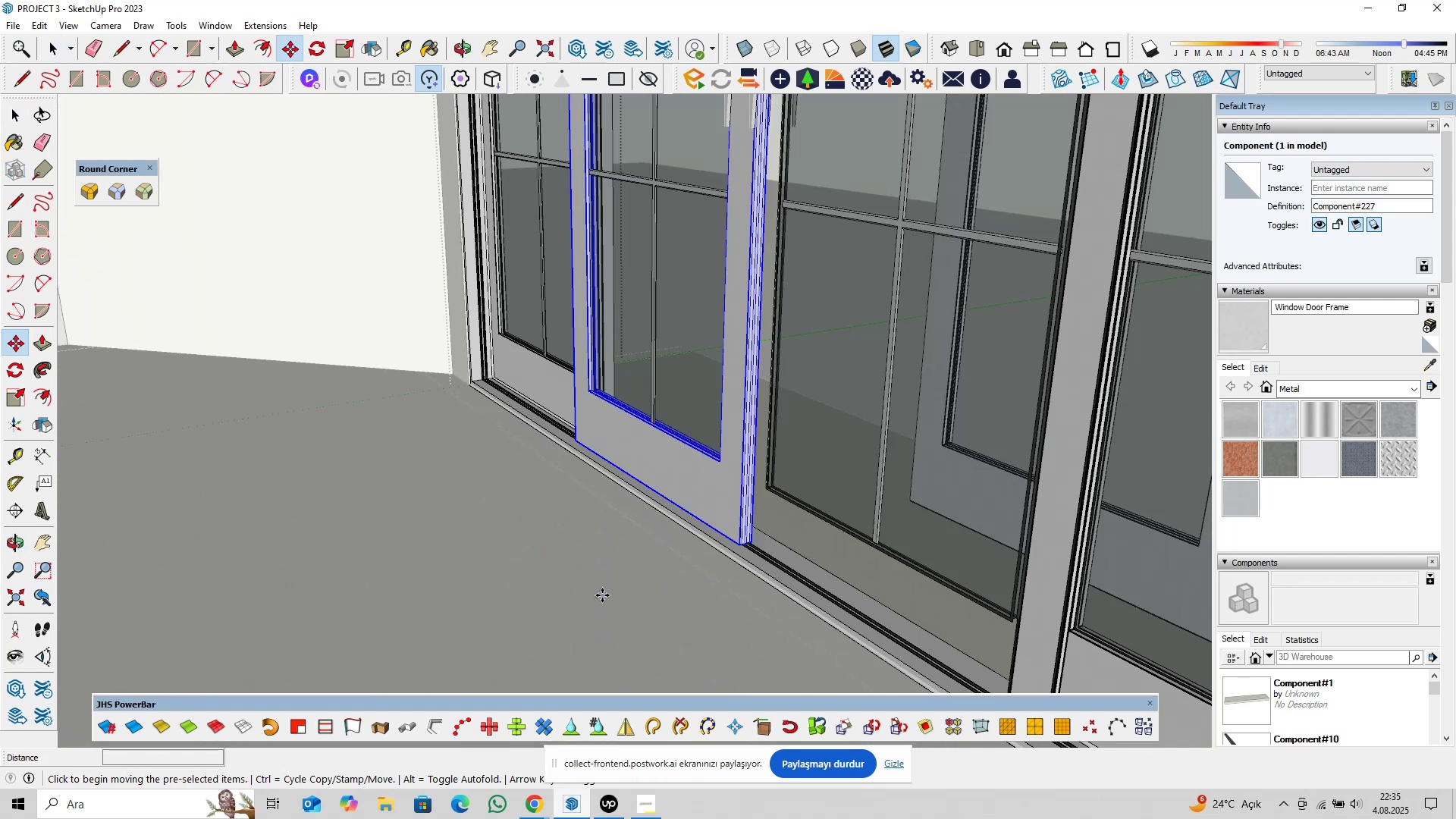 
left_click([602, 595])
 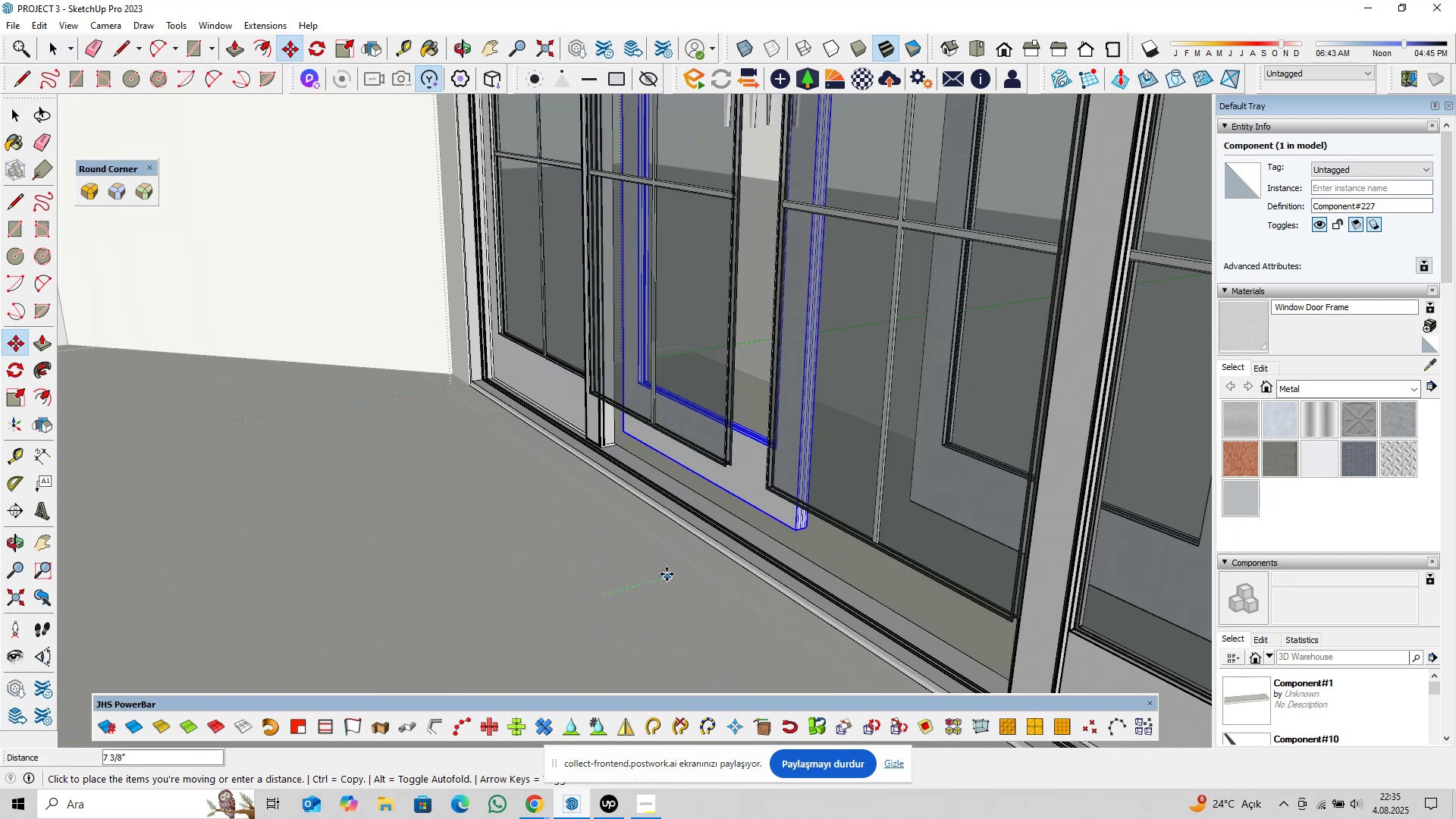 
type(5@)
 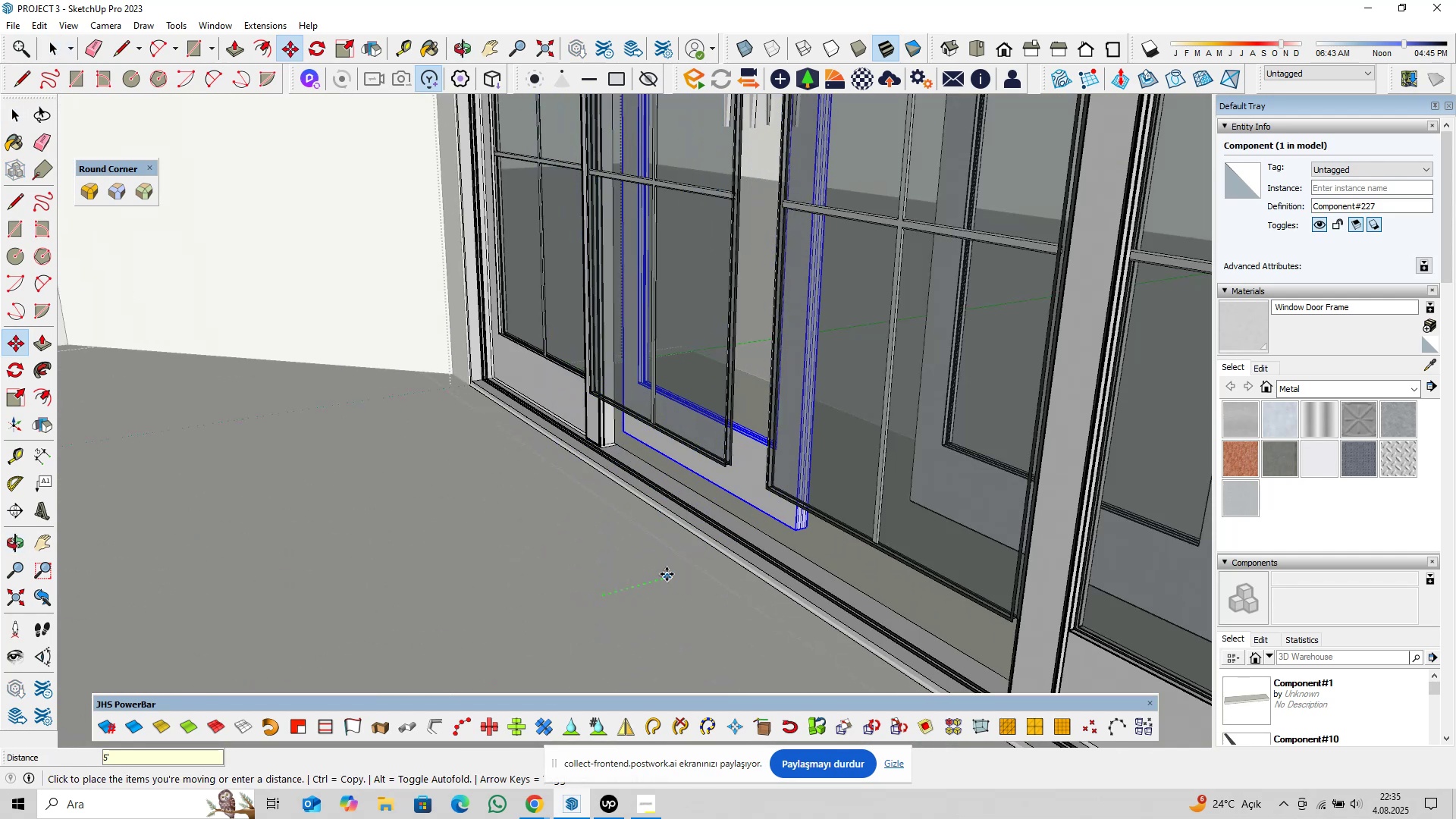 
 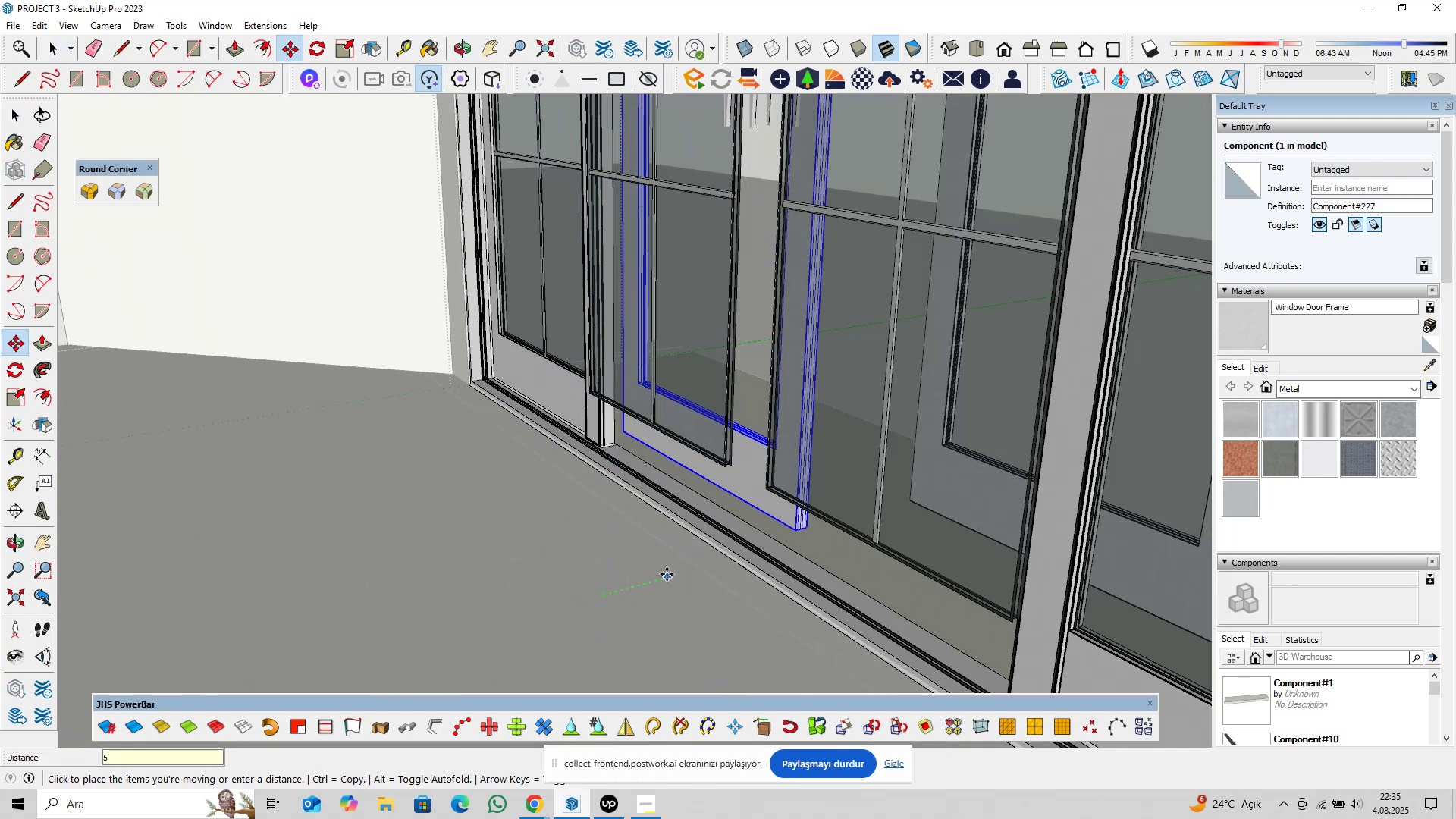 
key(Enter)
 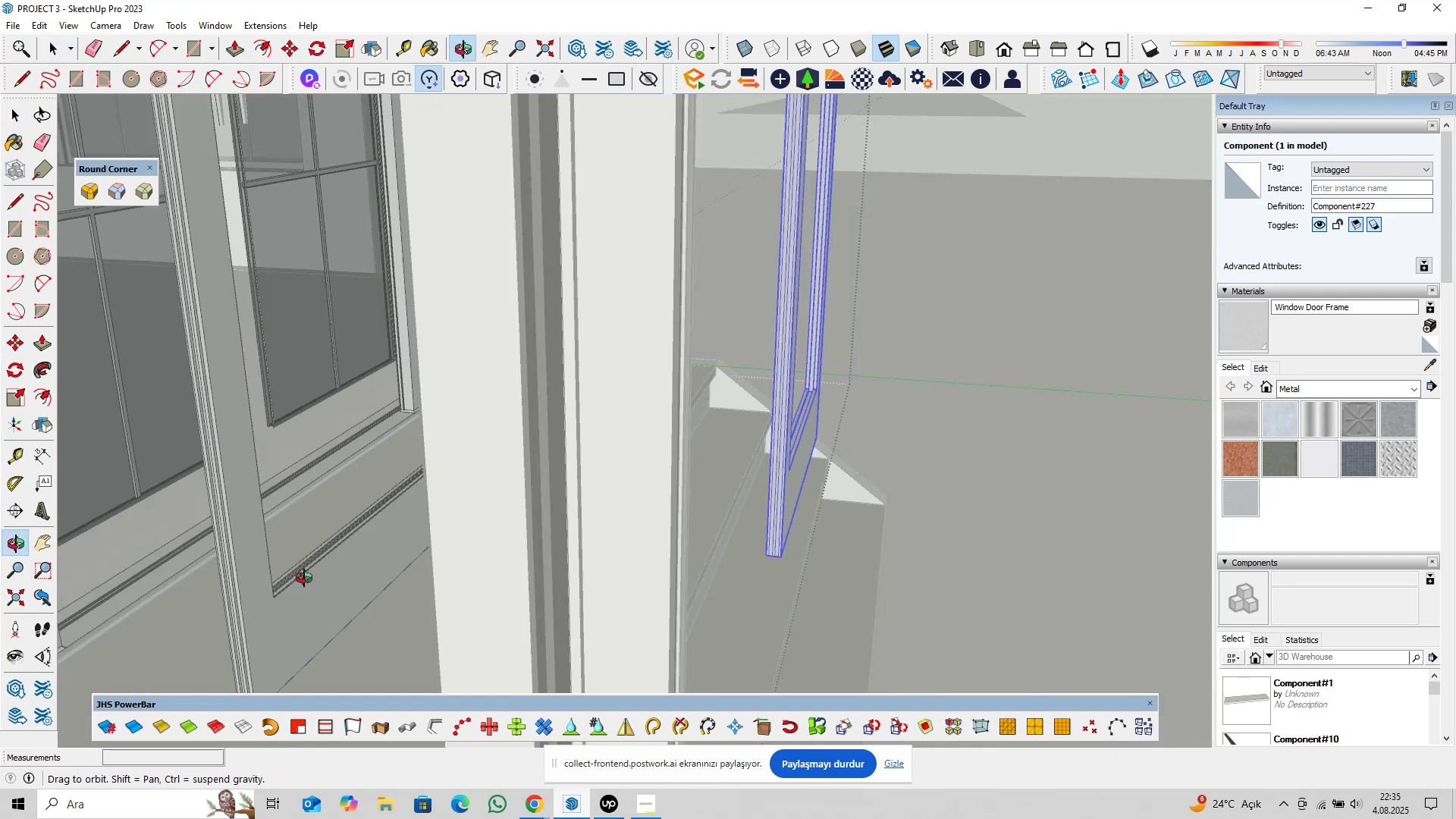 
key(Space)
 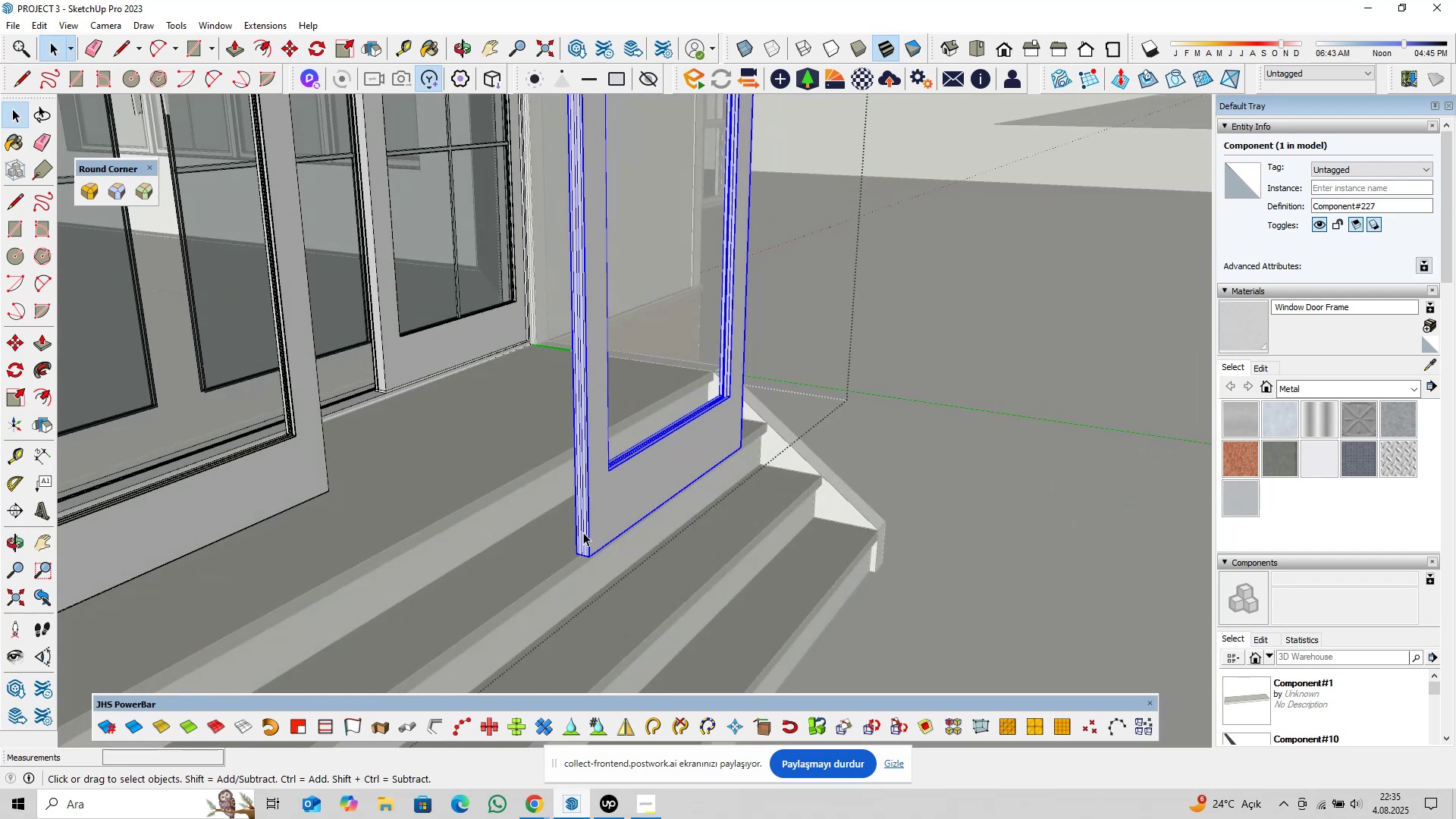 
scroll: coordinate [598, 525], scroll_direction: up, amount: 9.0
 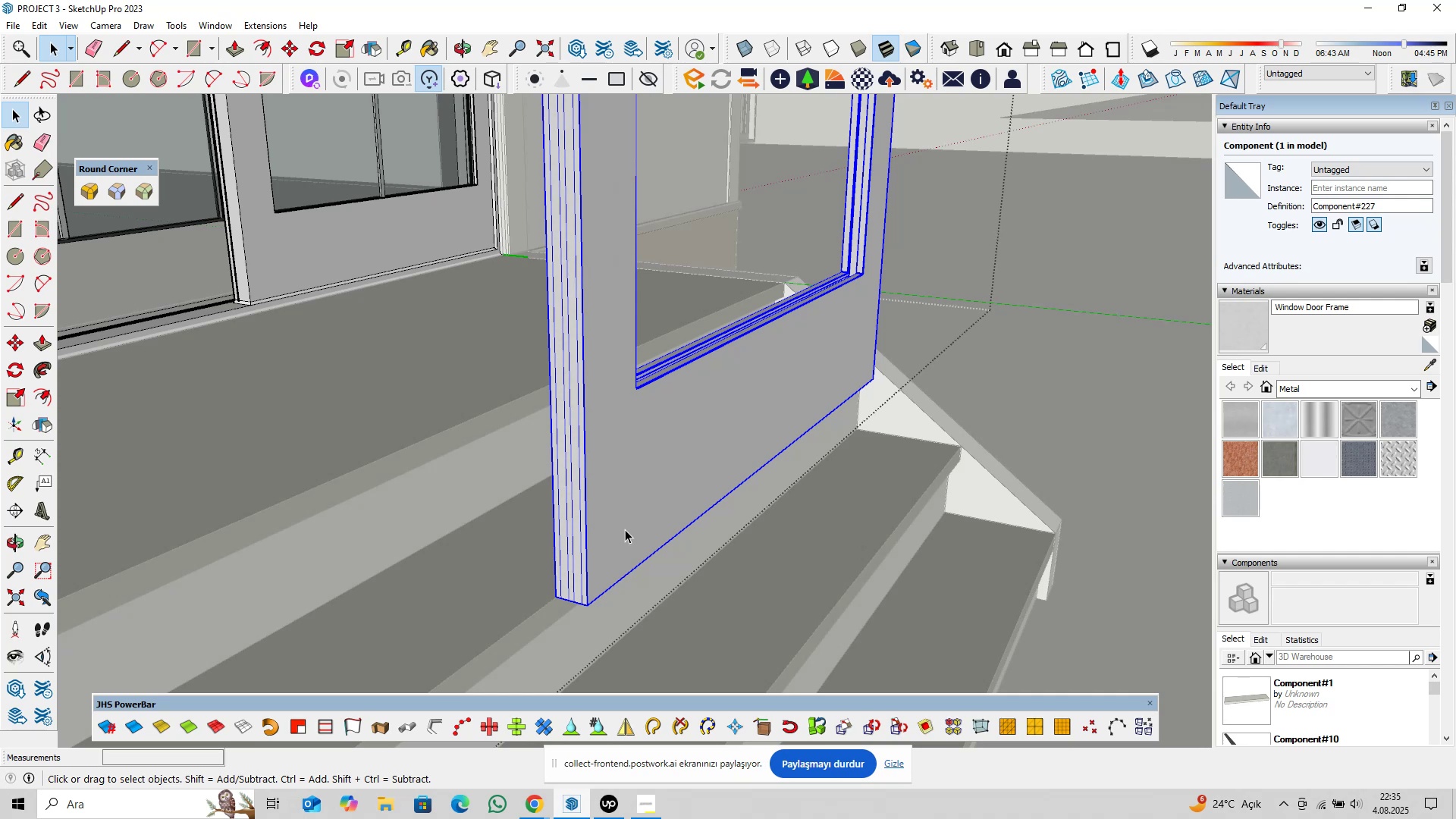 
double_click([625, 529])
 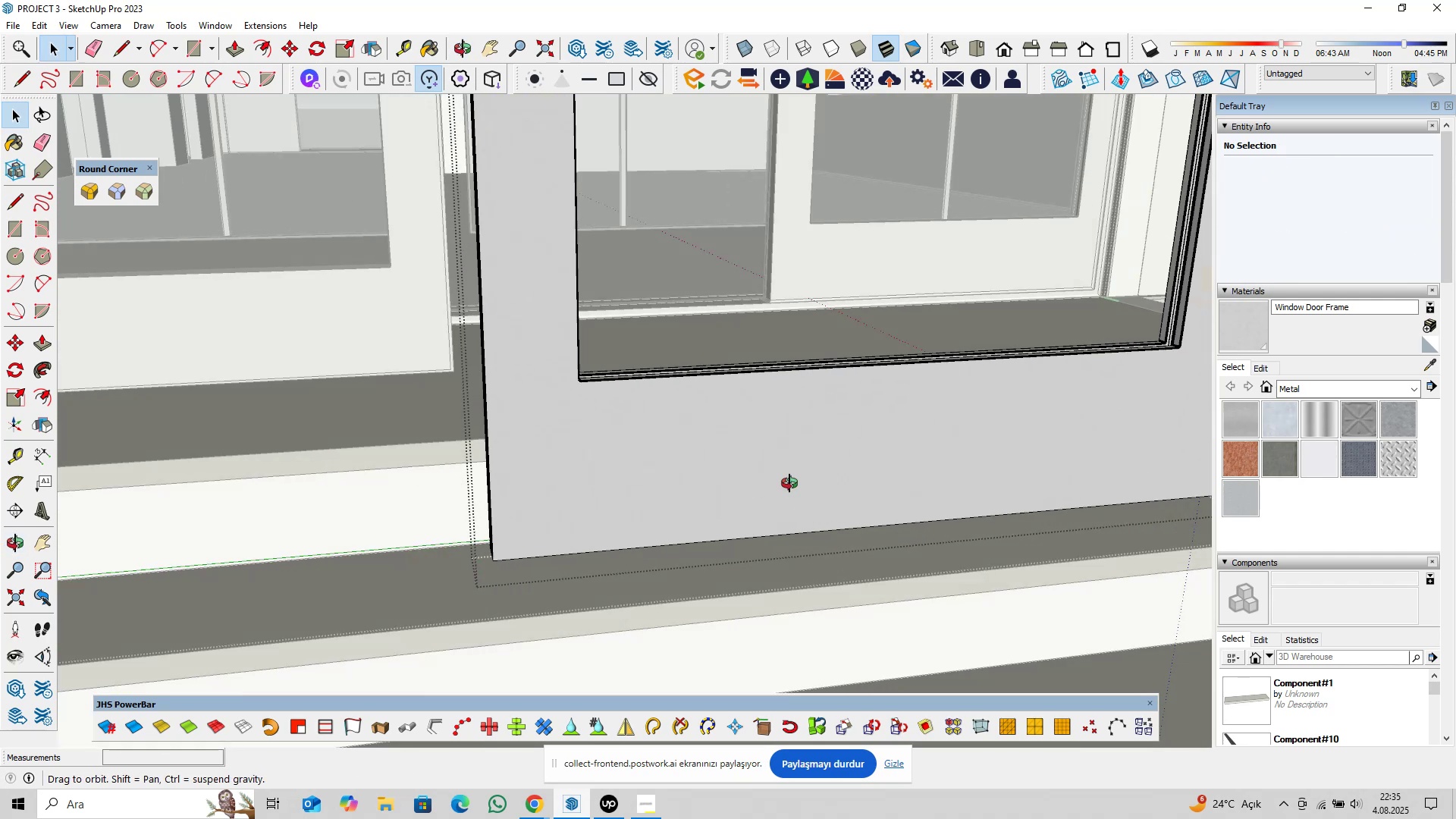 
hold_key(key=ShiftLeft, duration=0.48)
 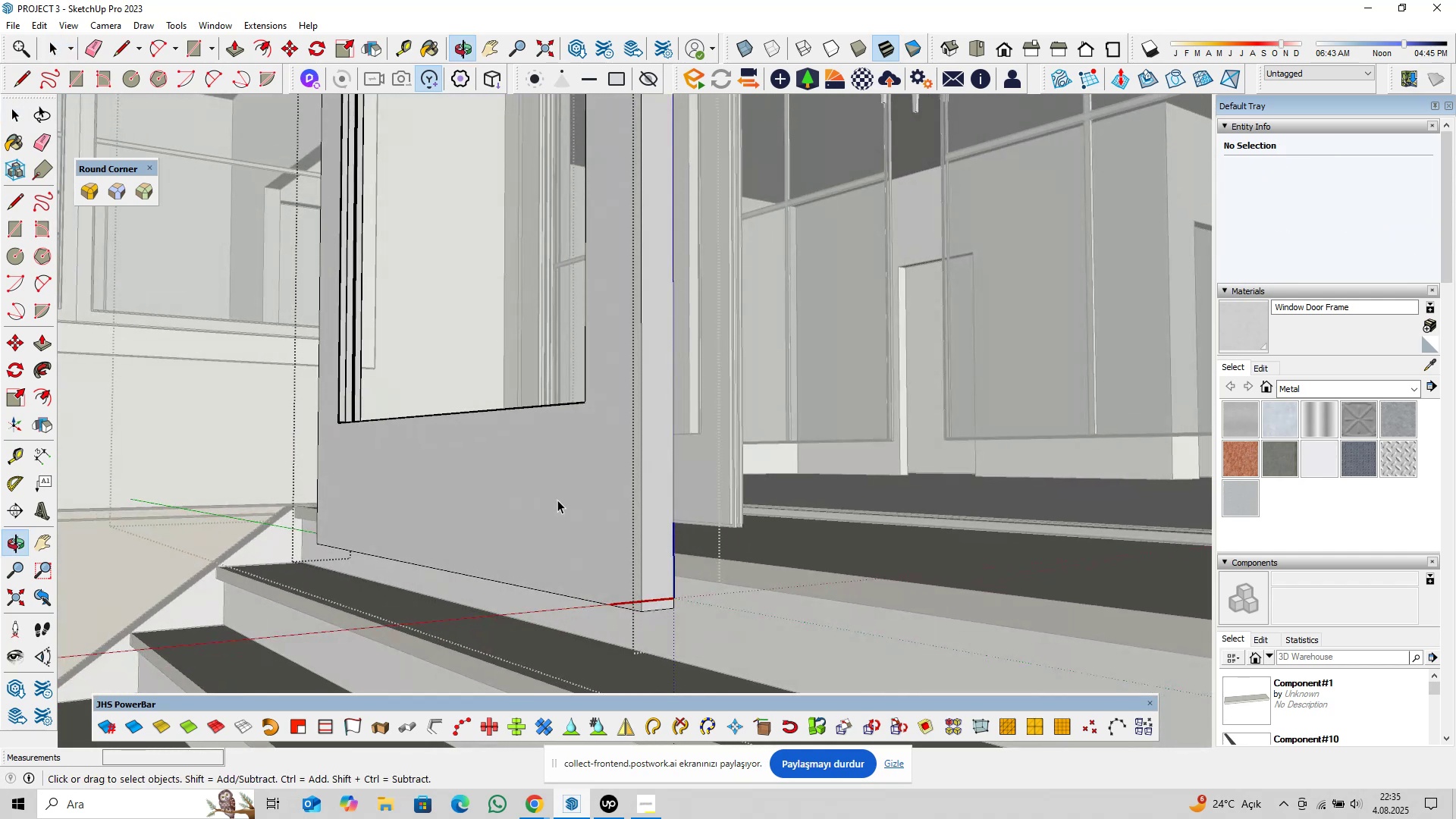 
scroll: coordinate [584, 466], scroll_direction: down, amount: 10.0
 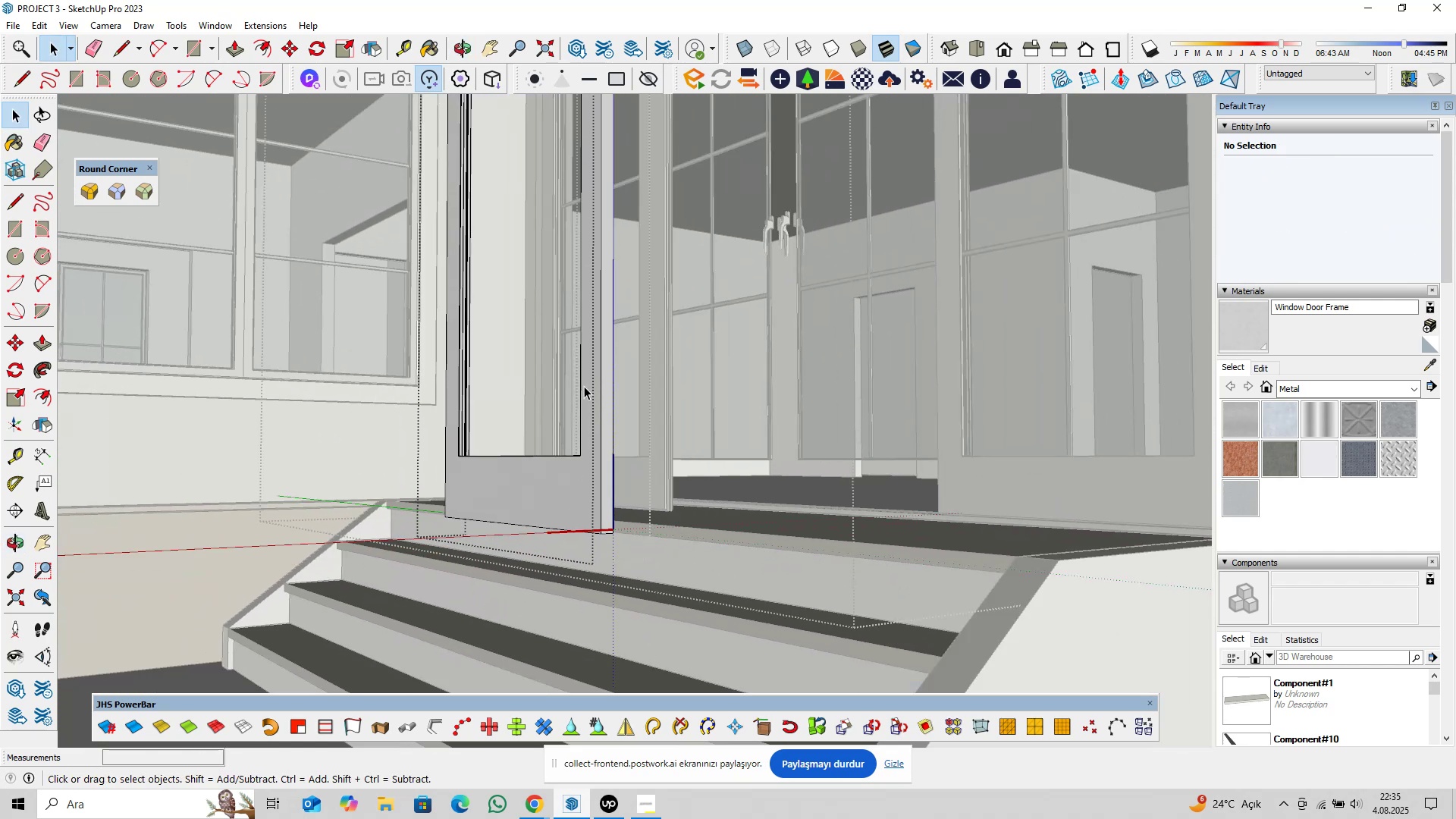 
hold_key(key=ShiftLeft, duration=0.51)
 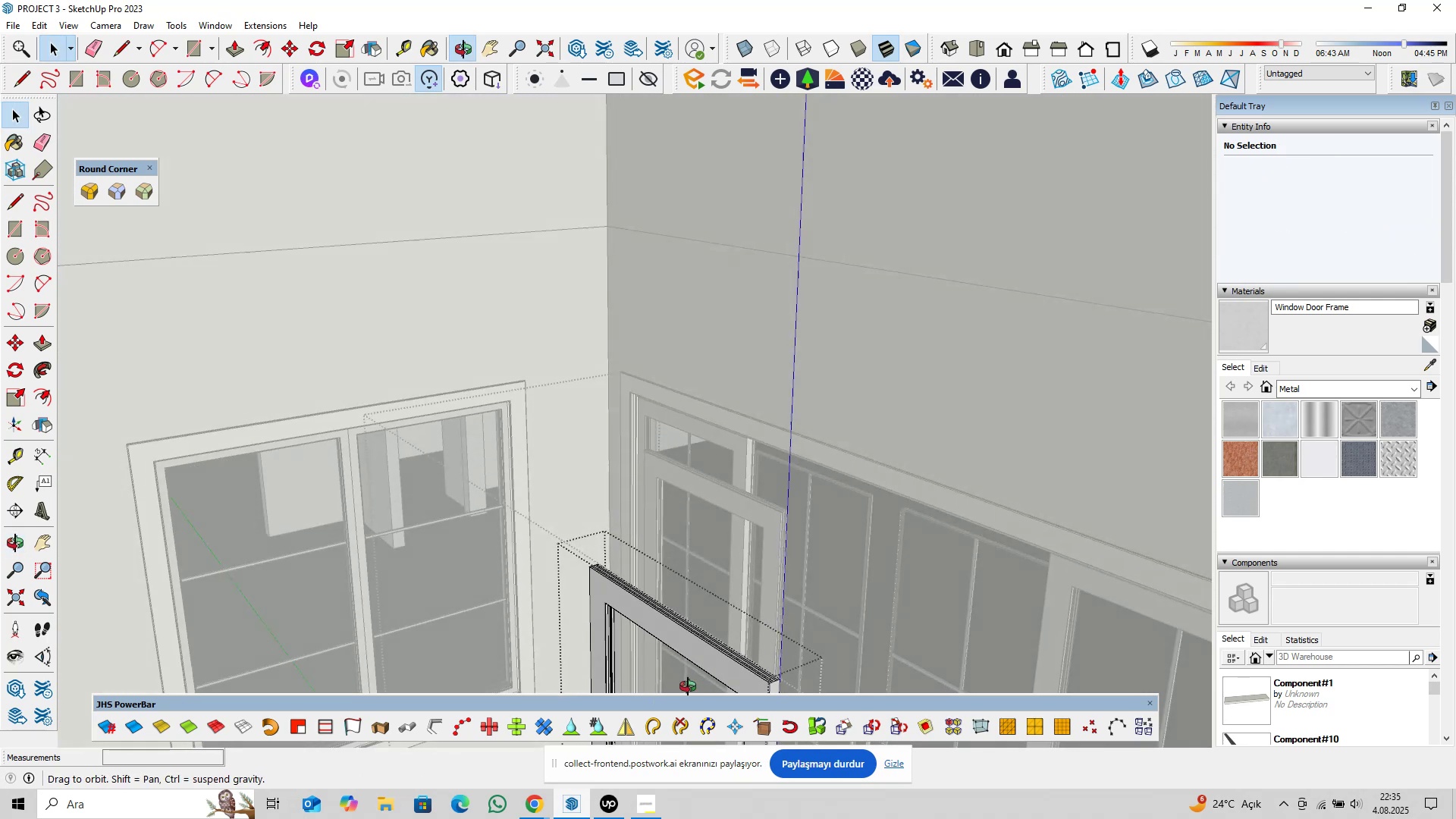 
hold_key(key=ShiftLeft, duration=0.39)
 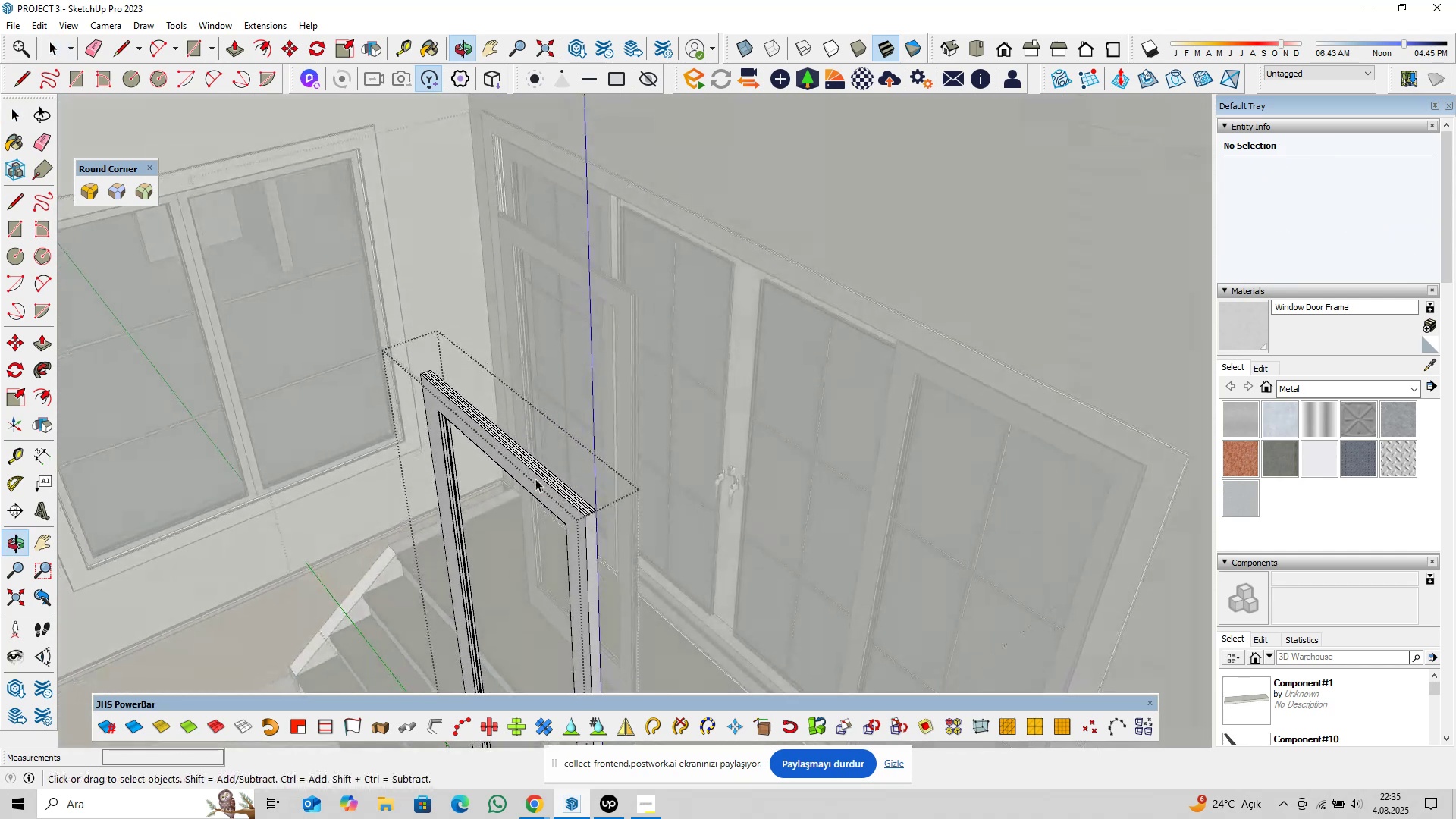 
scroll: coordinate [613, 491], scroll_direction: up, amount: 25.0
 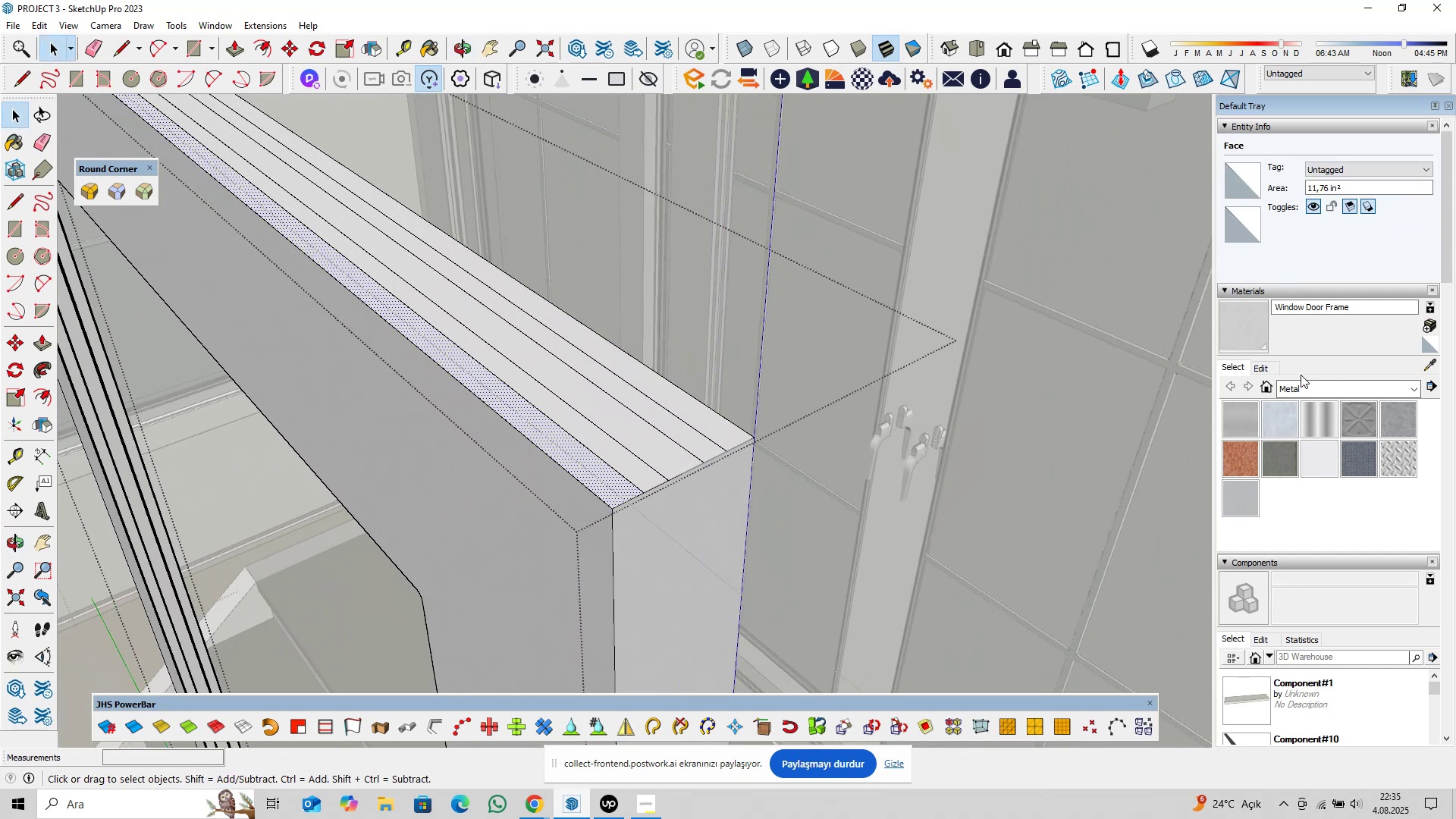 
left_click([613, 491])
 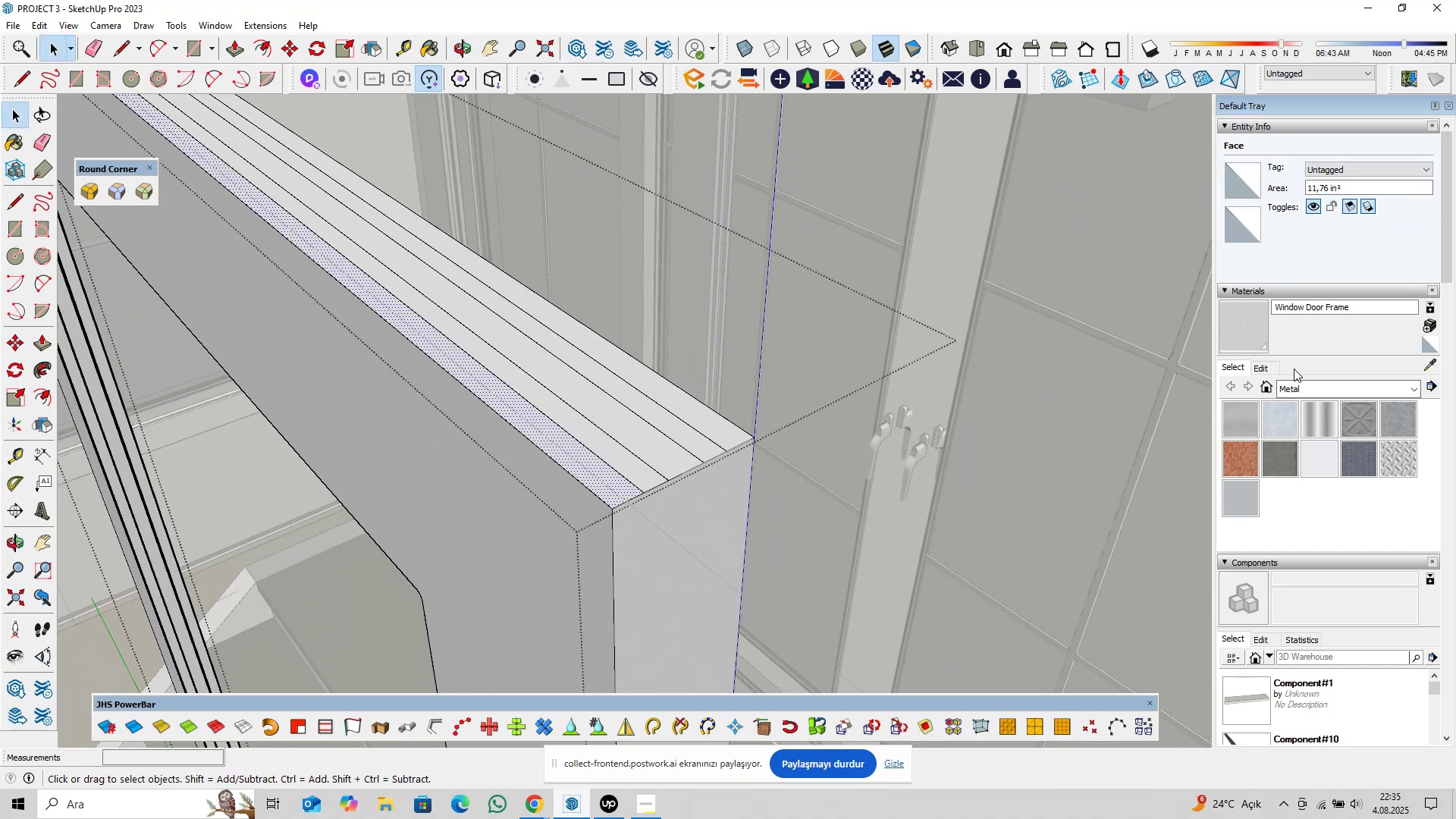 
left_click([1238, 334])
 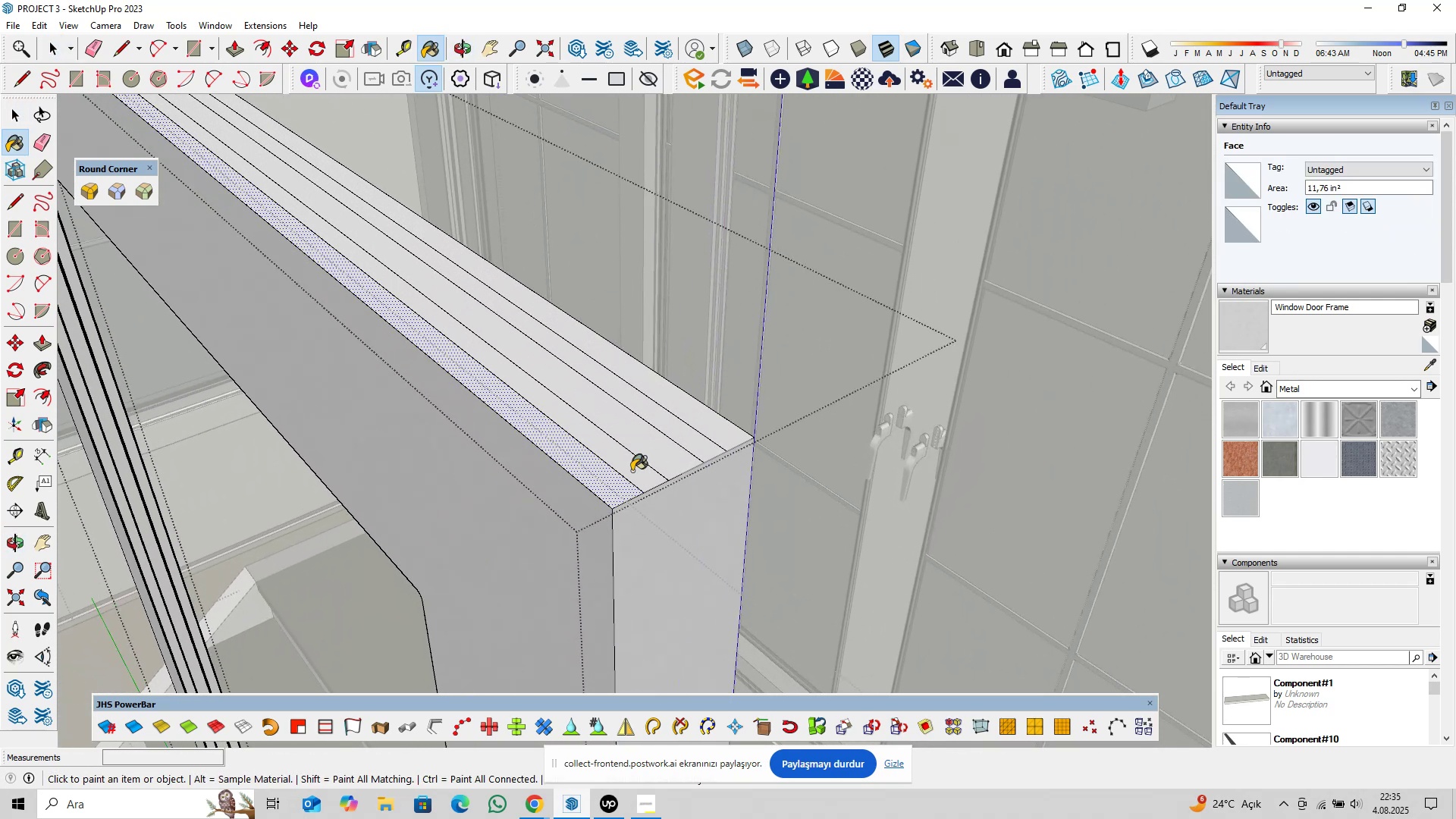 
scroll: coordinate [632, 471], scroll_direction: up, amount: 4.0
 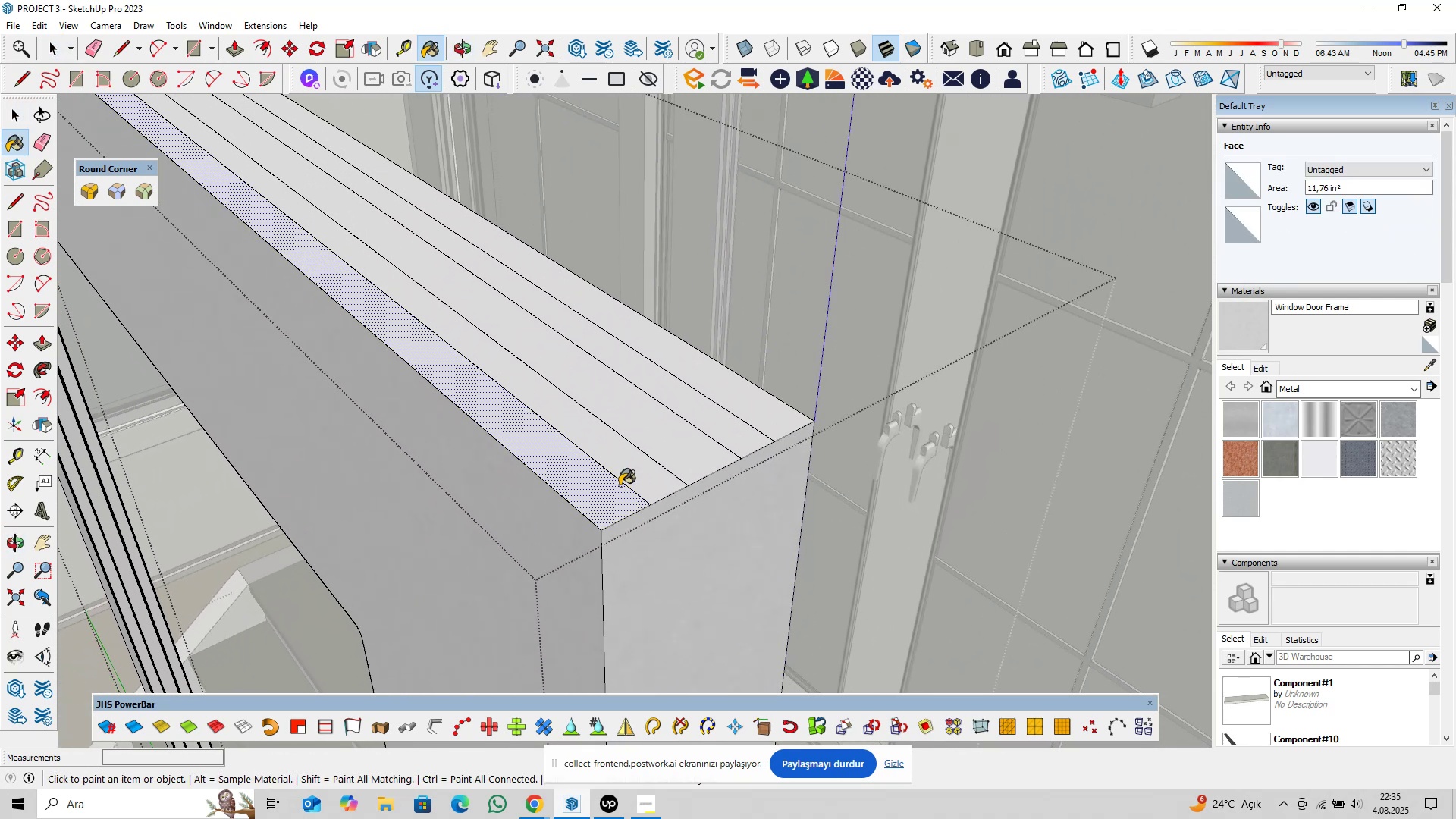 
double_click([626, 476])
 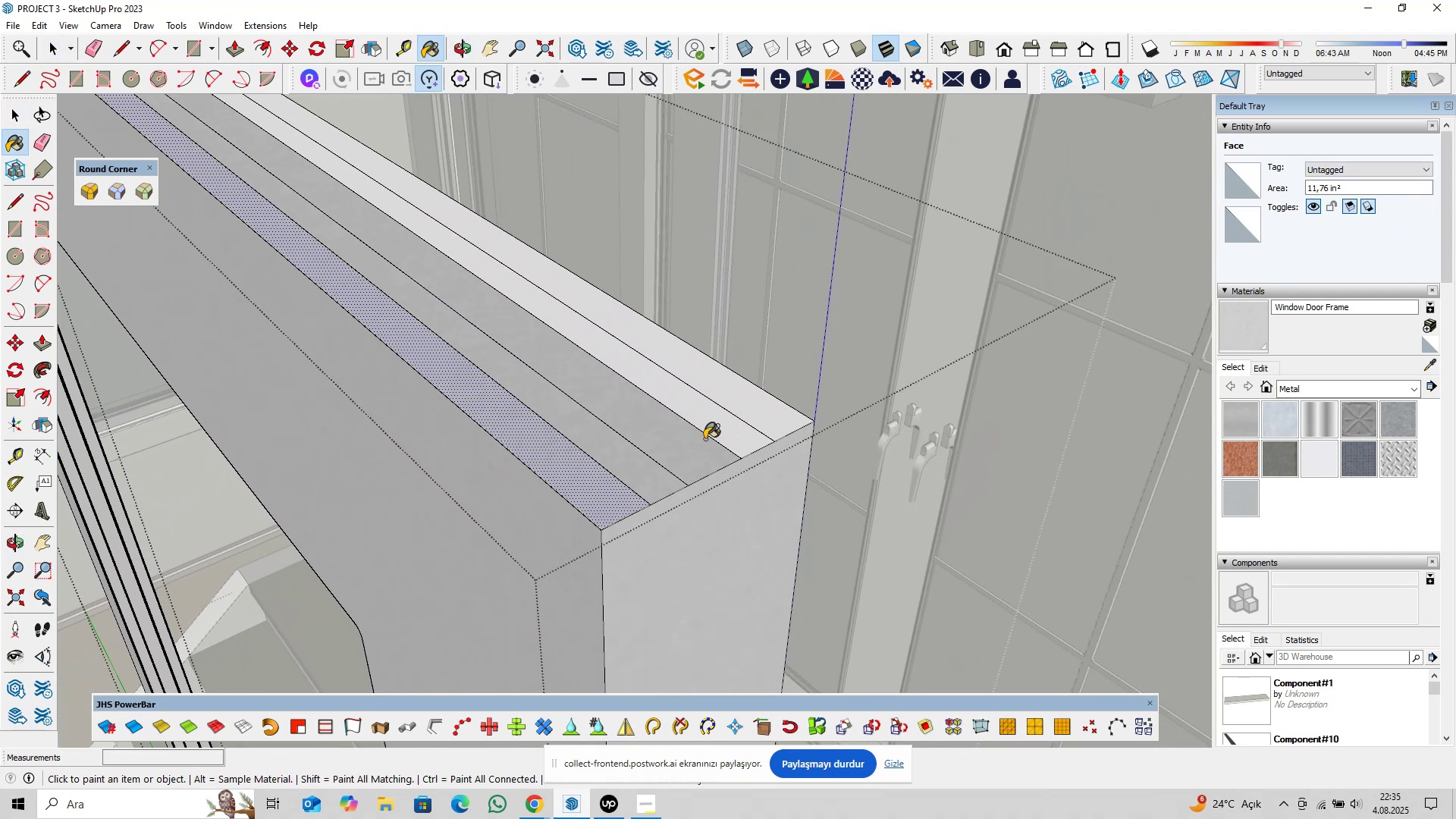 
triple_click([729, 425])
 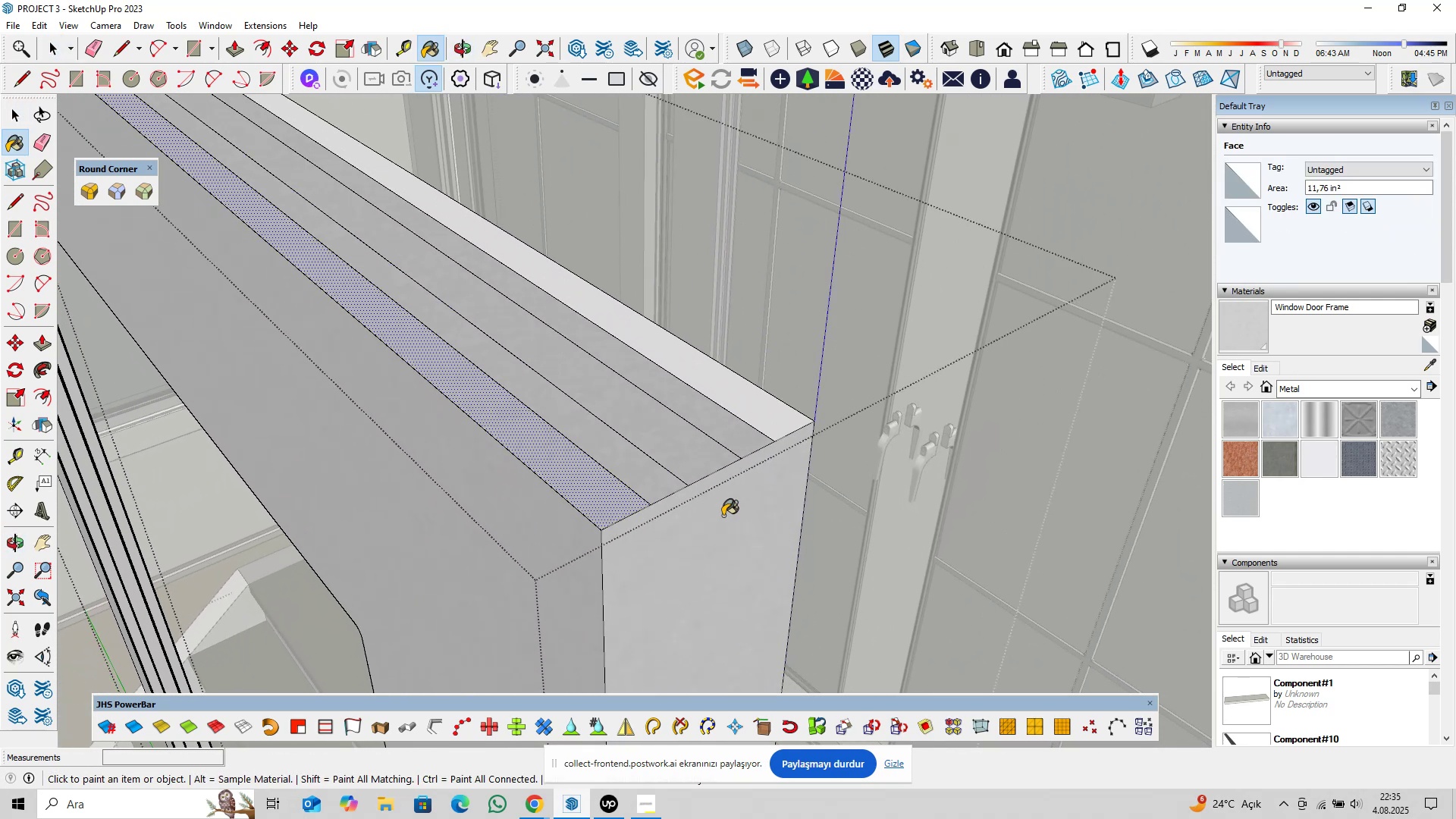 
key(Space)
 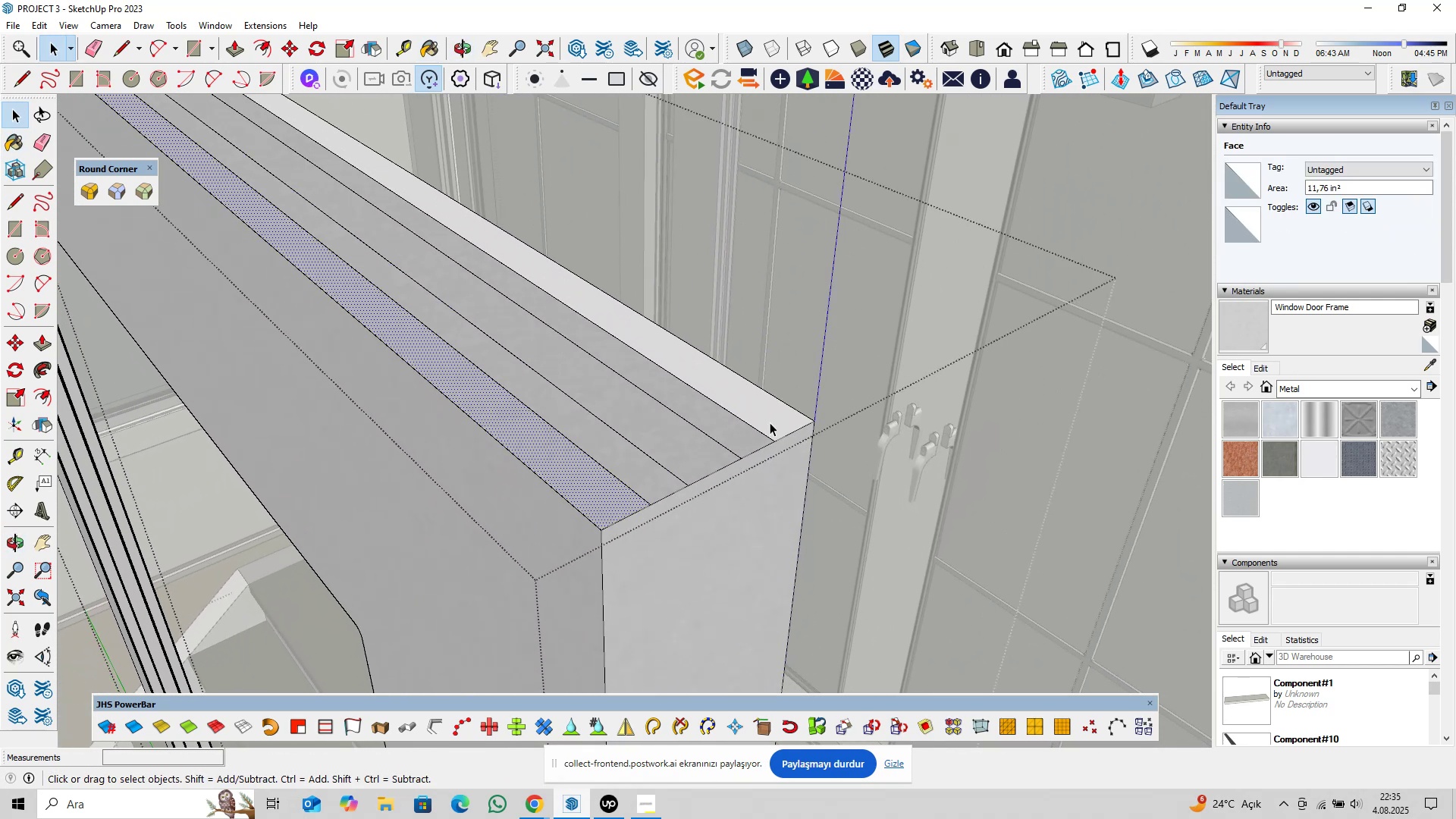 
left_click([770, 420])
 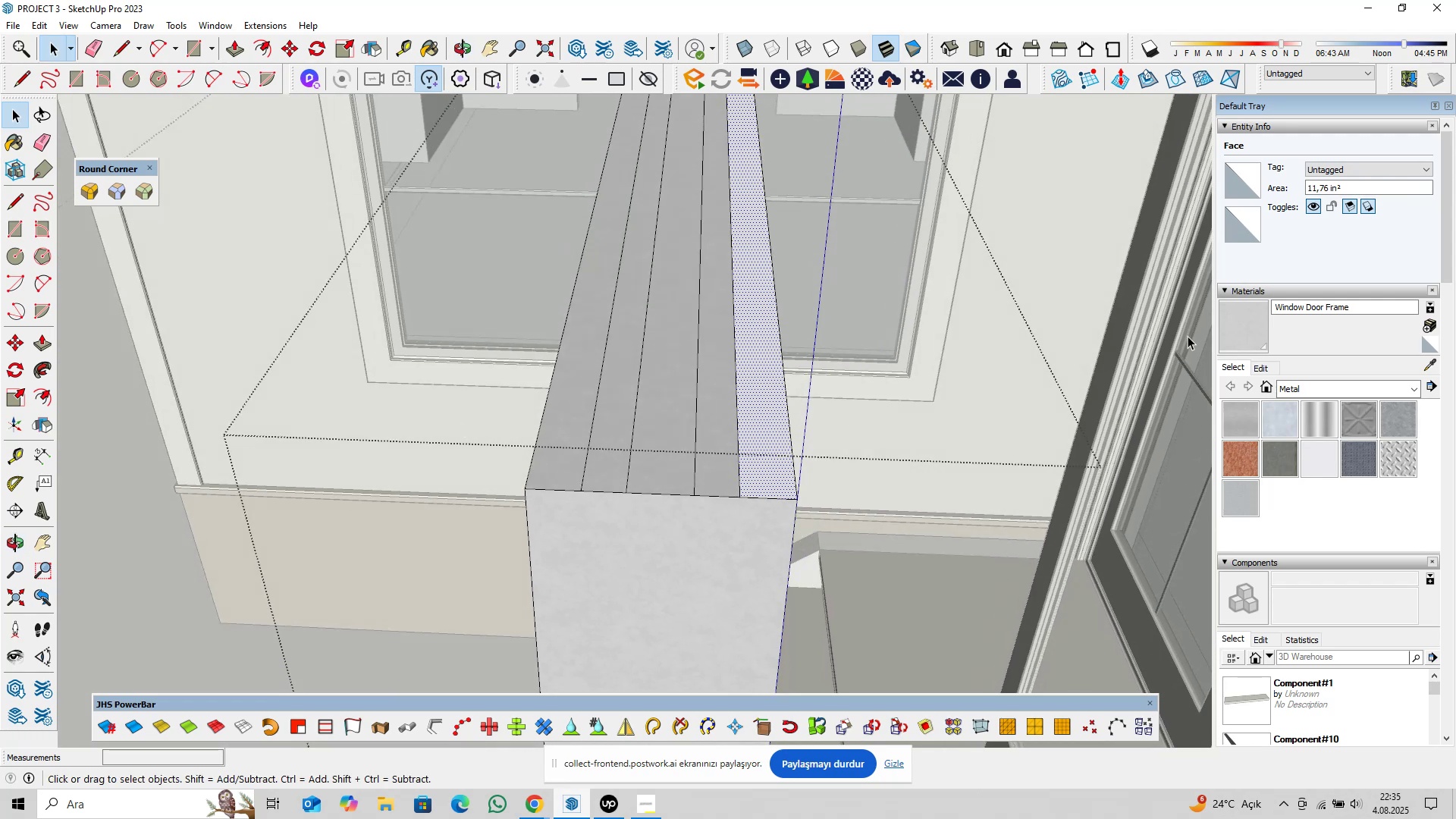 
left_click([1238, 320])
 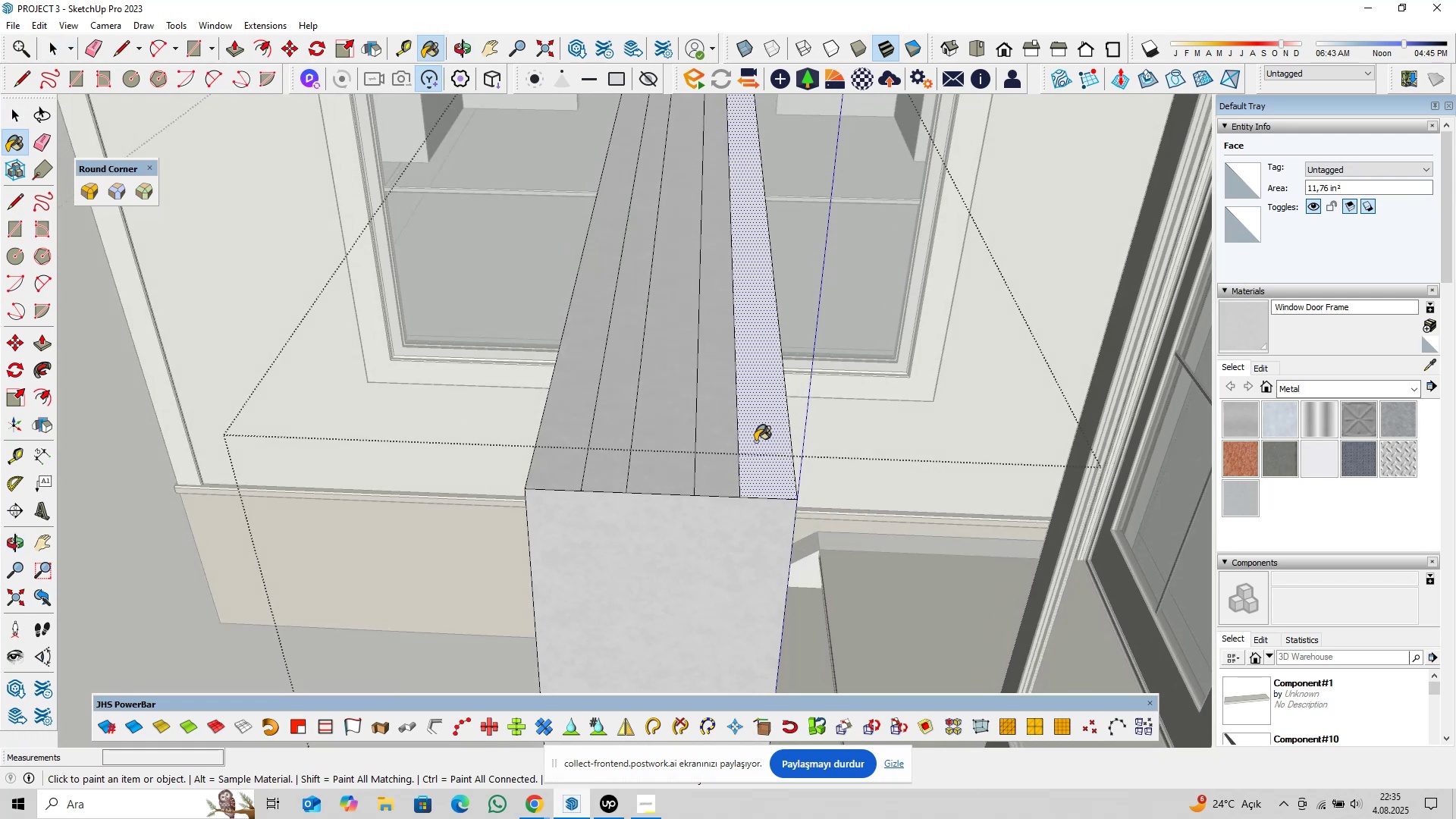 
scroll: coordinate [757, 477], scroll_direction: none, amount: 0.0
 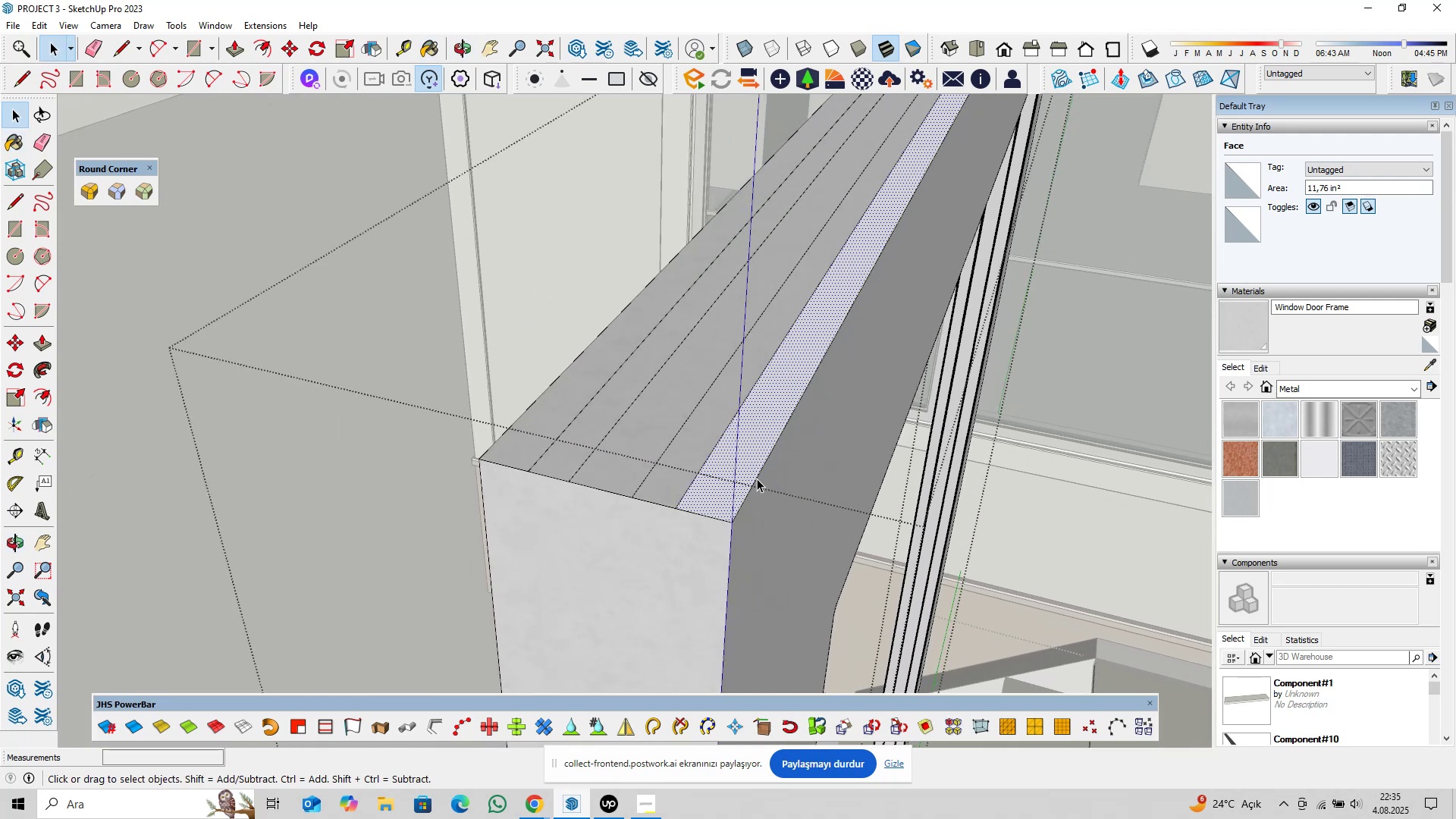 
key(Space)
 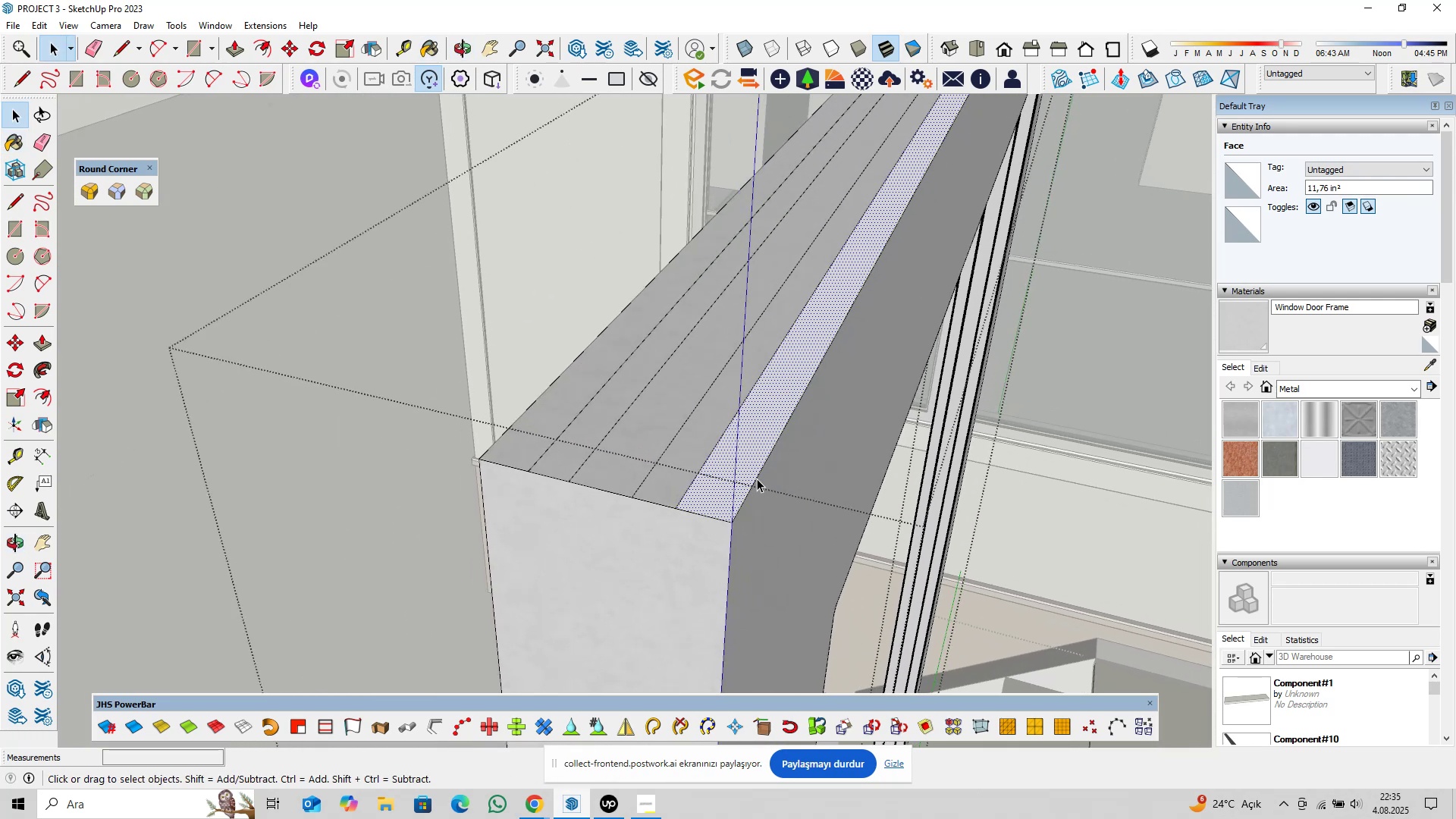 
key(Delete)
 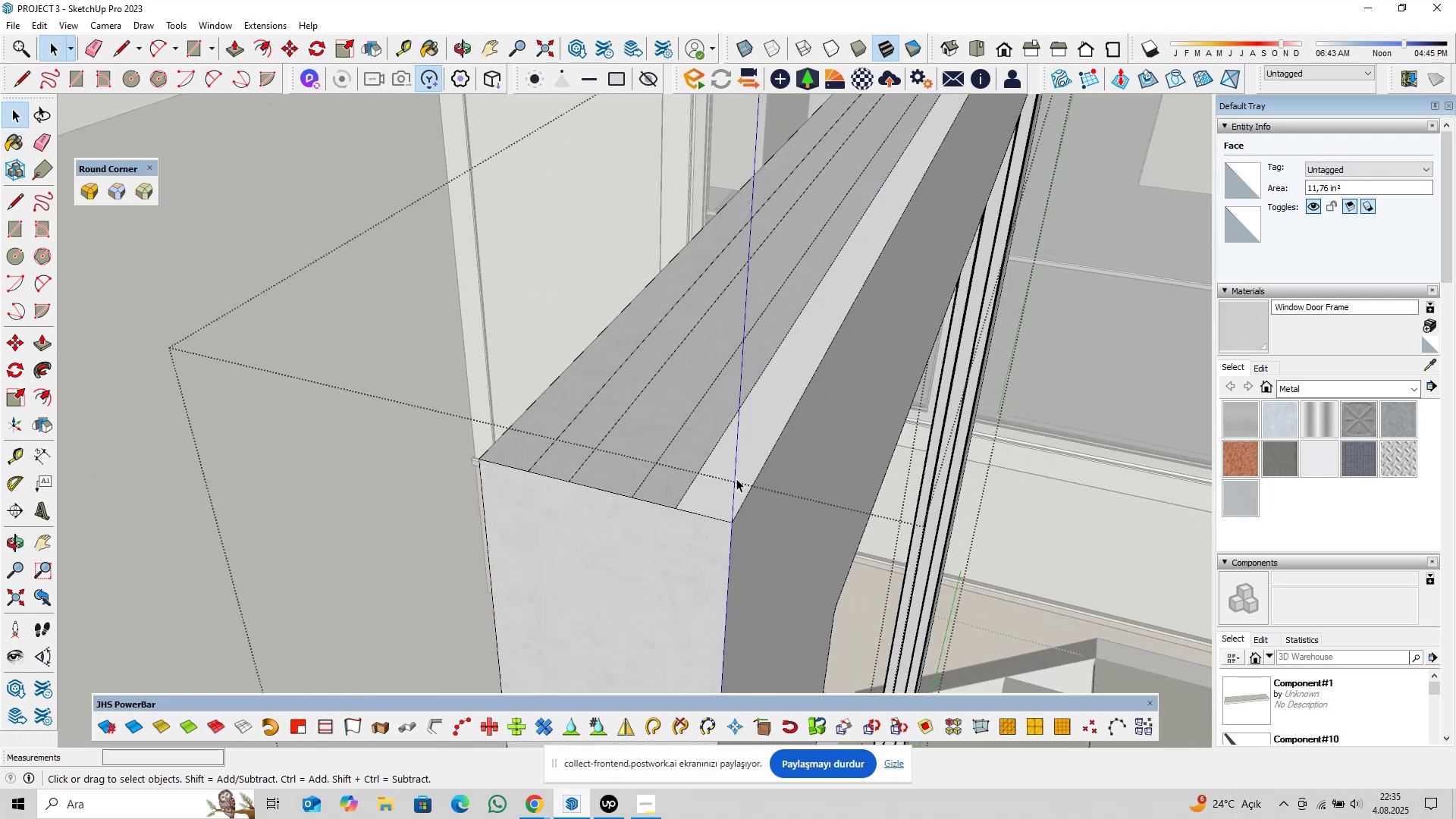 
left_click([736, 479])
 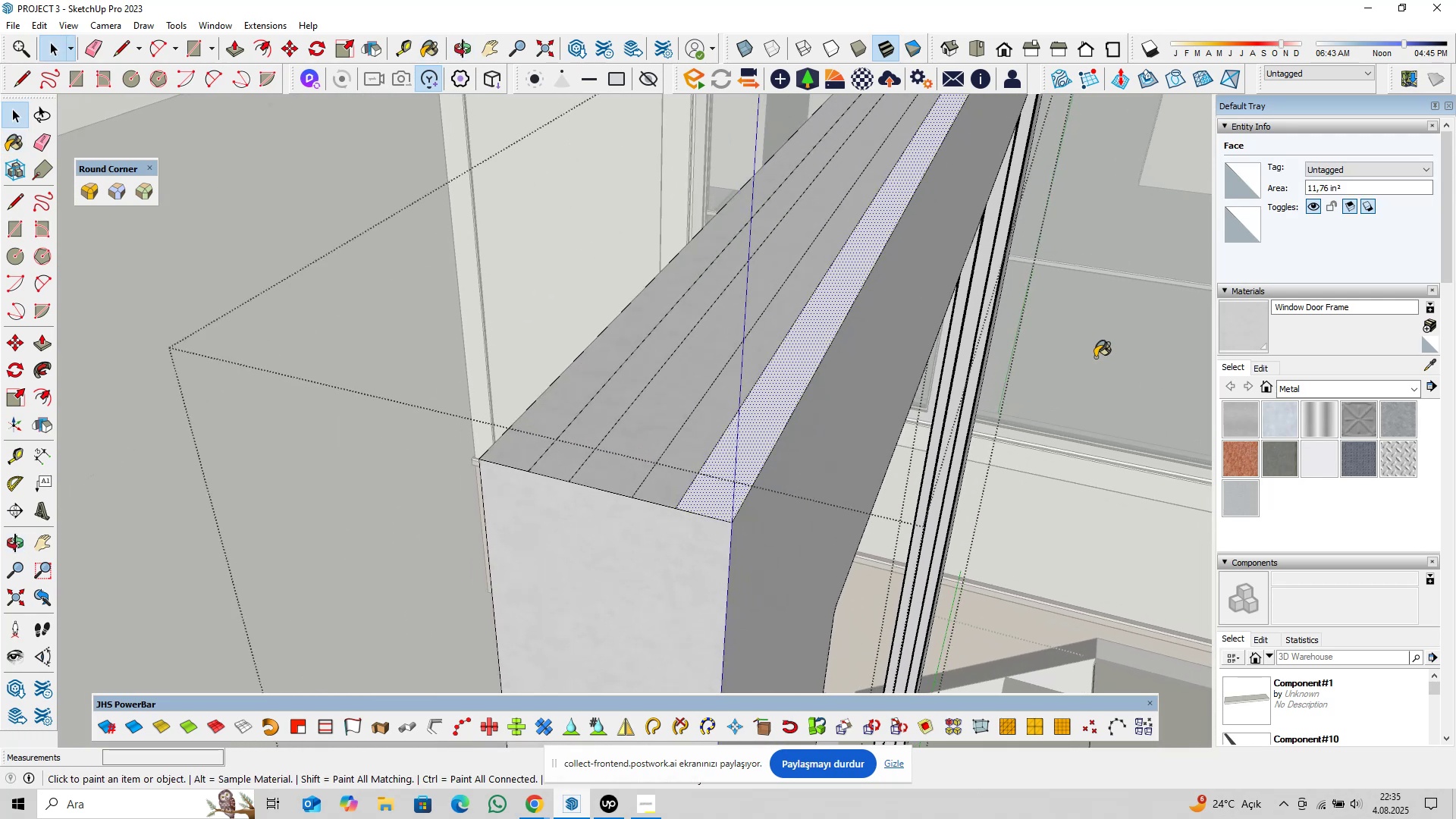 
double_click([791, 366])
 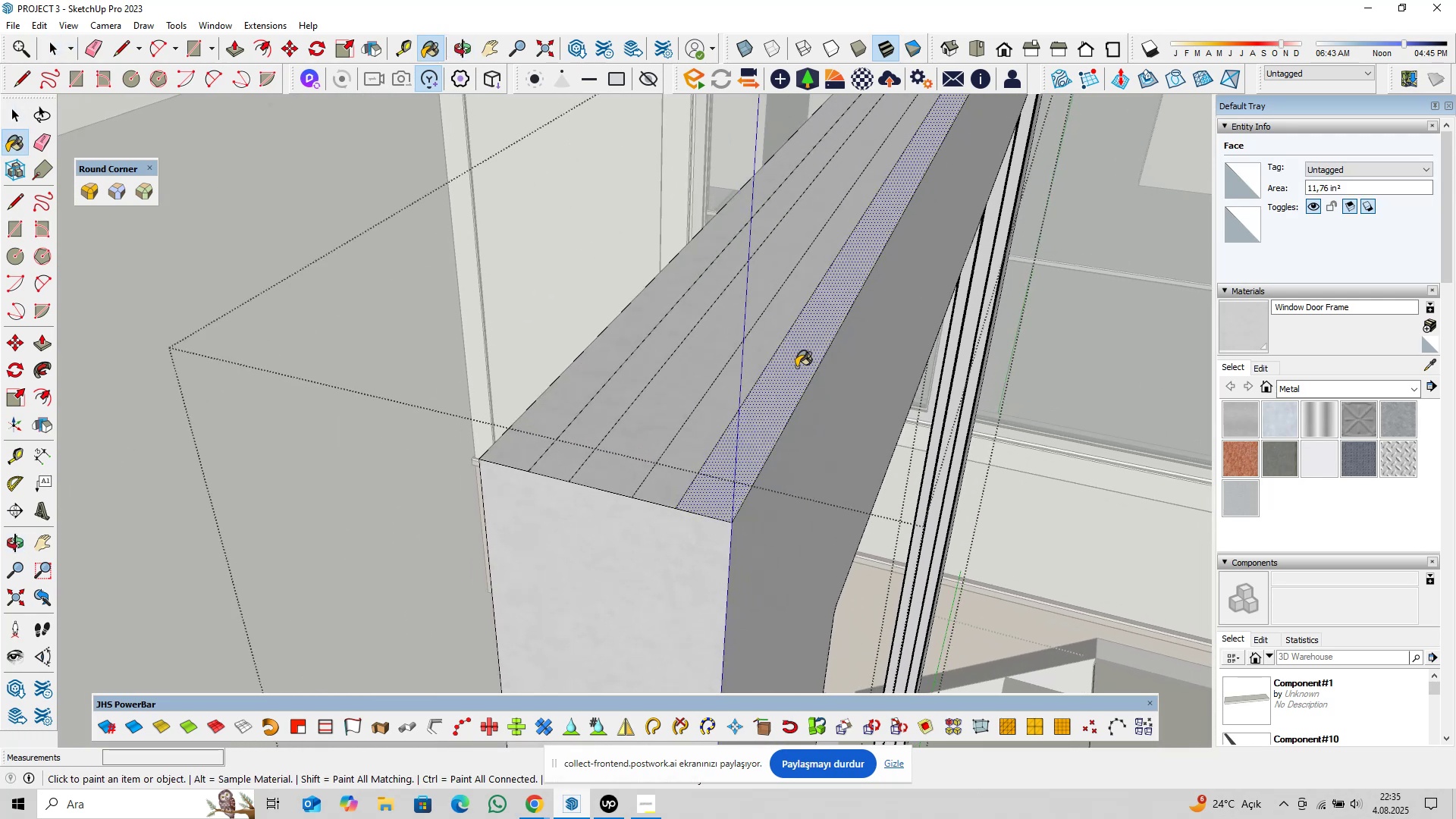 
scroll: coordinate [767, 408], scroll_direction: up, amount: 9.0
 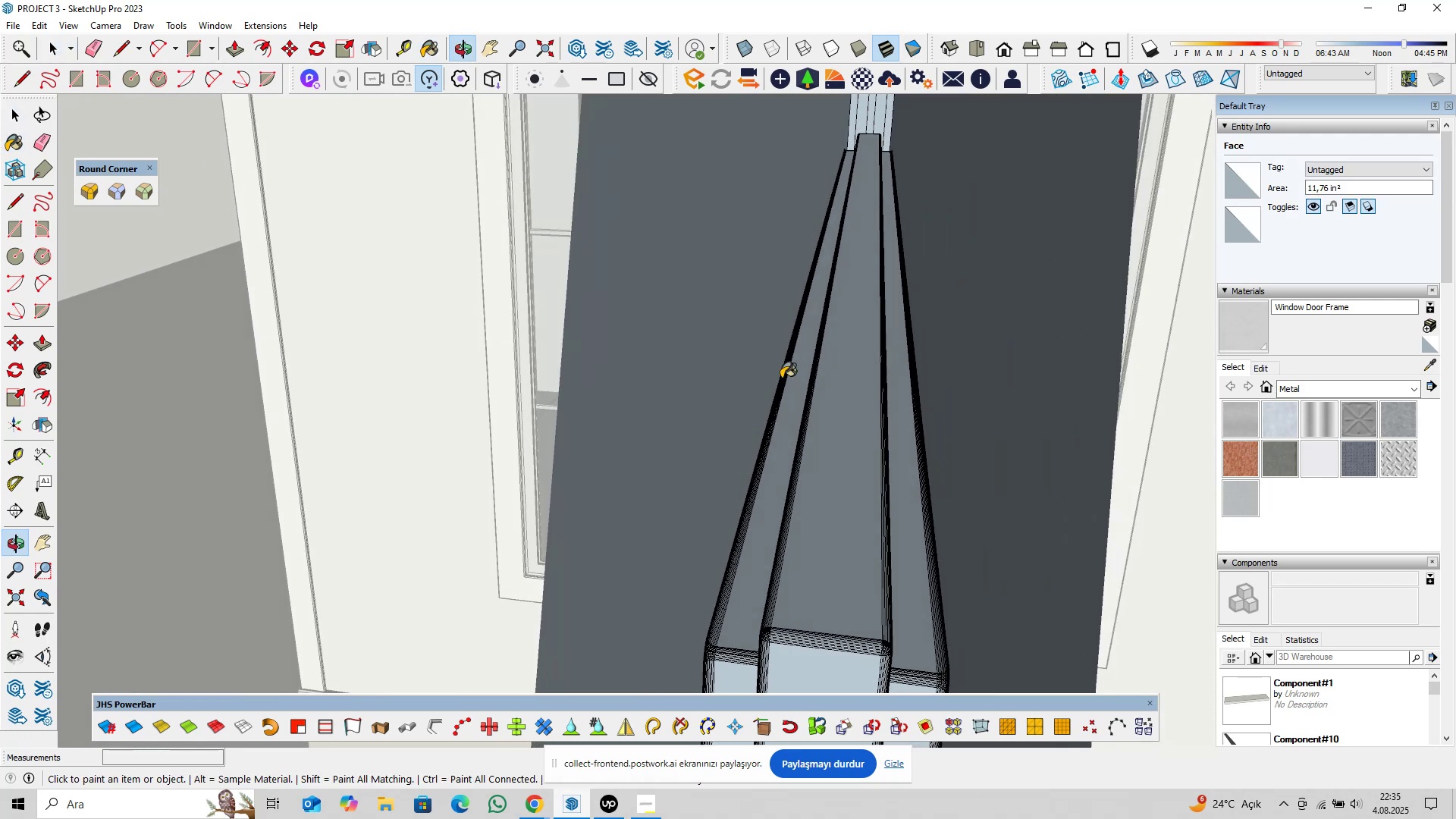 
scroll: coordinate [688, 448], scroll_direction: down, amount: 10.0
 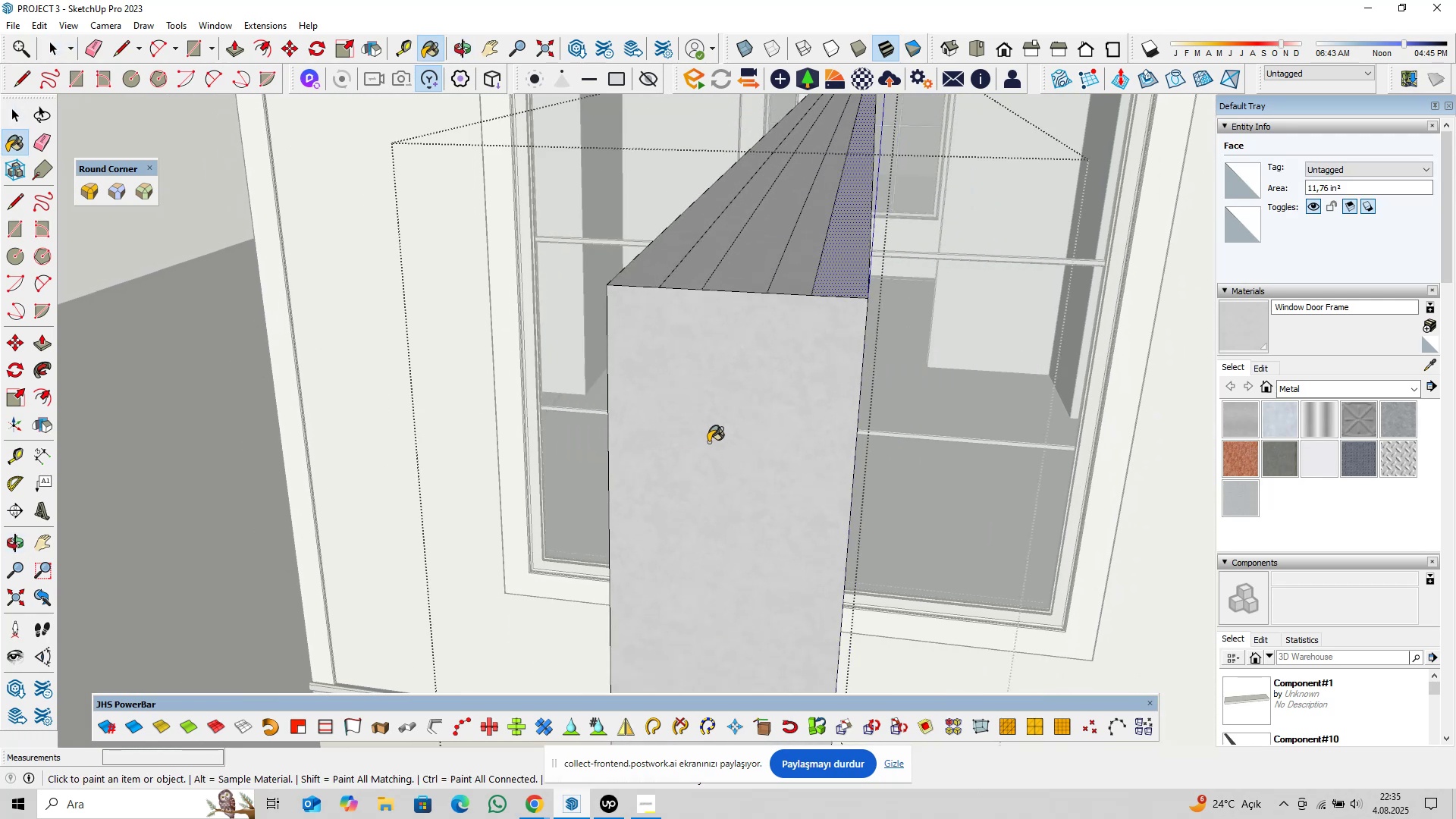 
key(Space)
 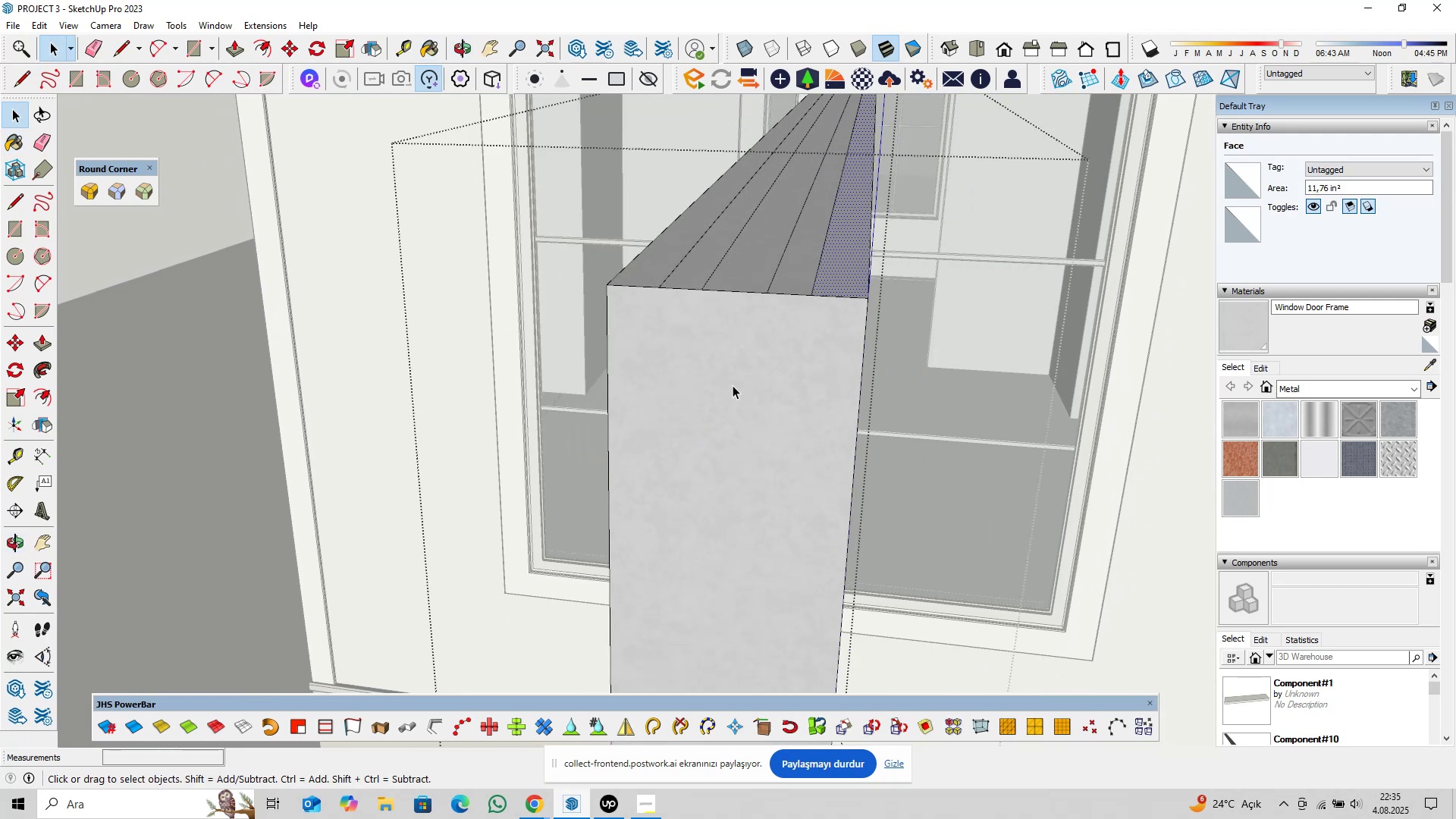 
left_click([733, 385])
 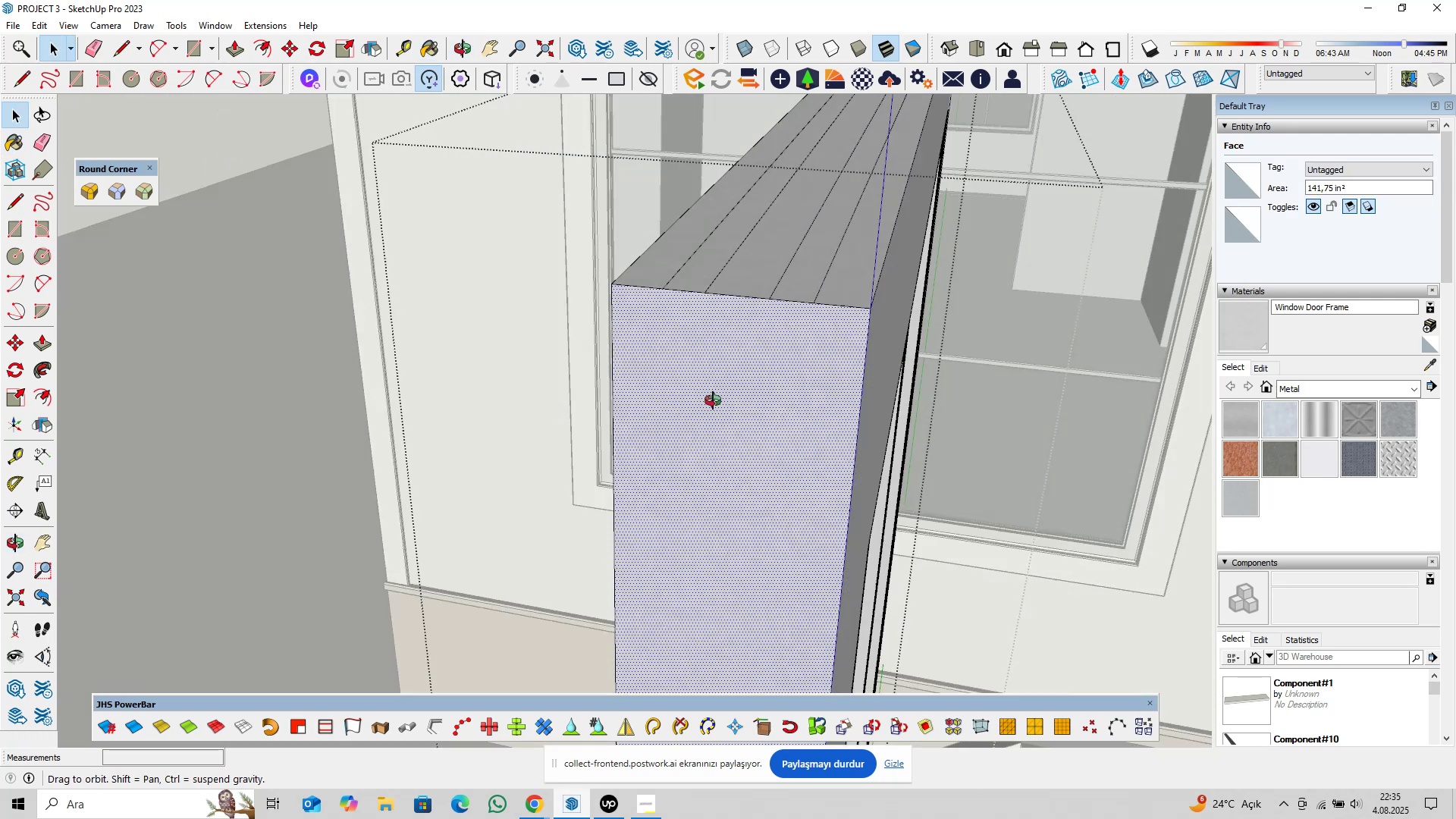 
type(pl)
 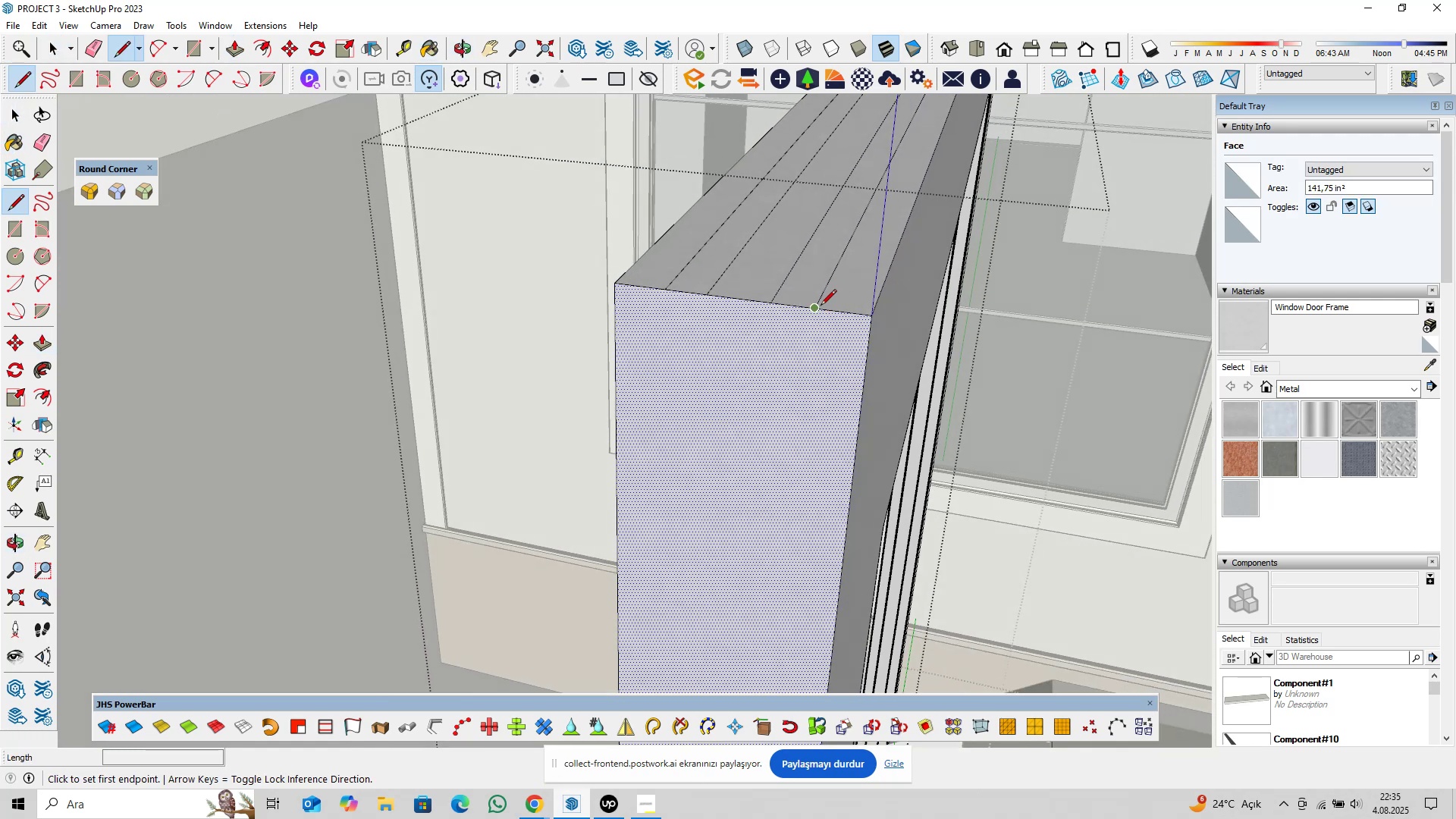 
left_click([821, 306])
 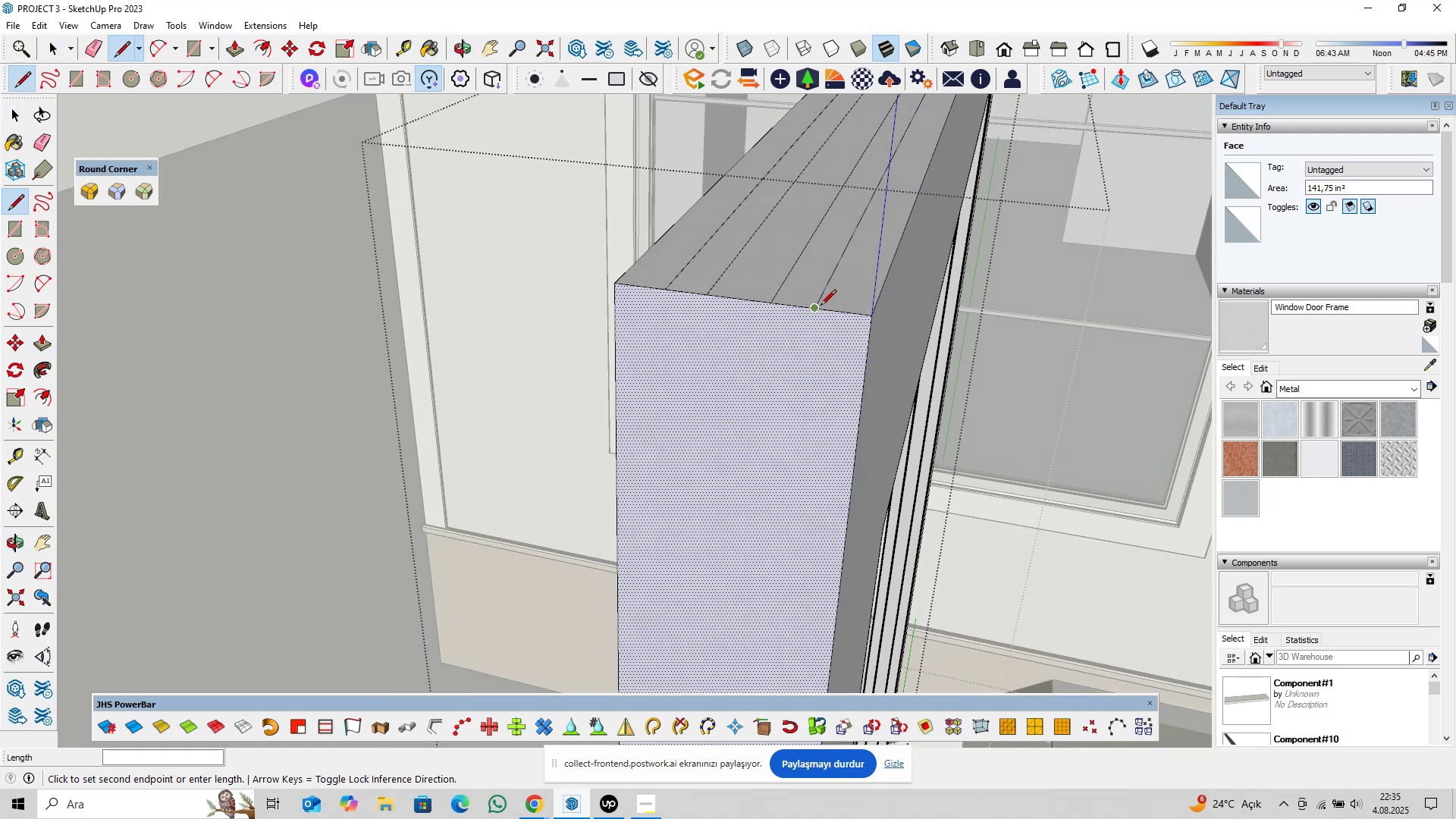 
key(ArrowUp)
 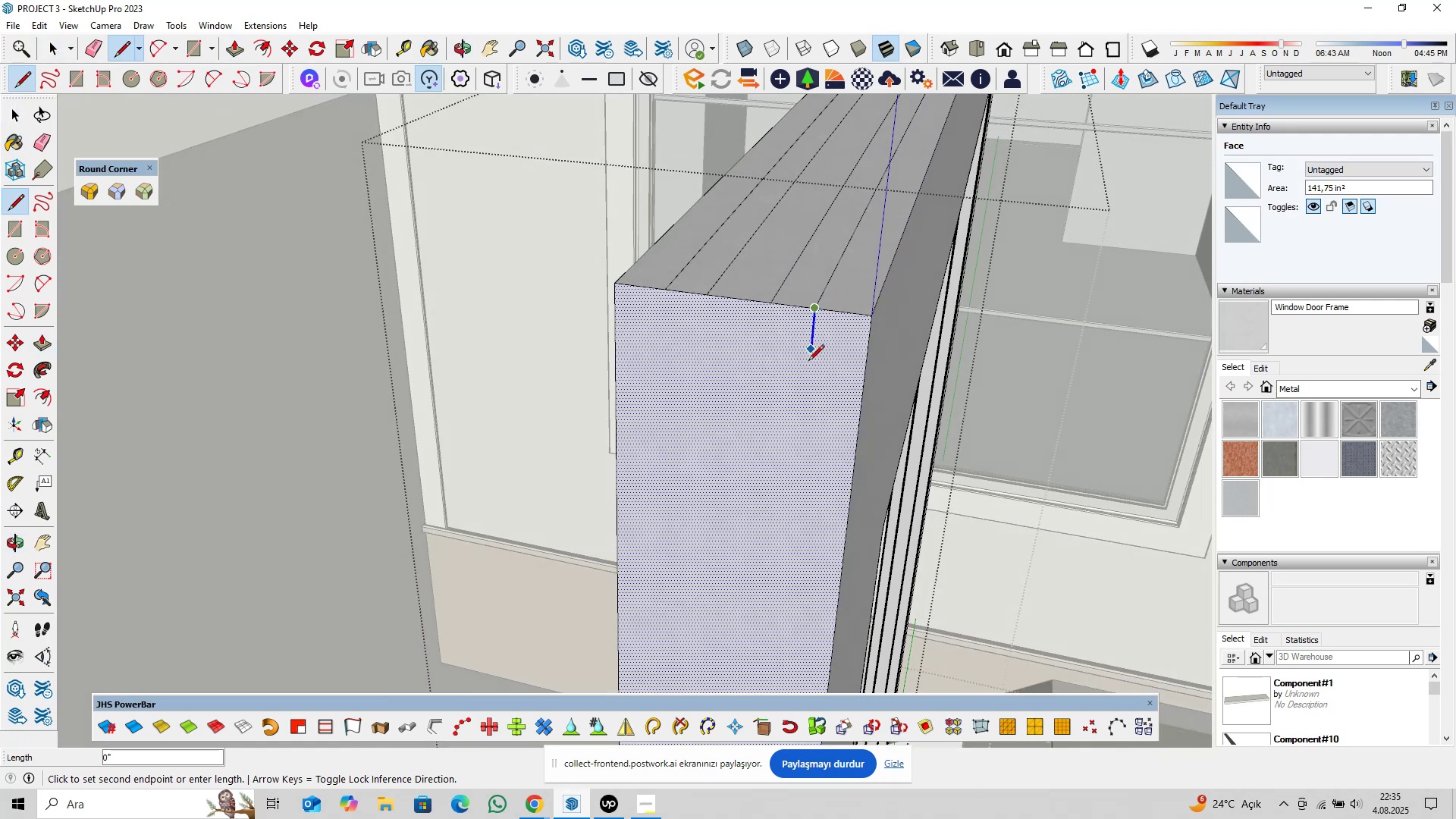 
scroll: coordinate [731, 523], scroll_direction: down, amount: 16.0
 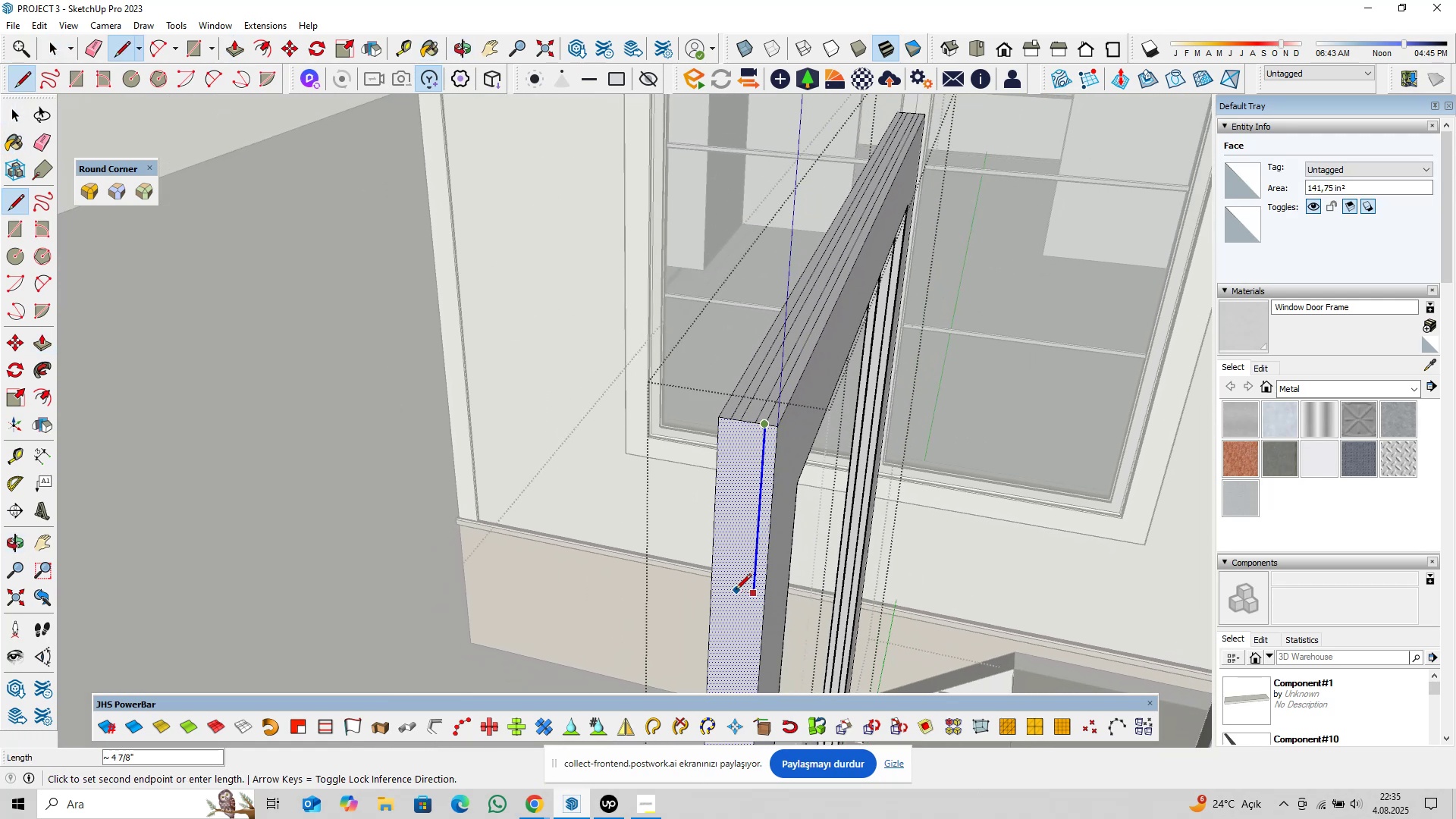 
key(Shift+ShiftLeft)
 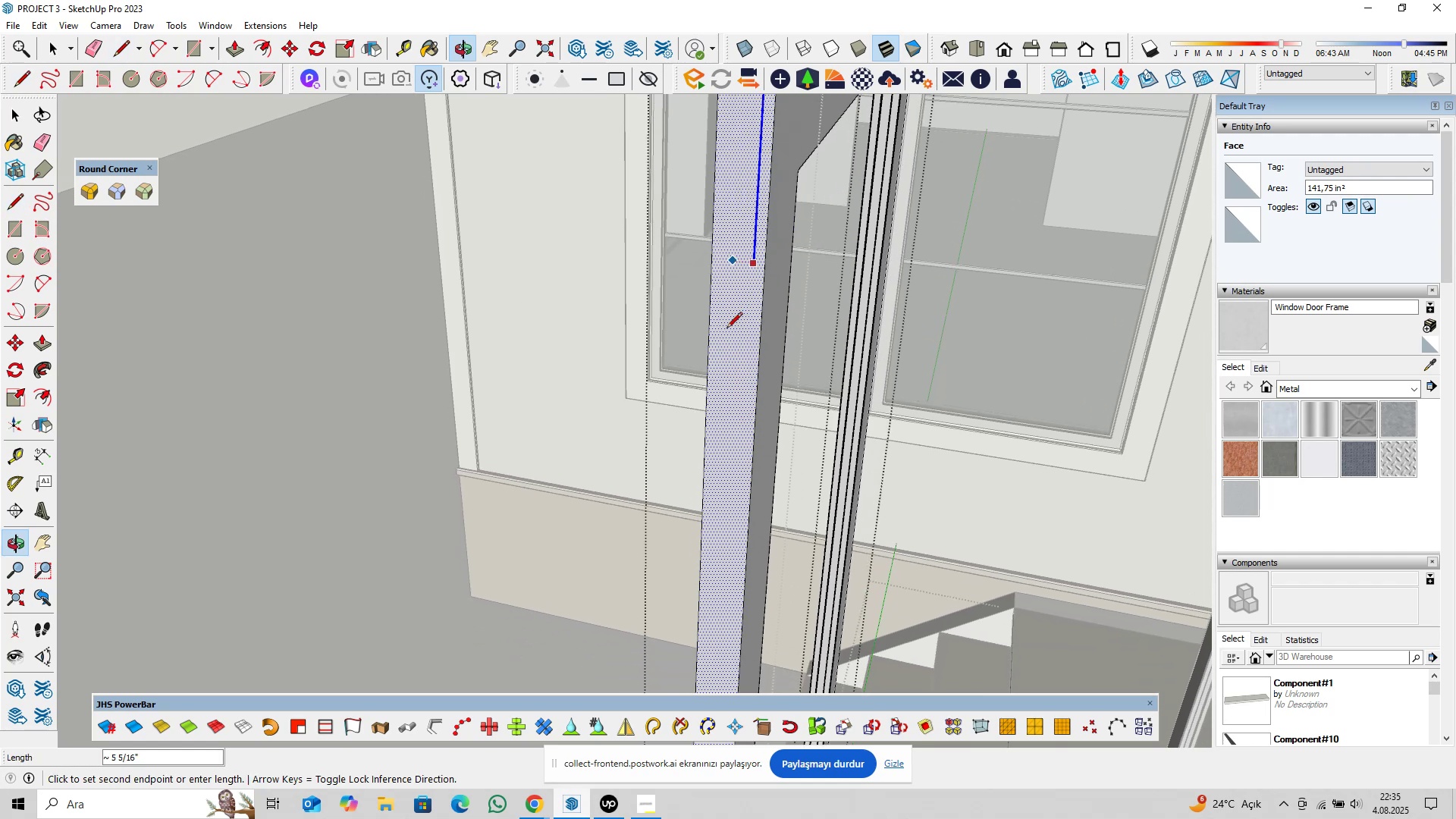 
hold_key(key=ShiftLeft, duration=0.8)
 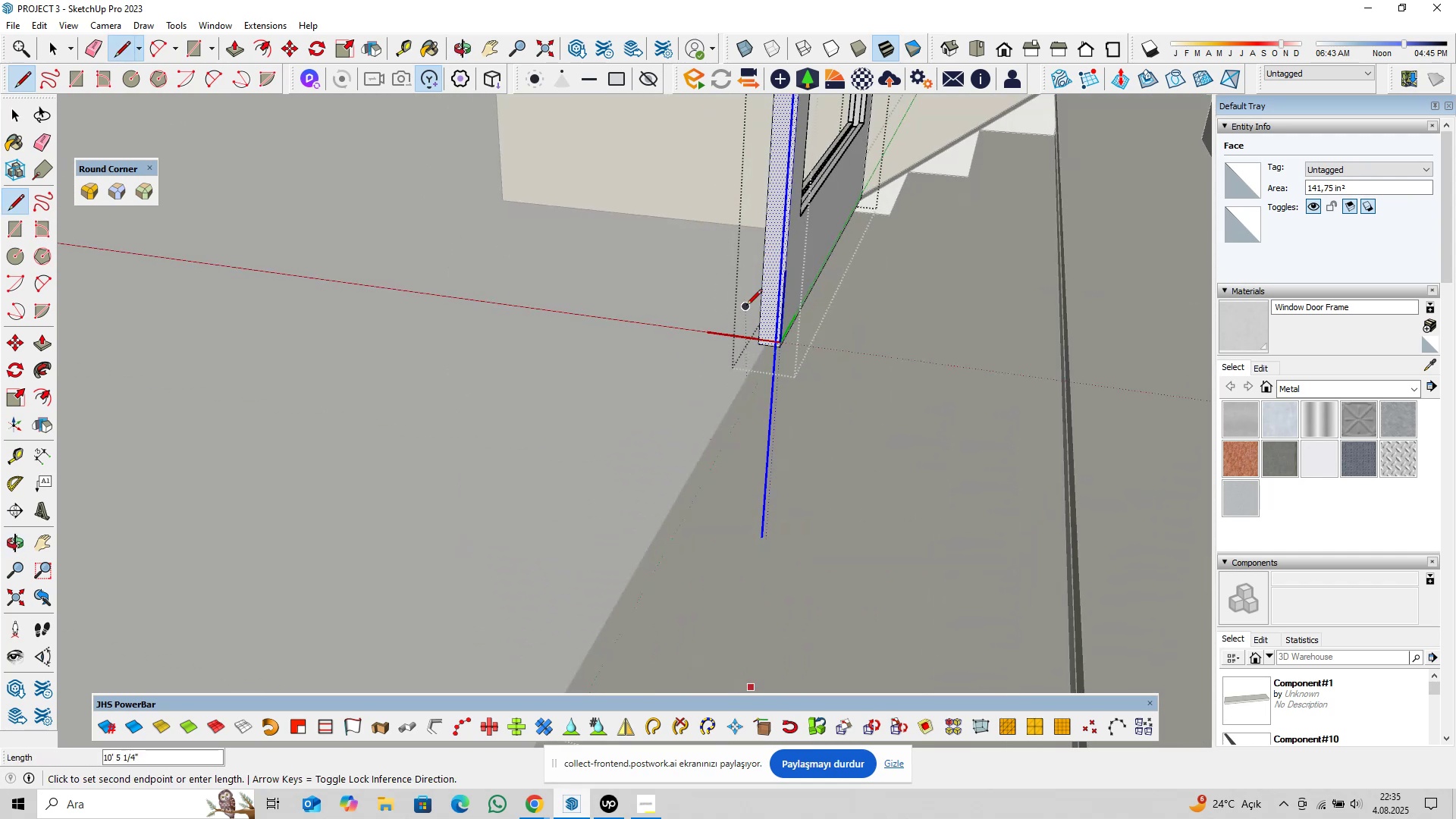 
scroll: coordinate [814, 397], scroll_direction: up, amount: 2.0
 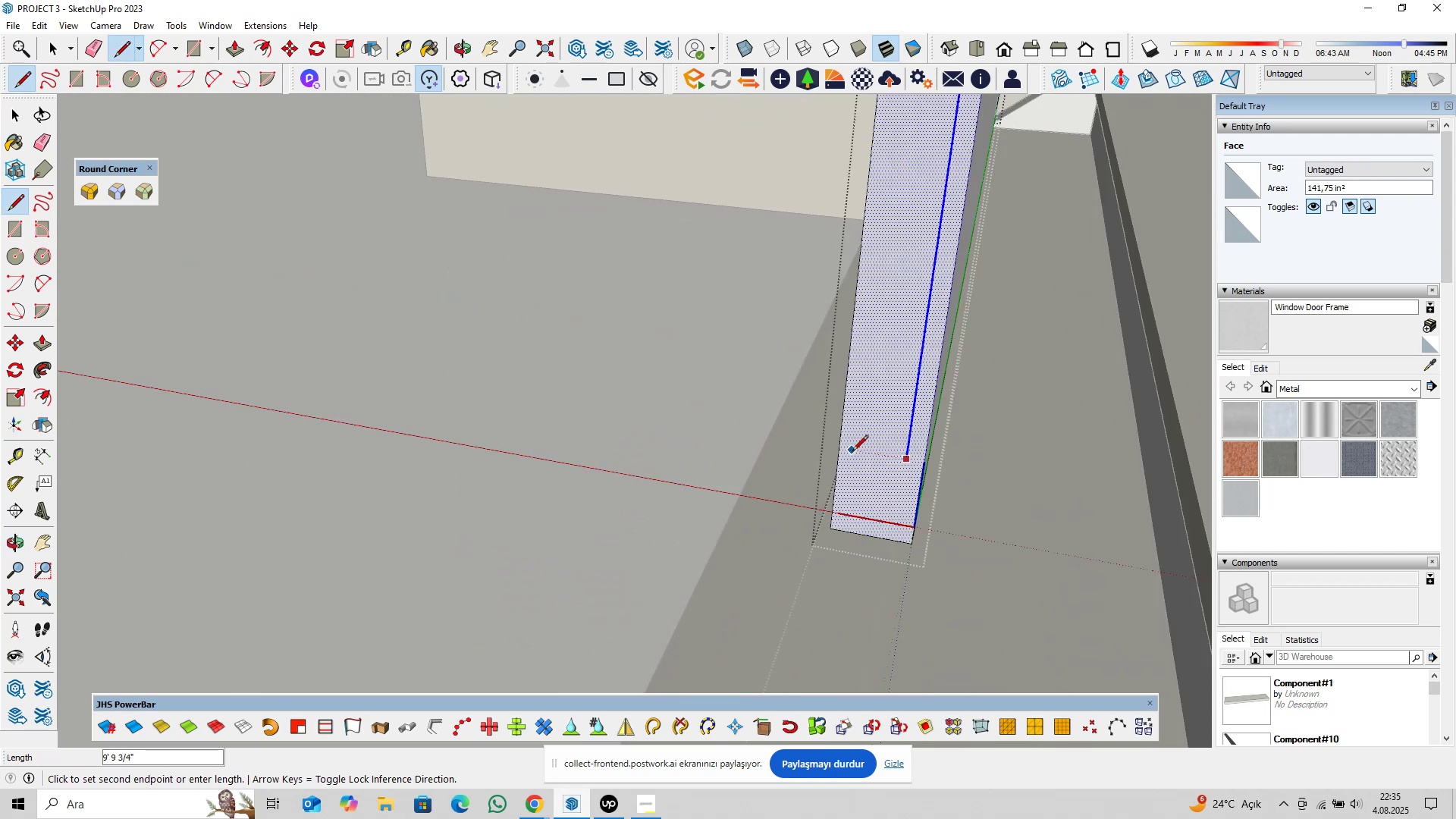 
key(Shift+ShiftLeft)
 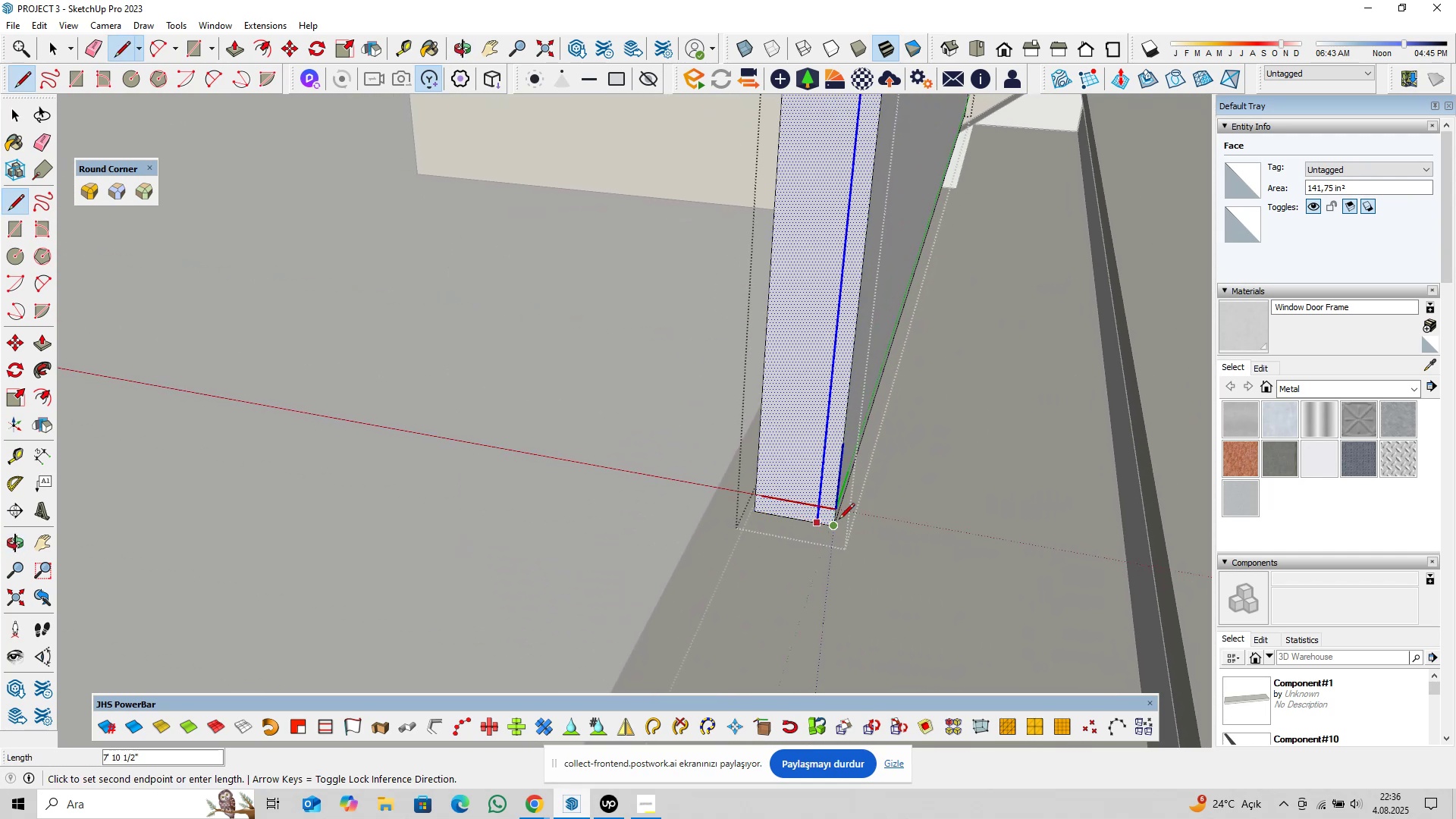 
left_click([837, 522])
 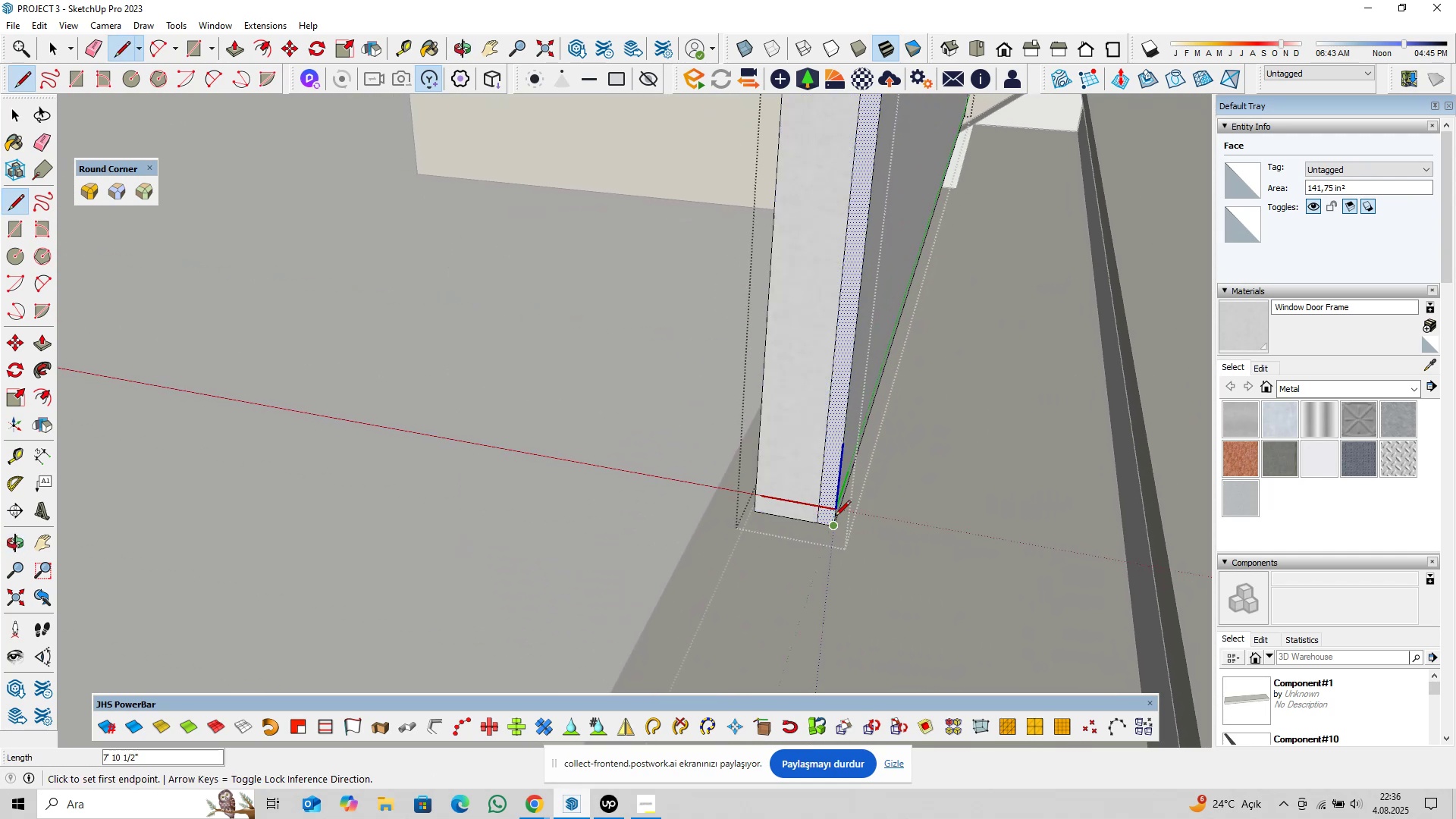 
key(Space)
 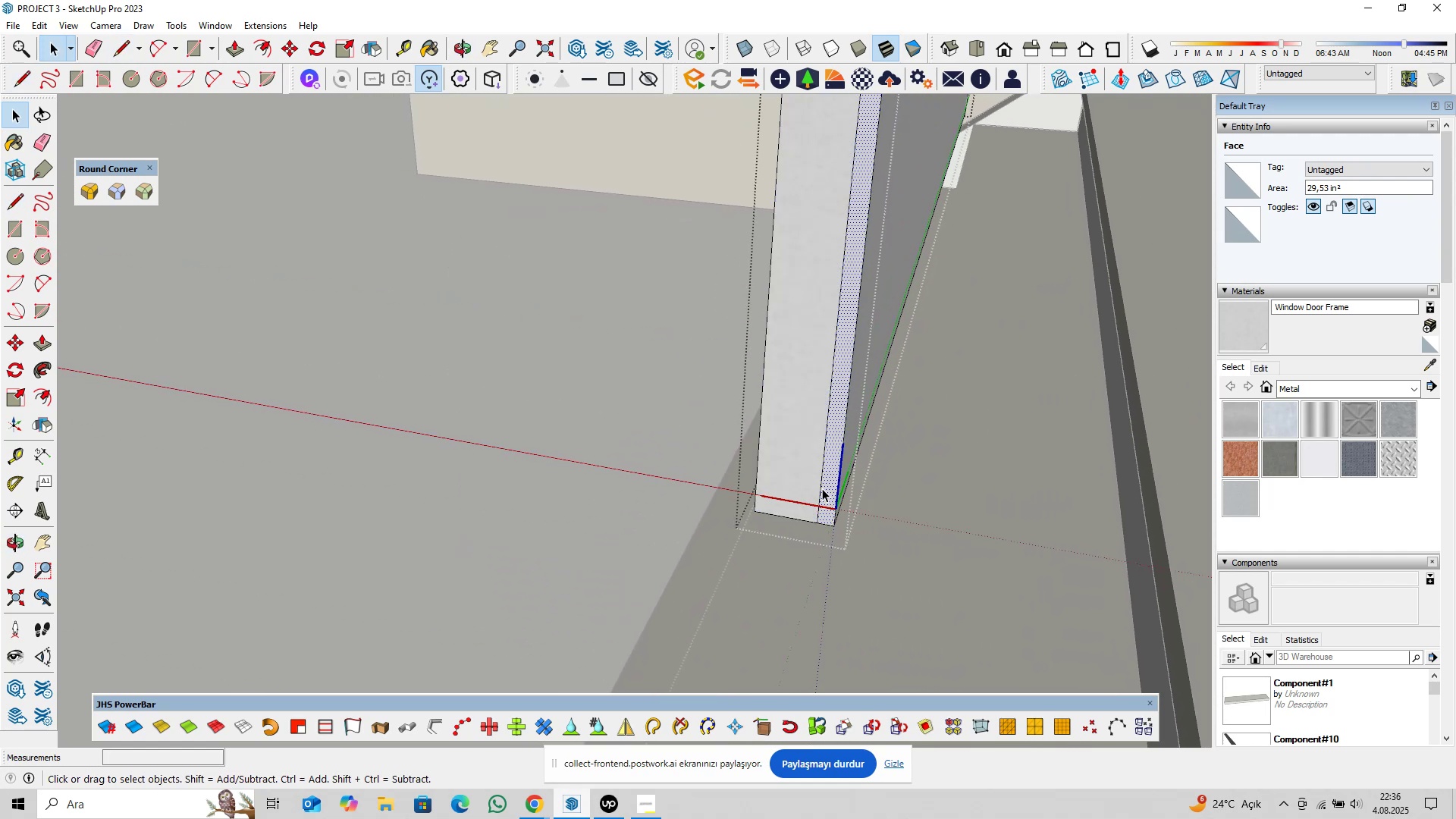 
double_click([821, 488])
 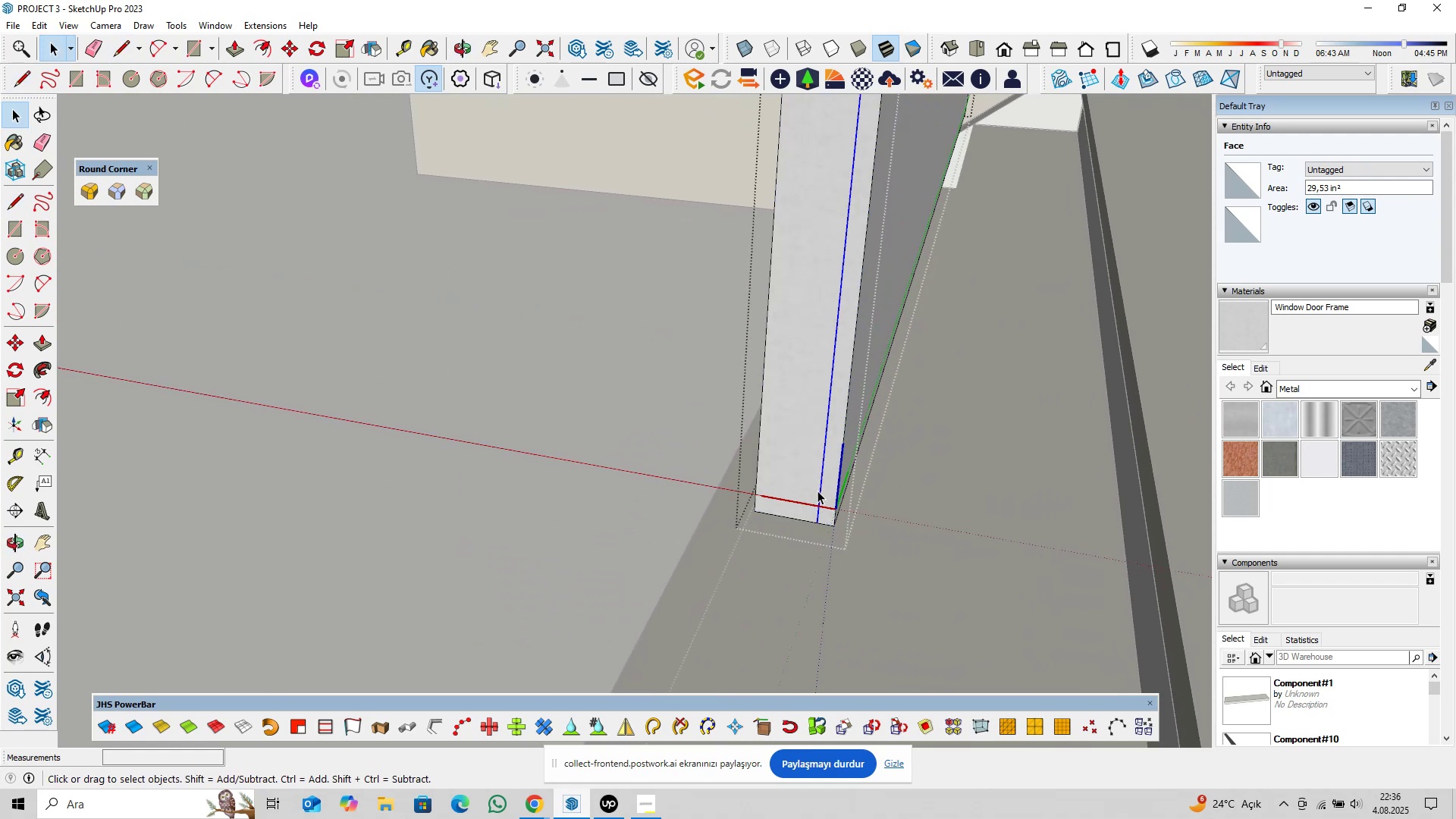 
scroll: coordinate [813, 447], scroll_direction: down, amount: 13.0
 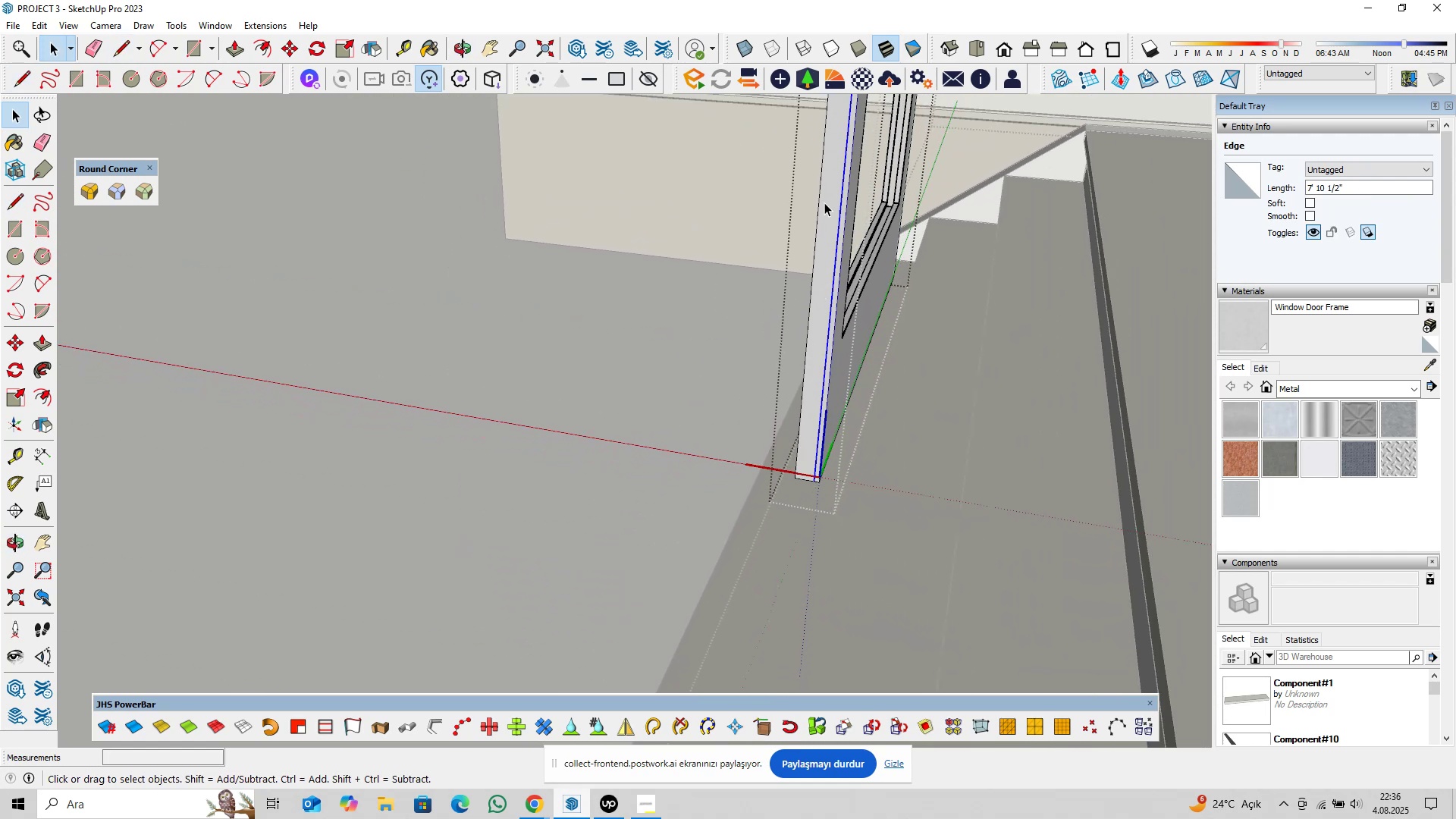 
hold_key(key=ShiftLeft, duration=1.5)
 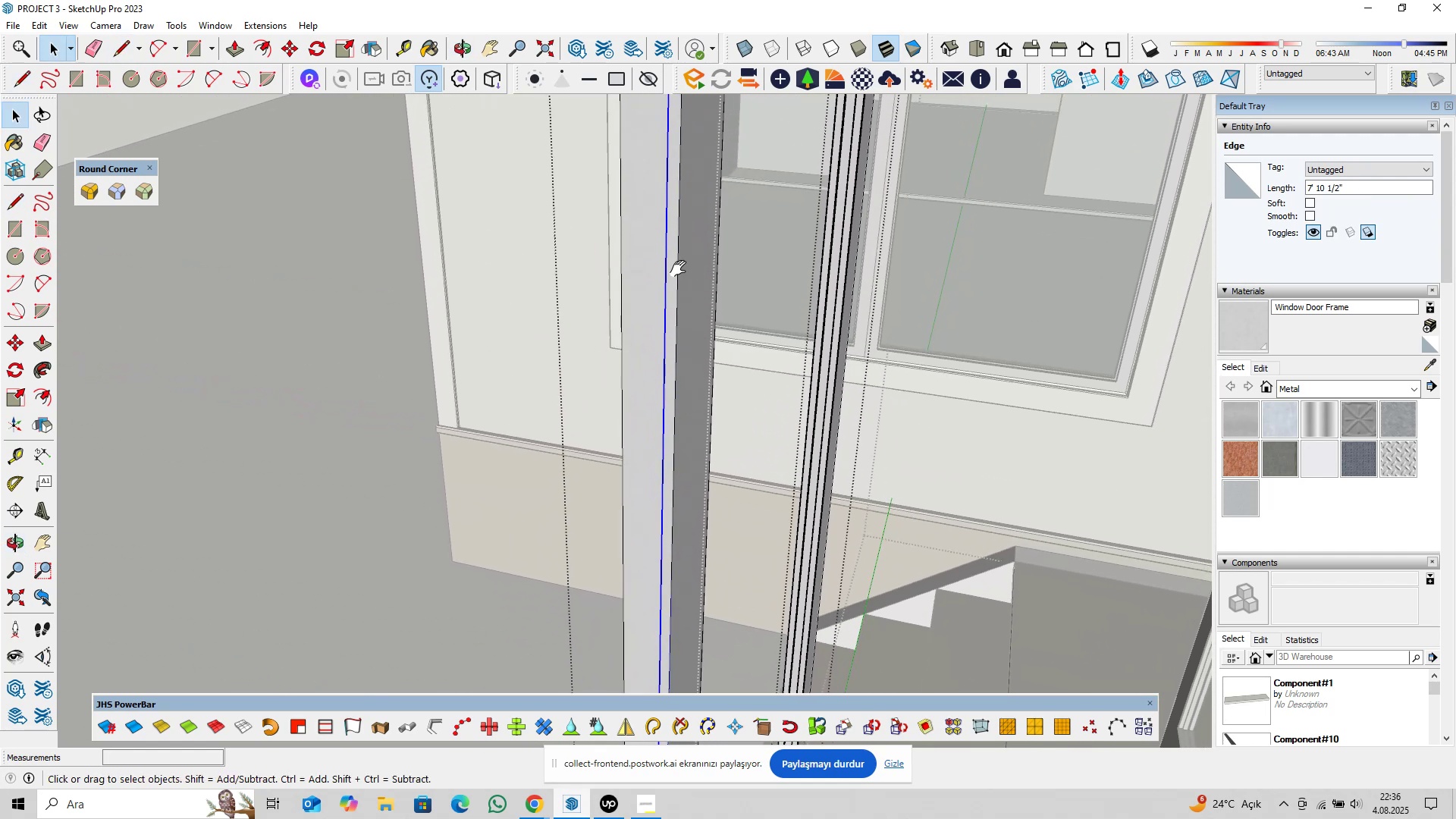 
key(Shift+ShiftLeft)
 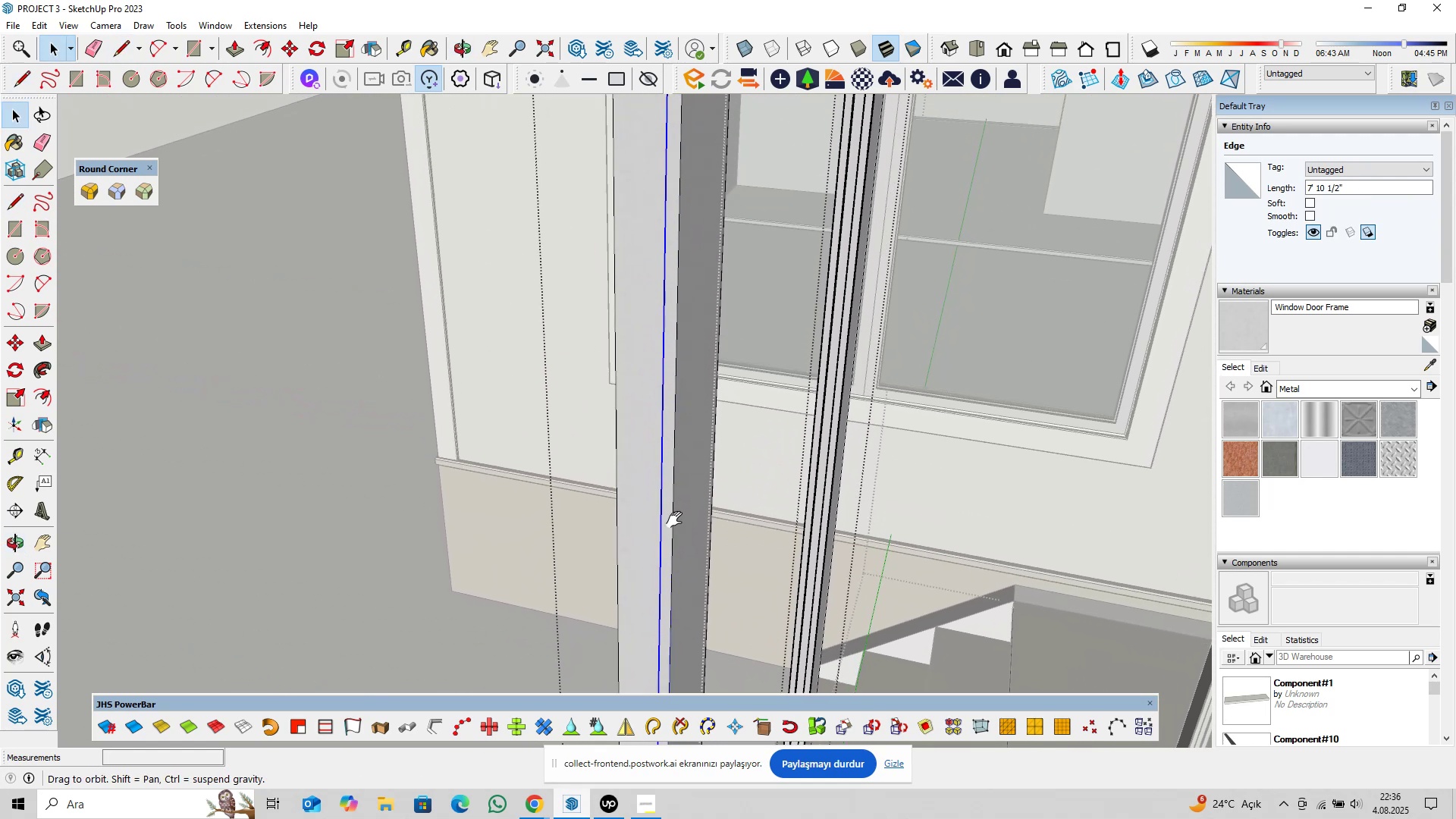 
key(Shift+ShiftLeft)
 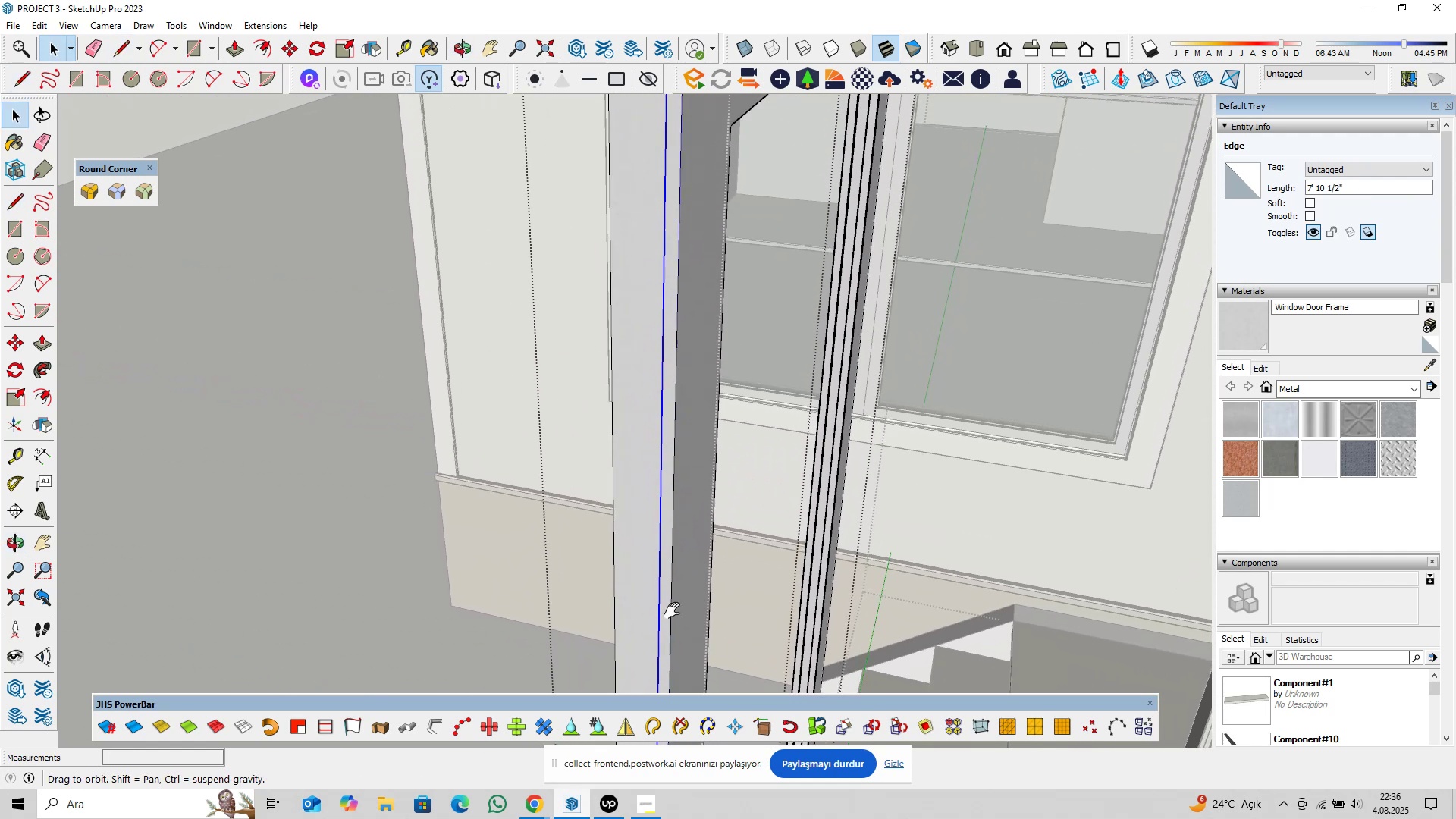 
key(Shift+ShiftLeft)
 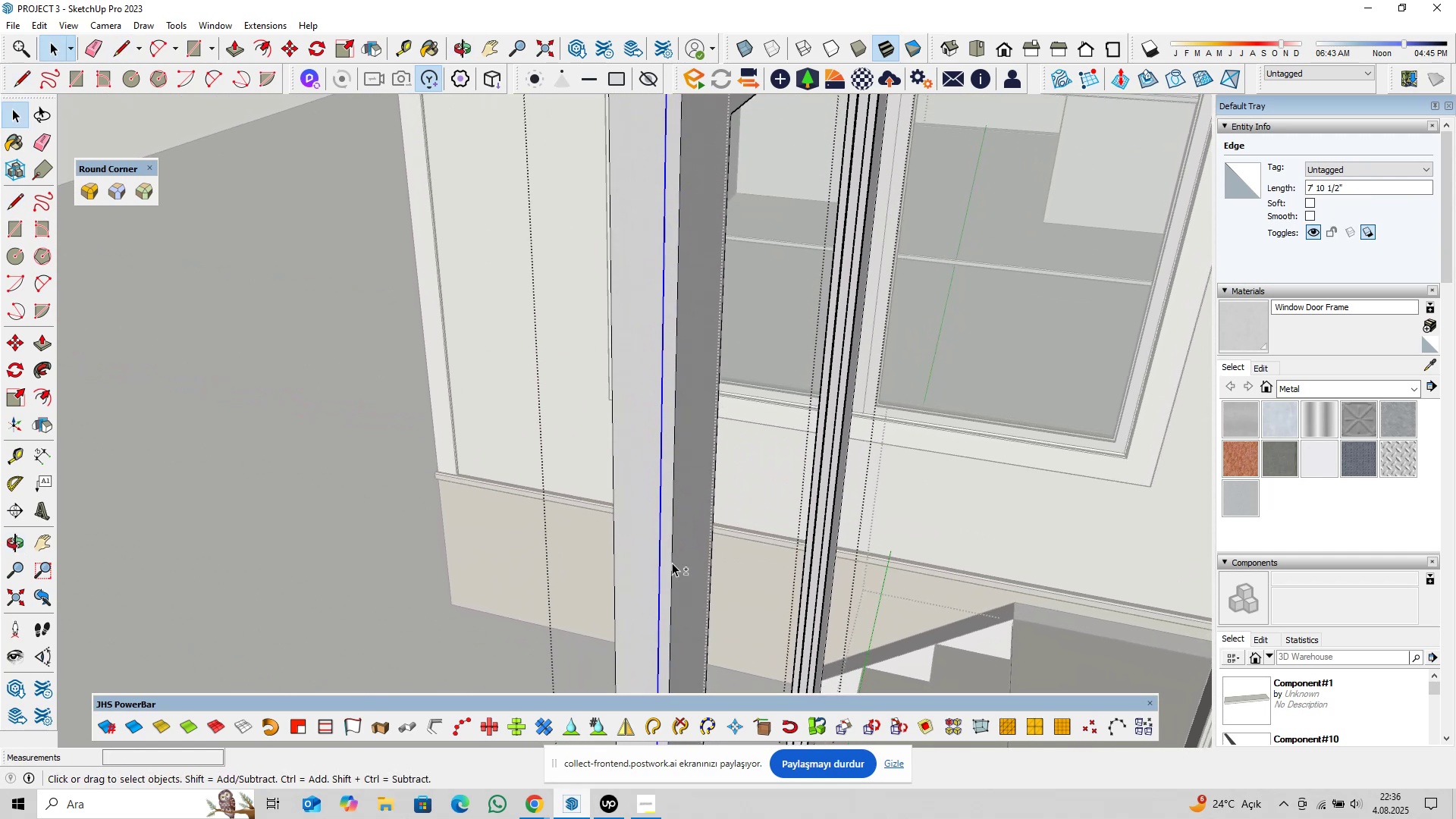 
key(Shift+ShiftLeft)
 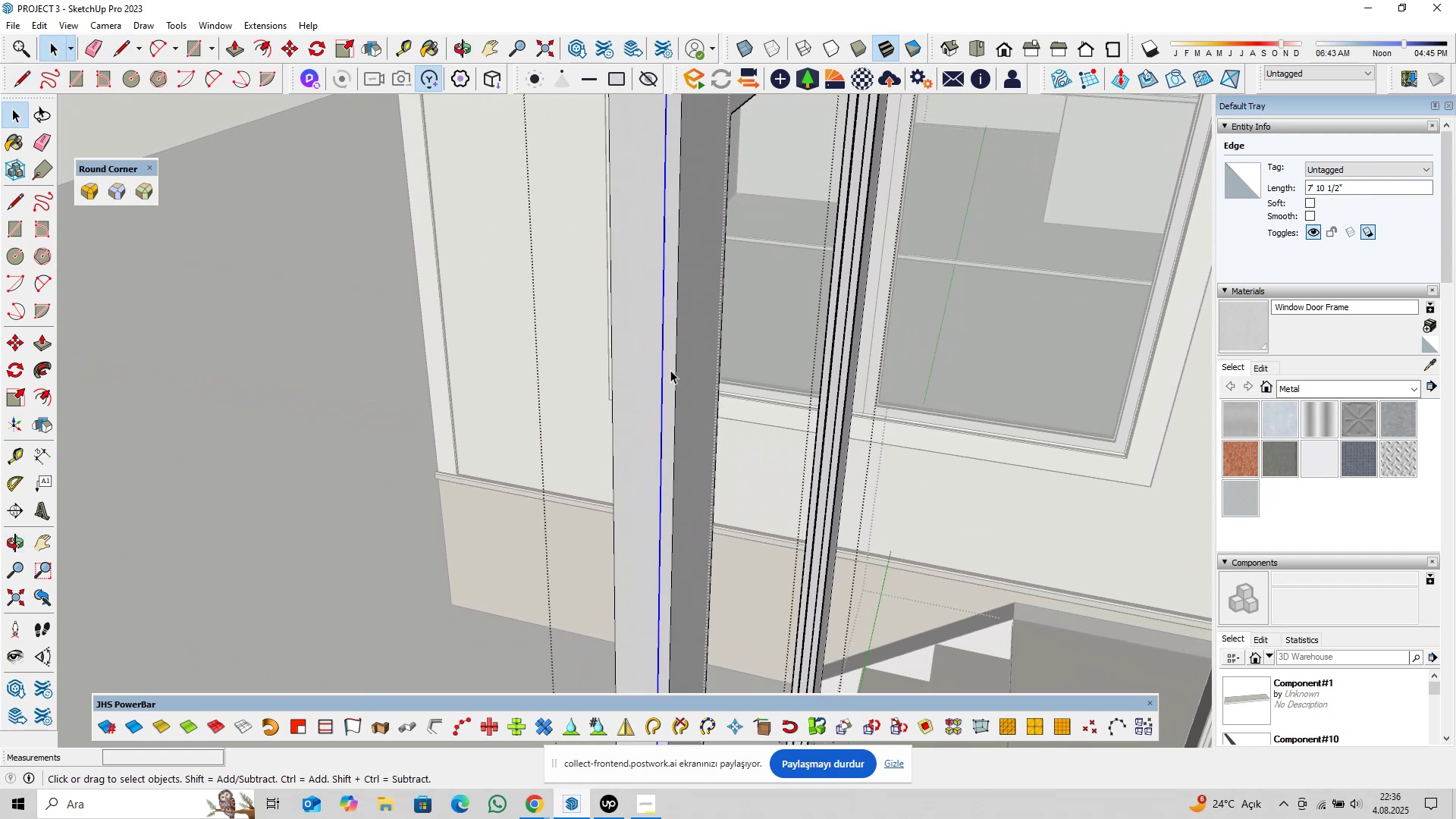 
key(Shift+ShiftLeft)
 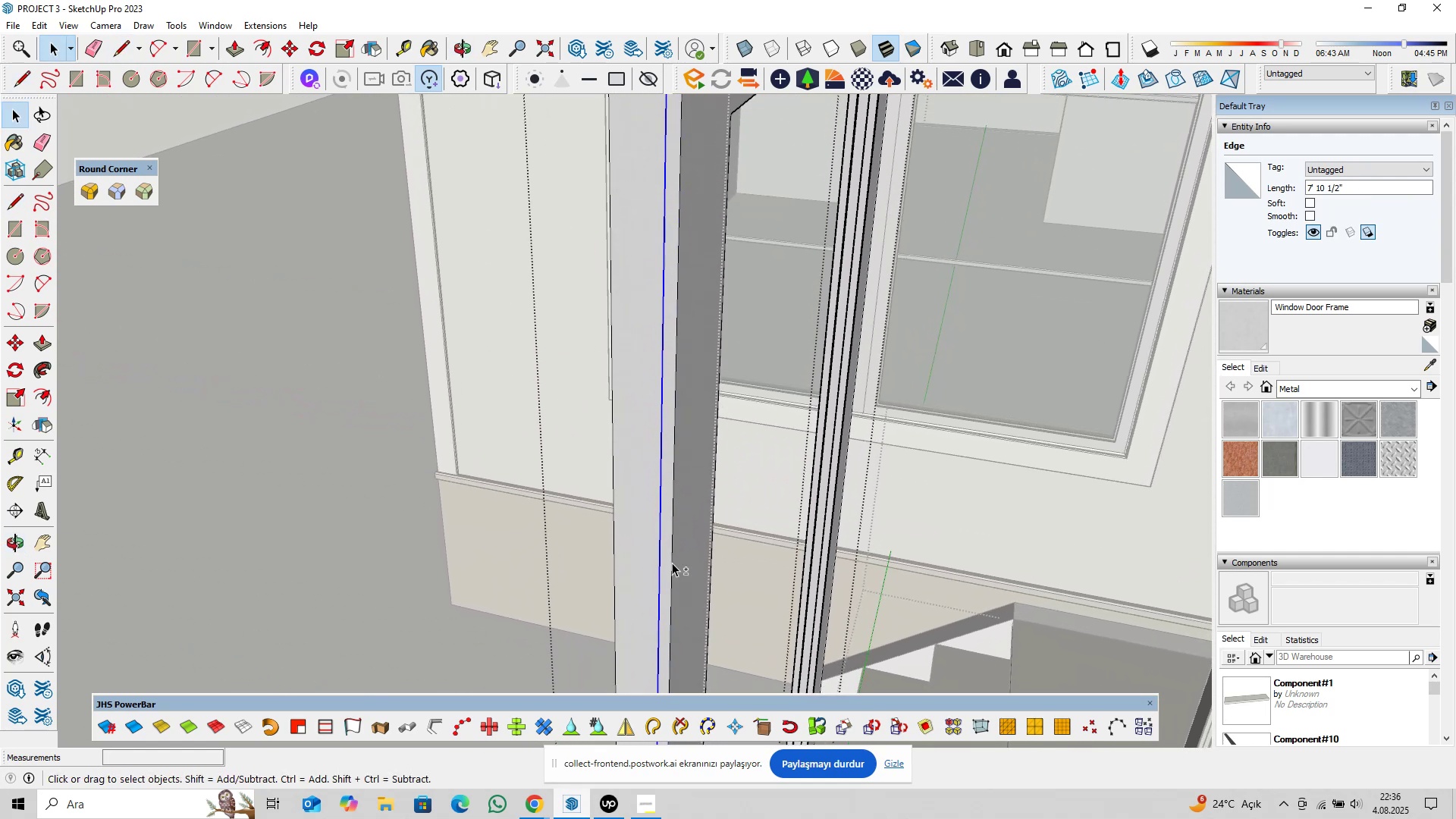 
key(Shift+ShiftLeft)
 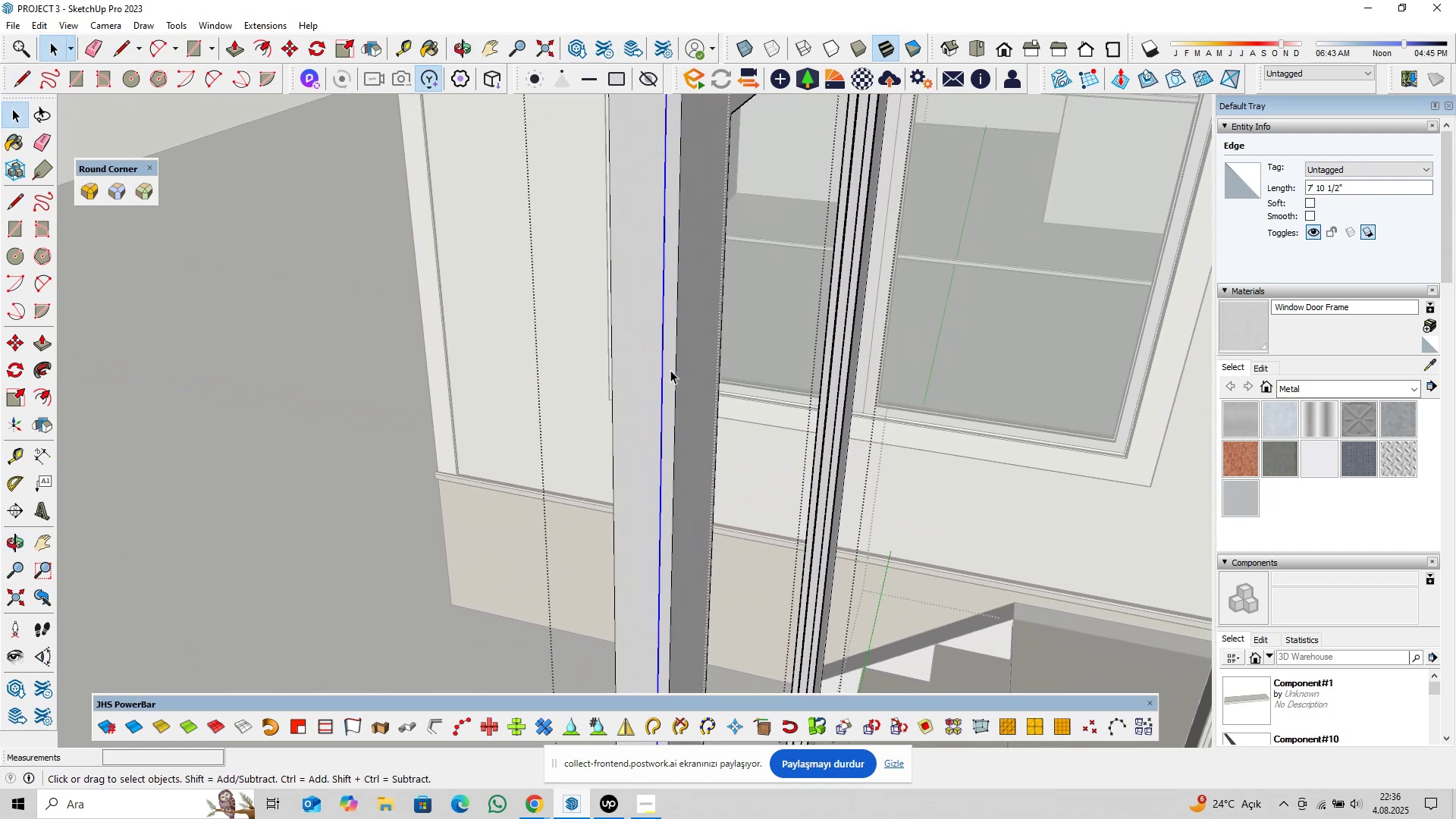 
key(Shift+ShiftLeft)
 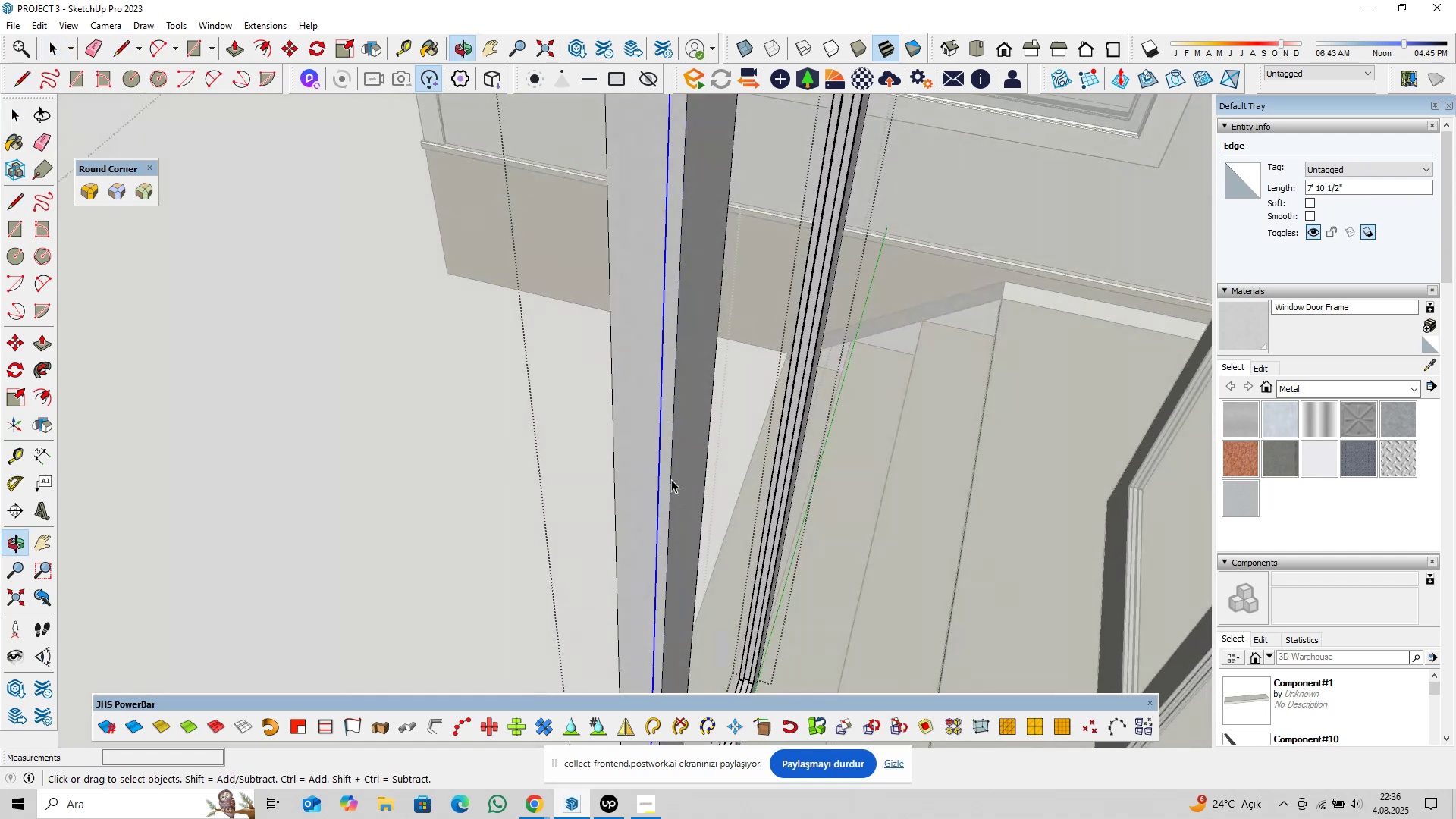 
hold_key(key=ShiftLeft, duration=0.42)
 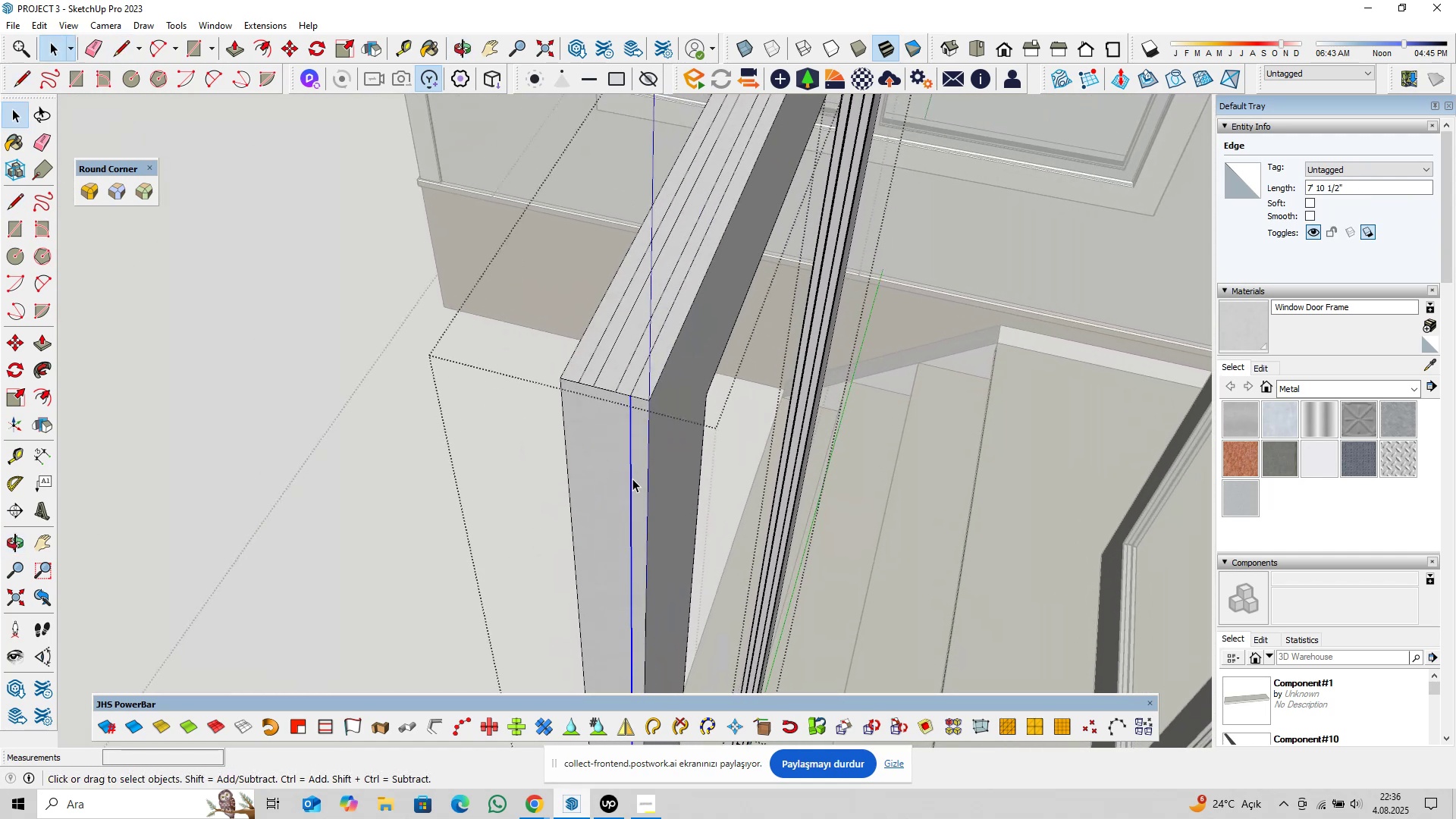 
scroll: coordinate [635, 396], scroll_direction: up, amount: 11.0
 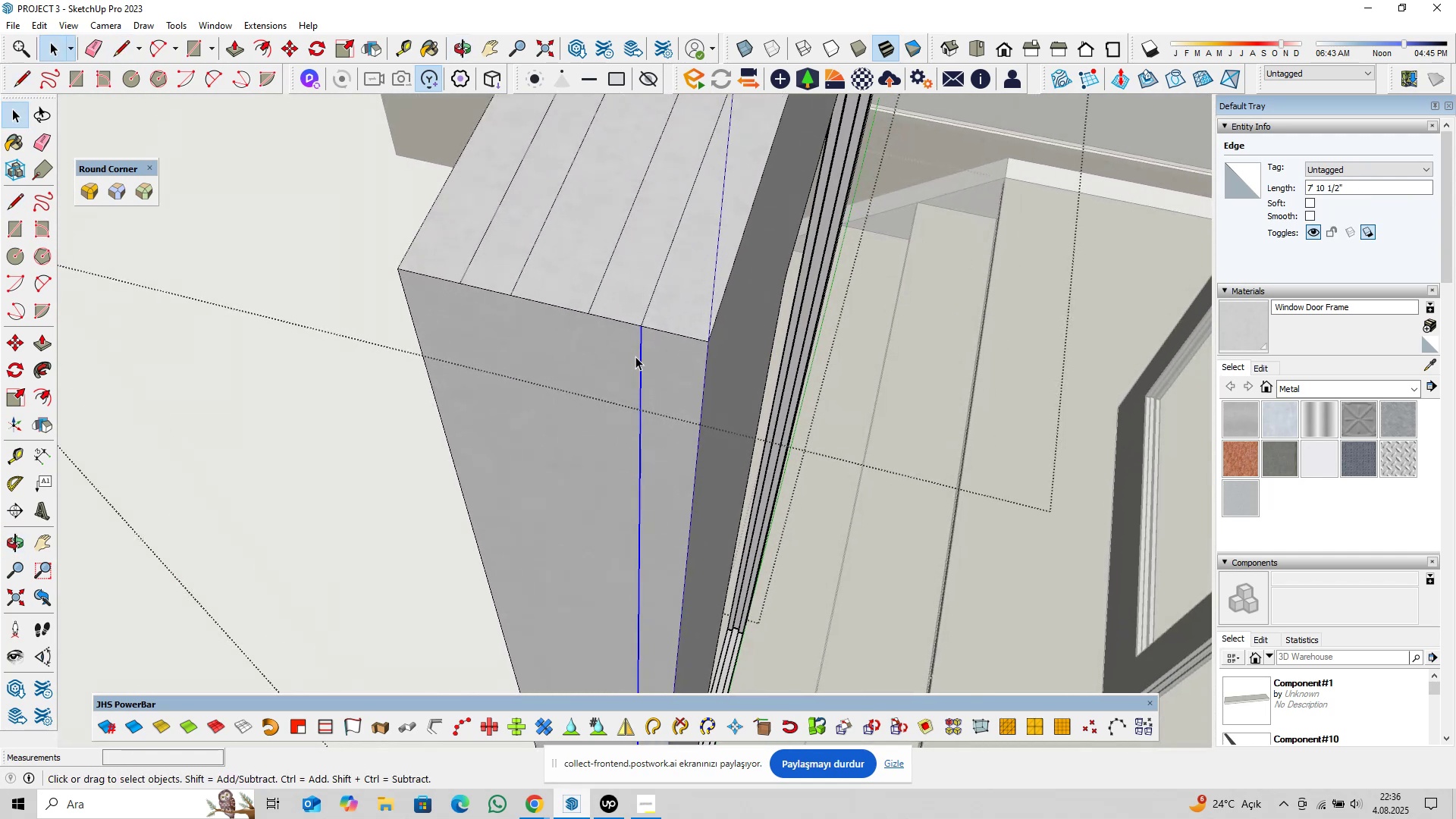 
key(M)
 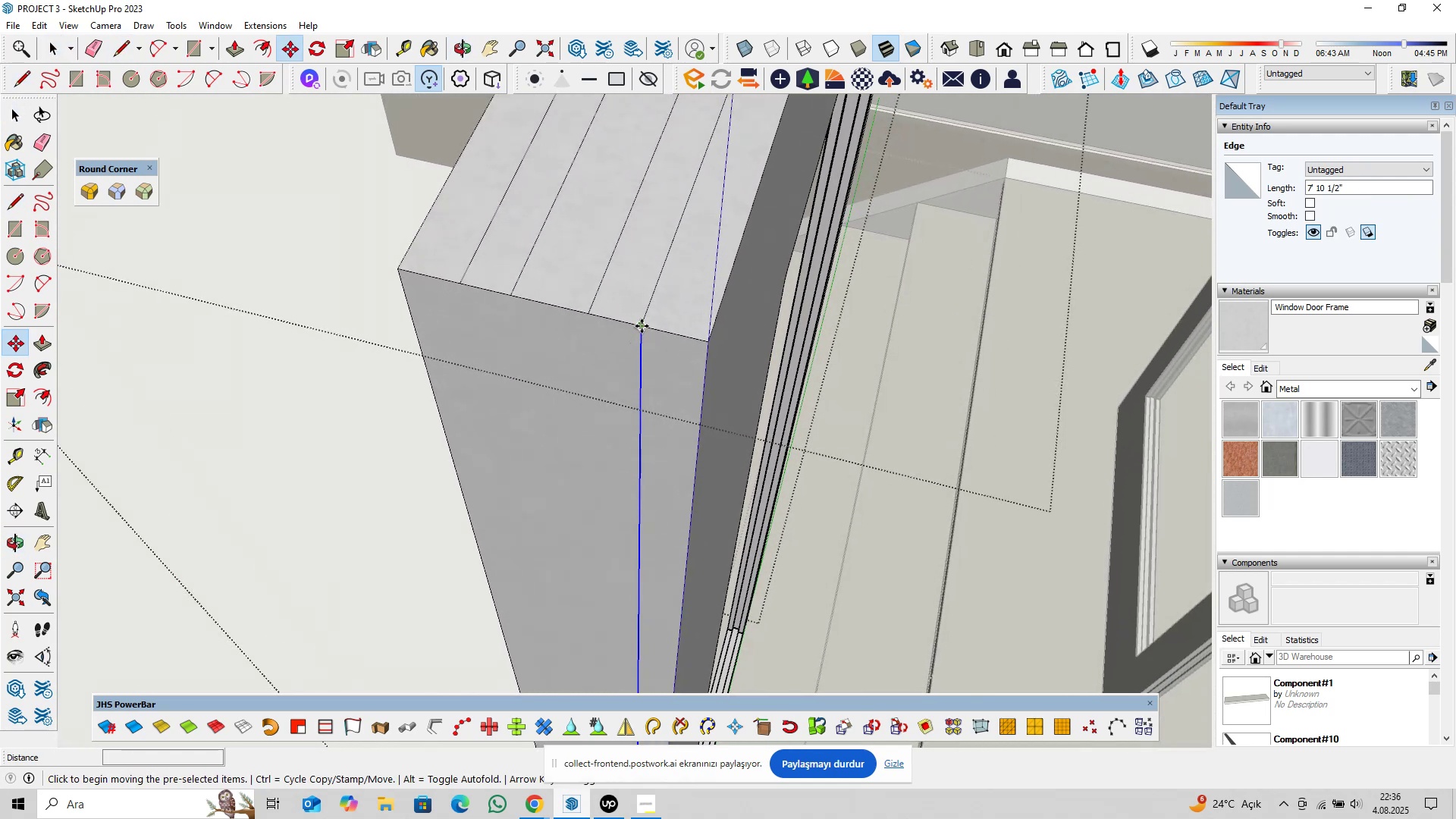 
left_click([642, 326])
 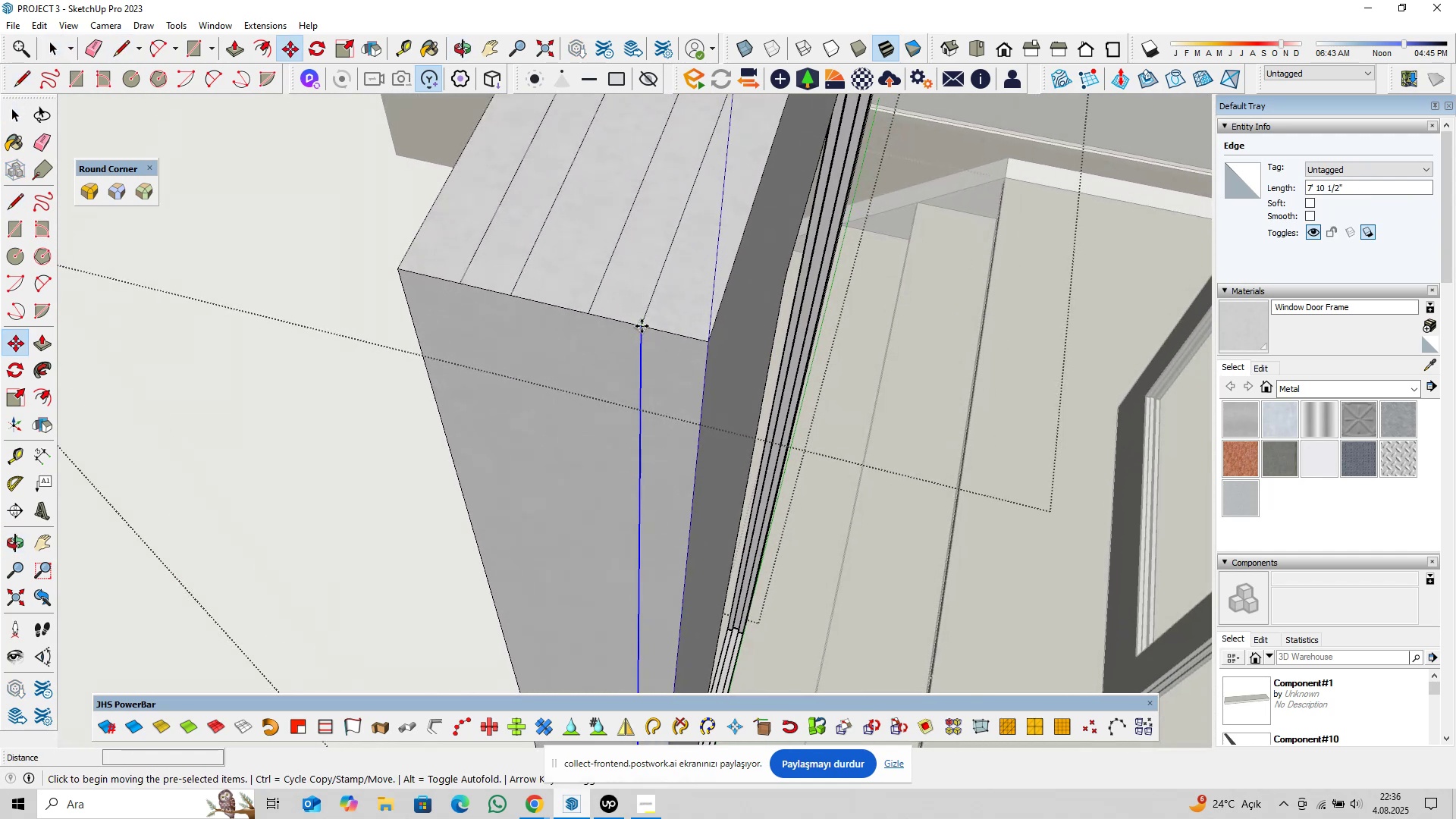 
key(Control+ControlLeft)
 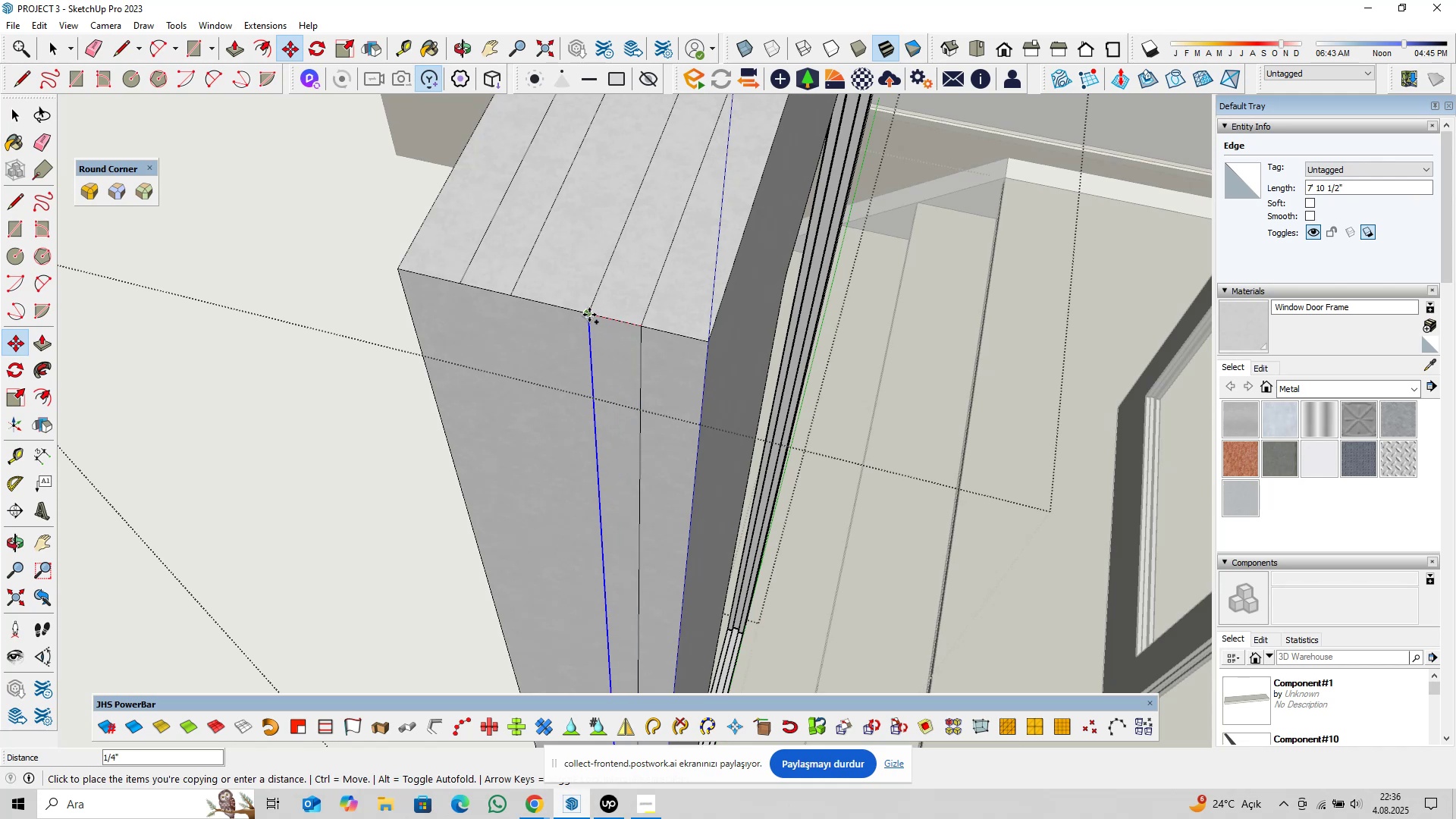 
left_click([589, 315])
 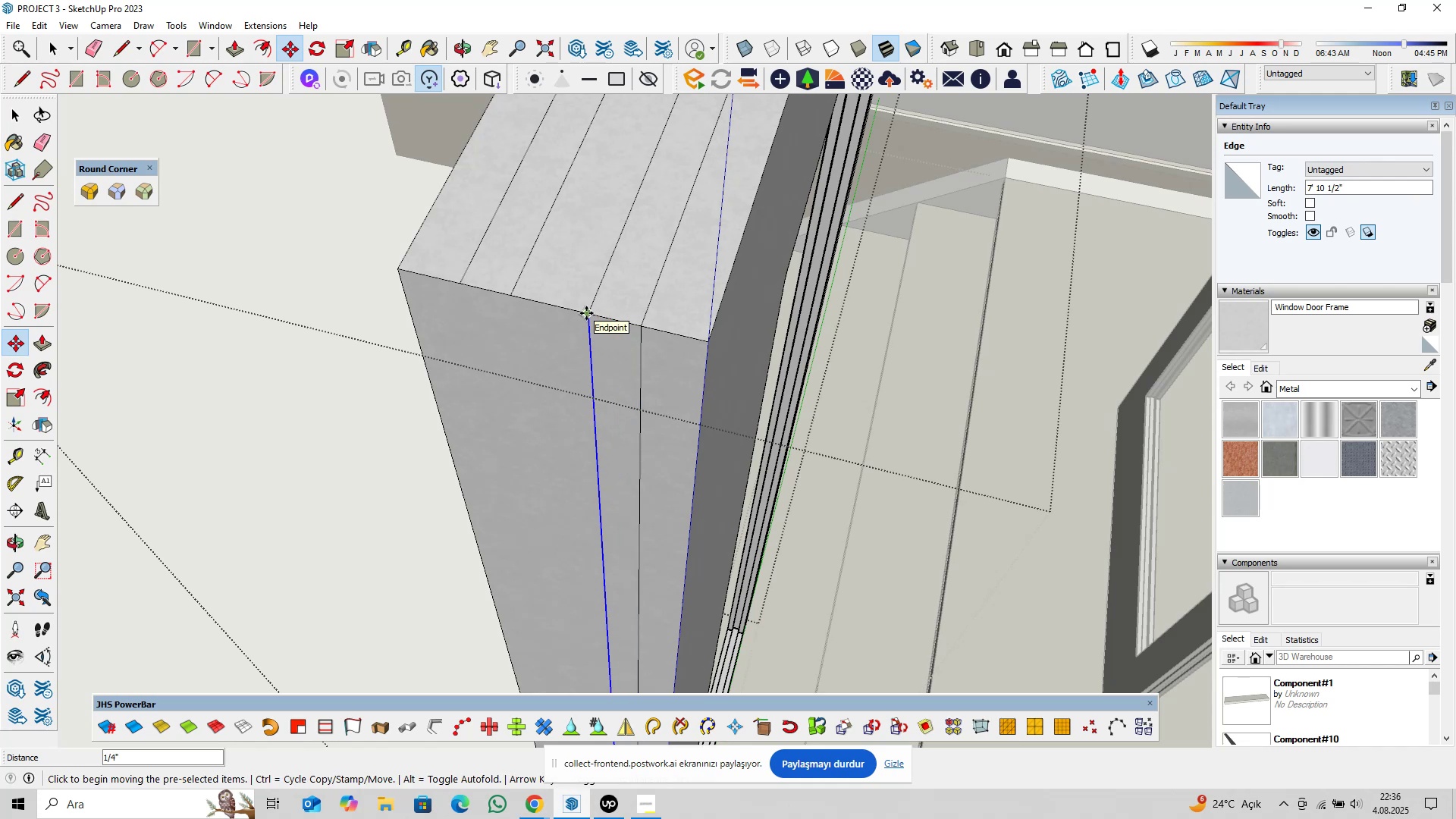 
key(Control+ControlLeft)
 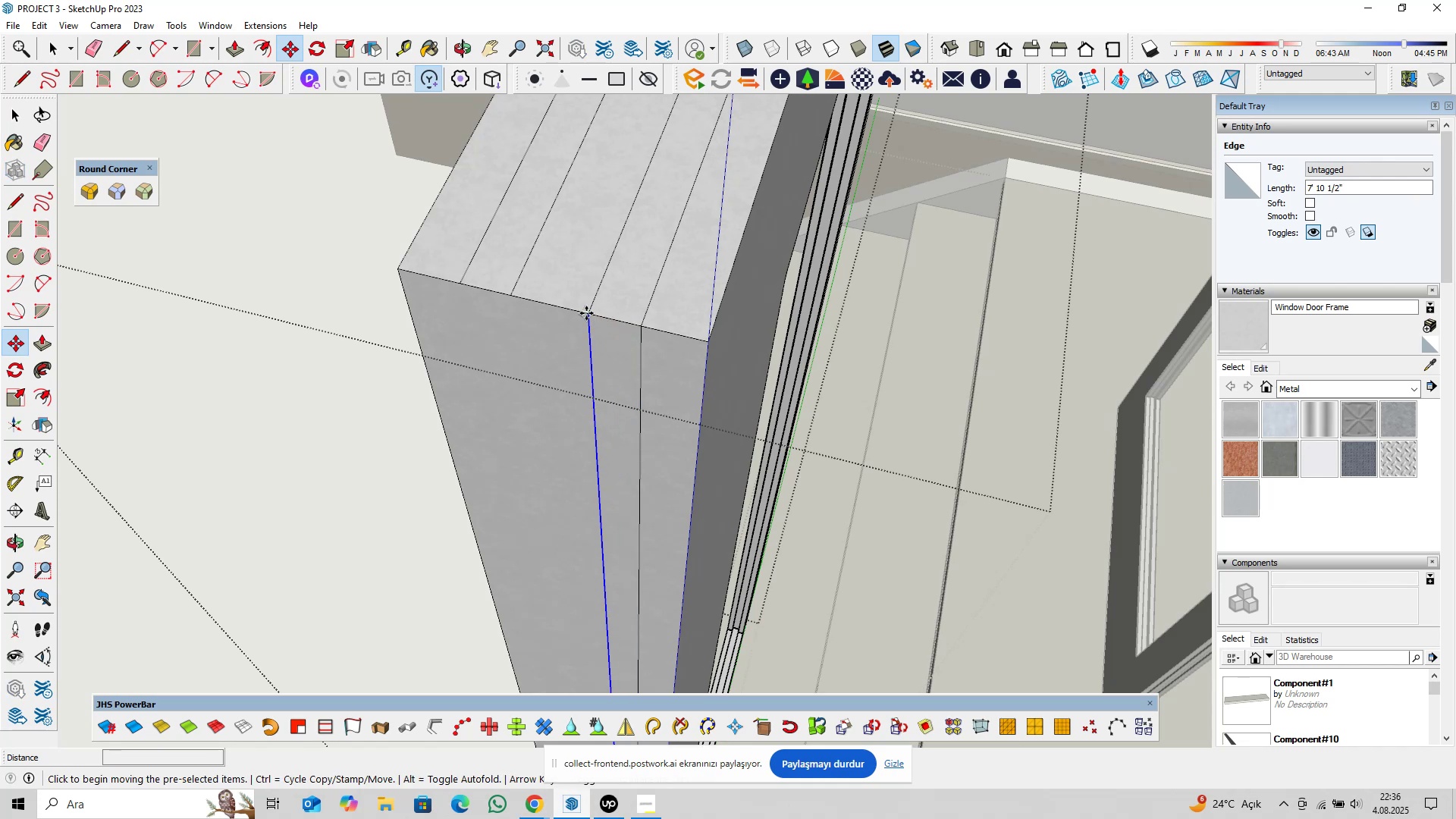 
left_click([586, 313])
 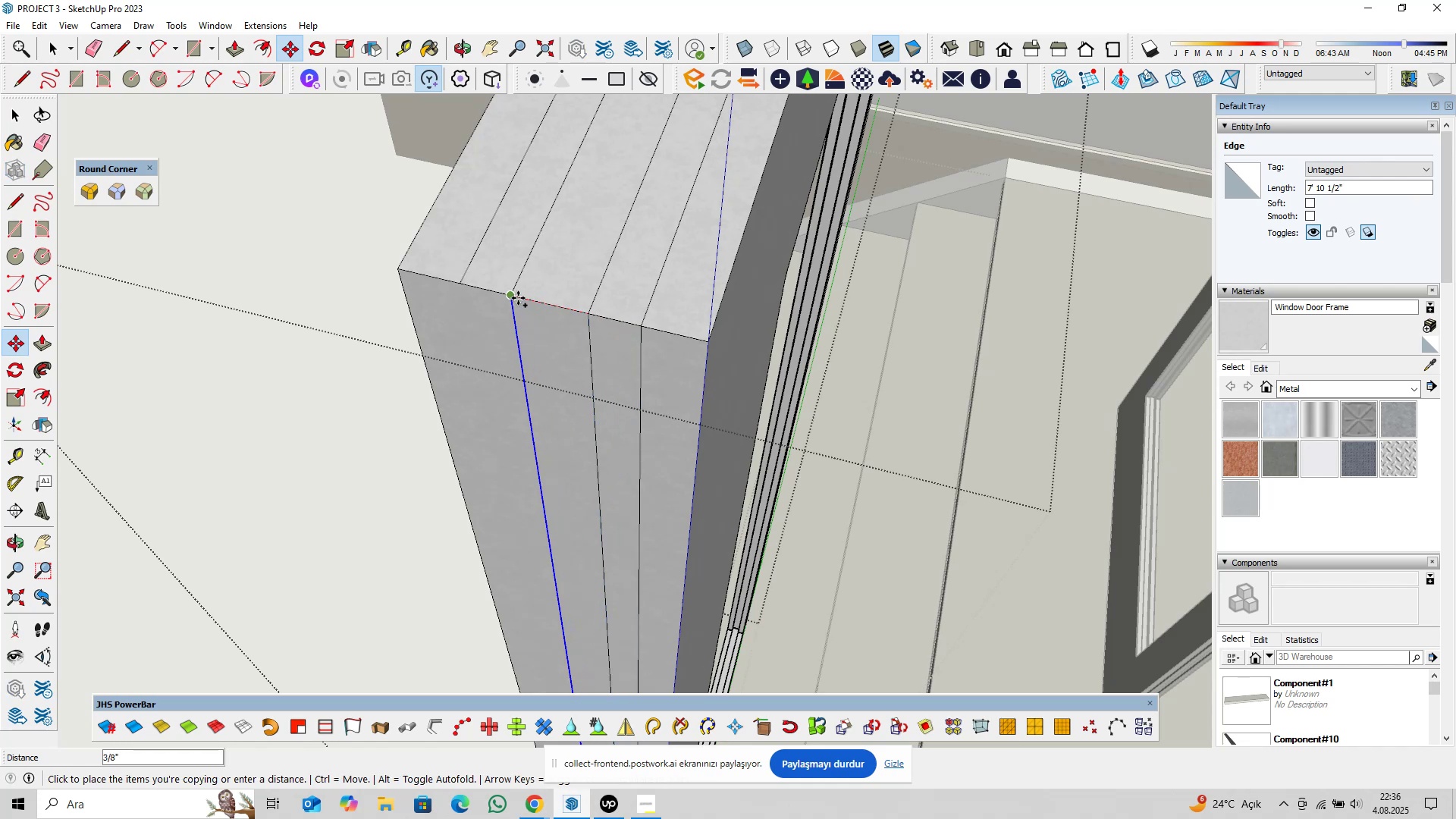 
left_click([517, 297])
 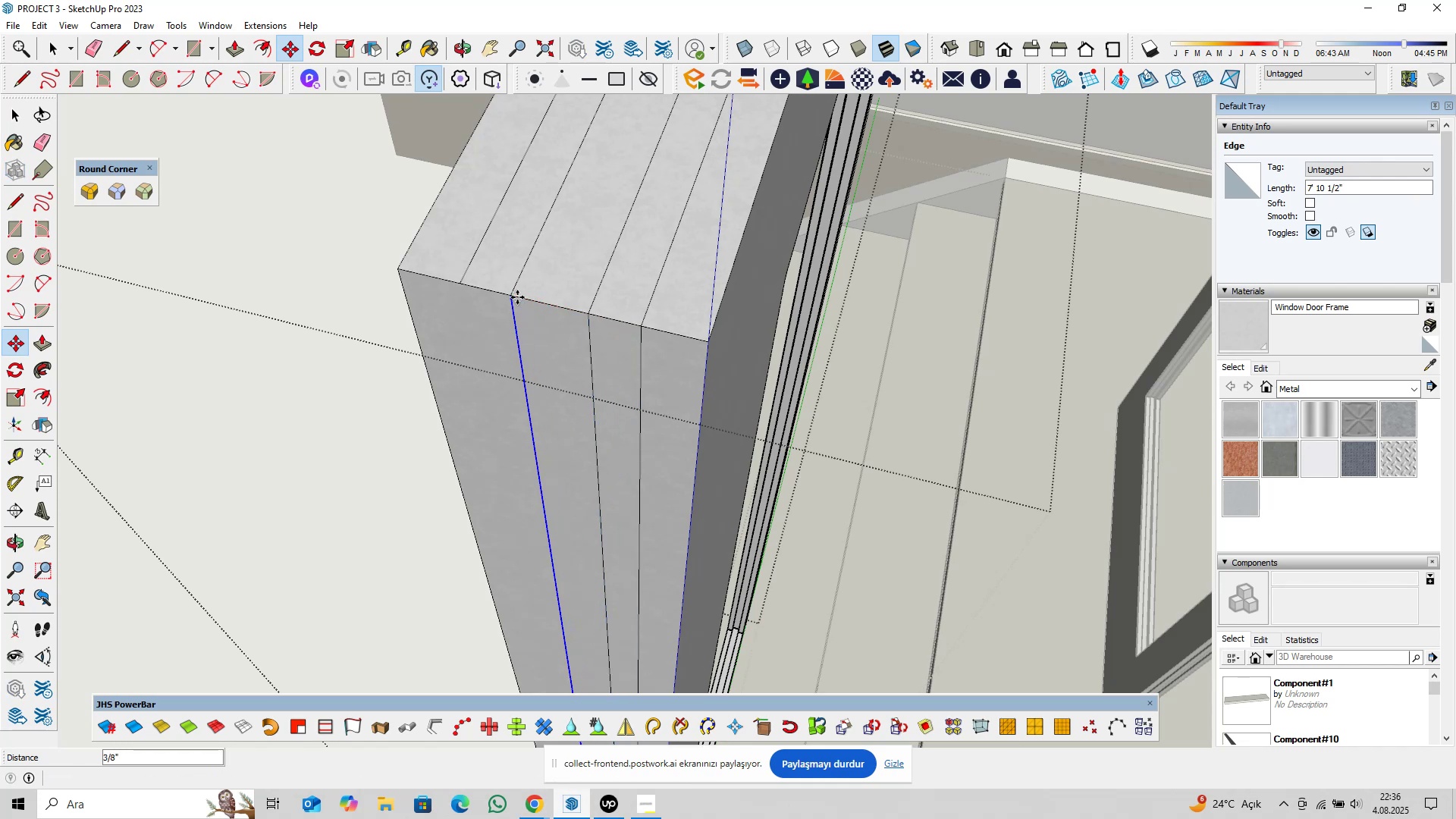 
hold_key(key=ShiftLeft, duration=0.37)
 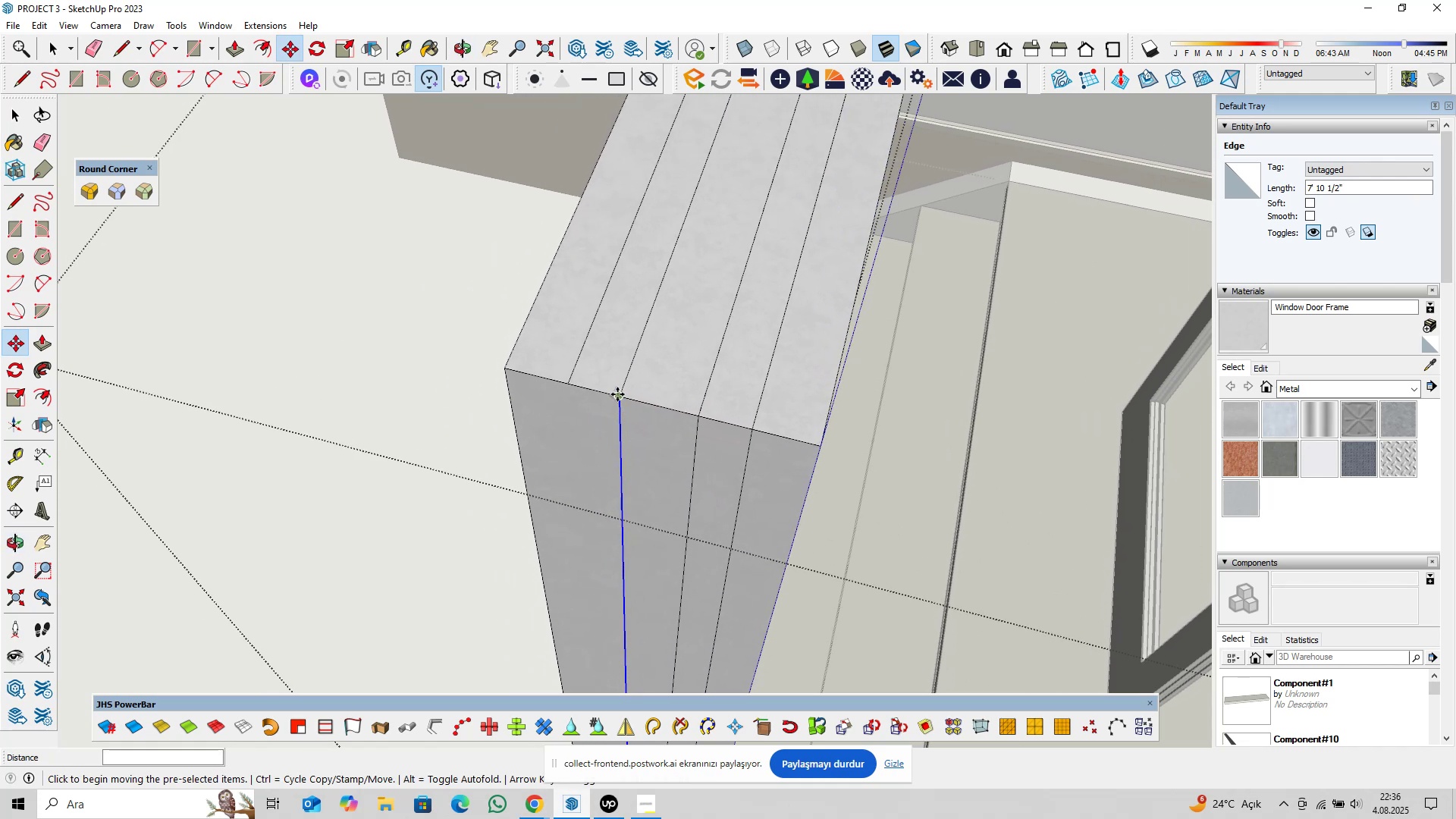 
left_click([617, 394])
 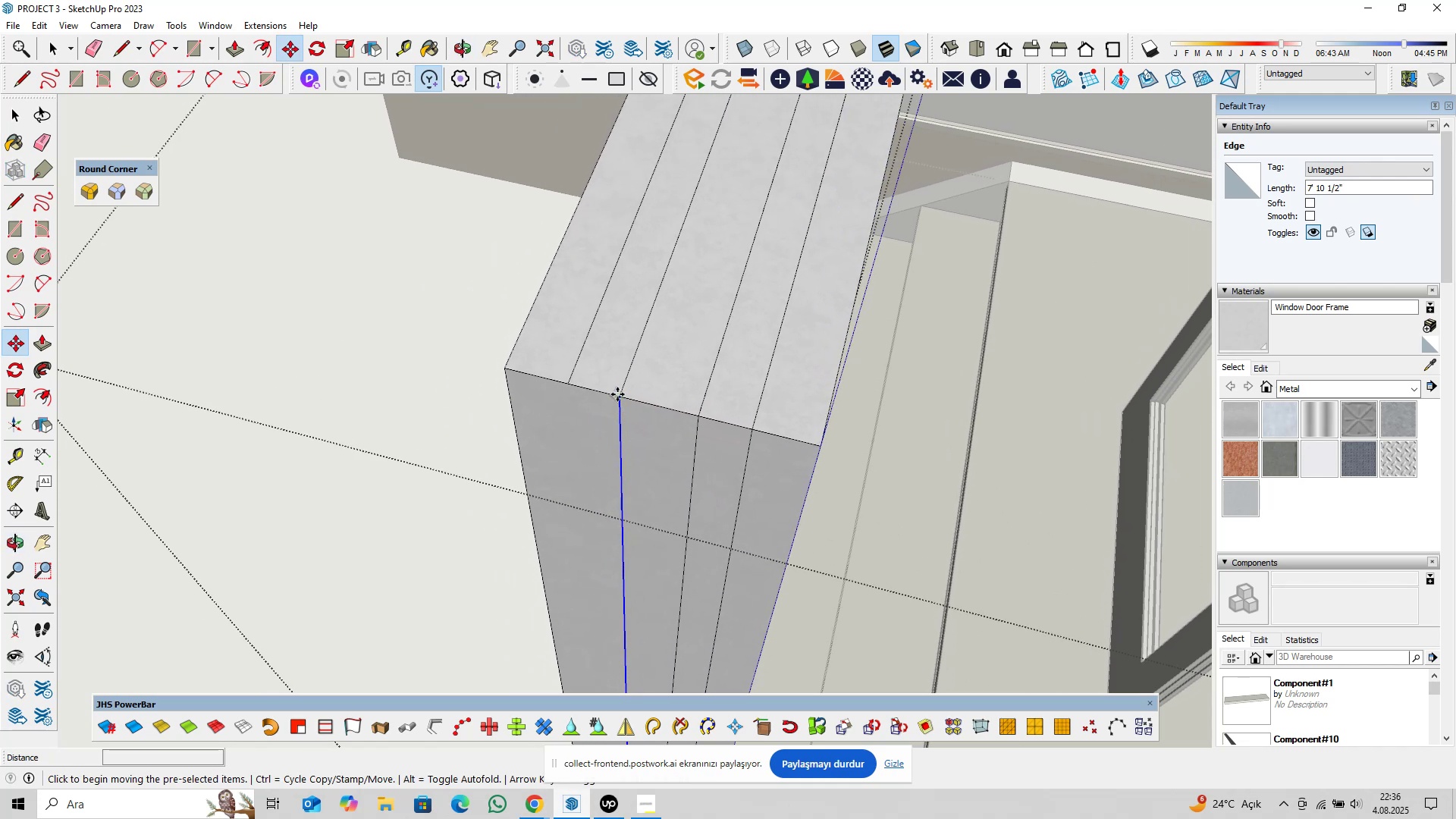 
key(Control+ControlLeft)
 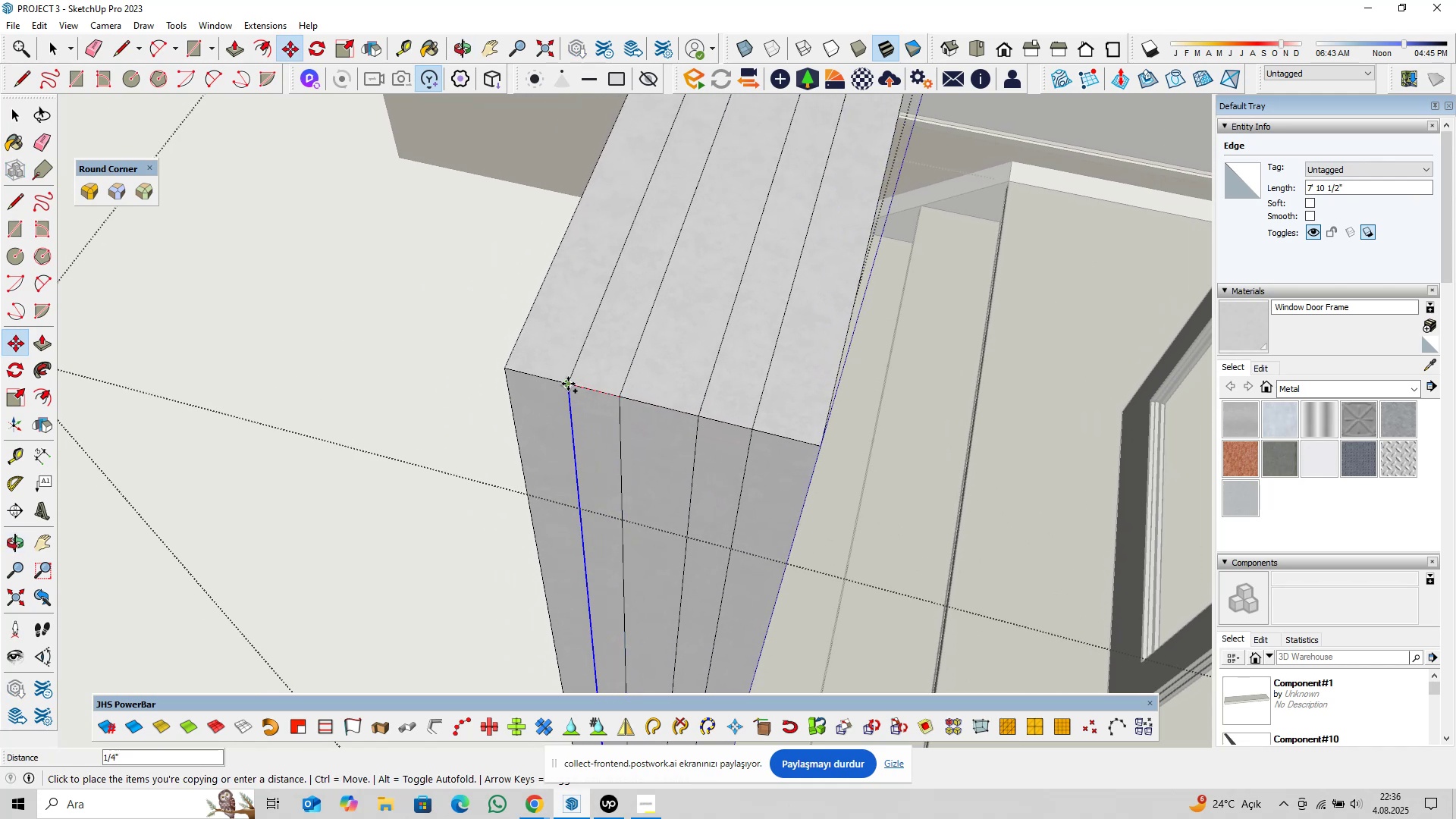 
left_click([568, 384])
 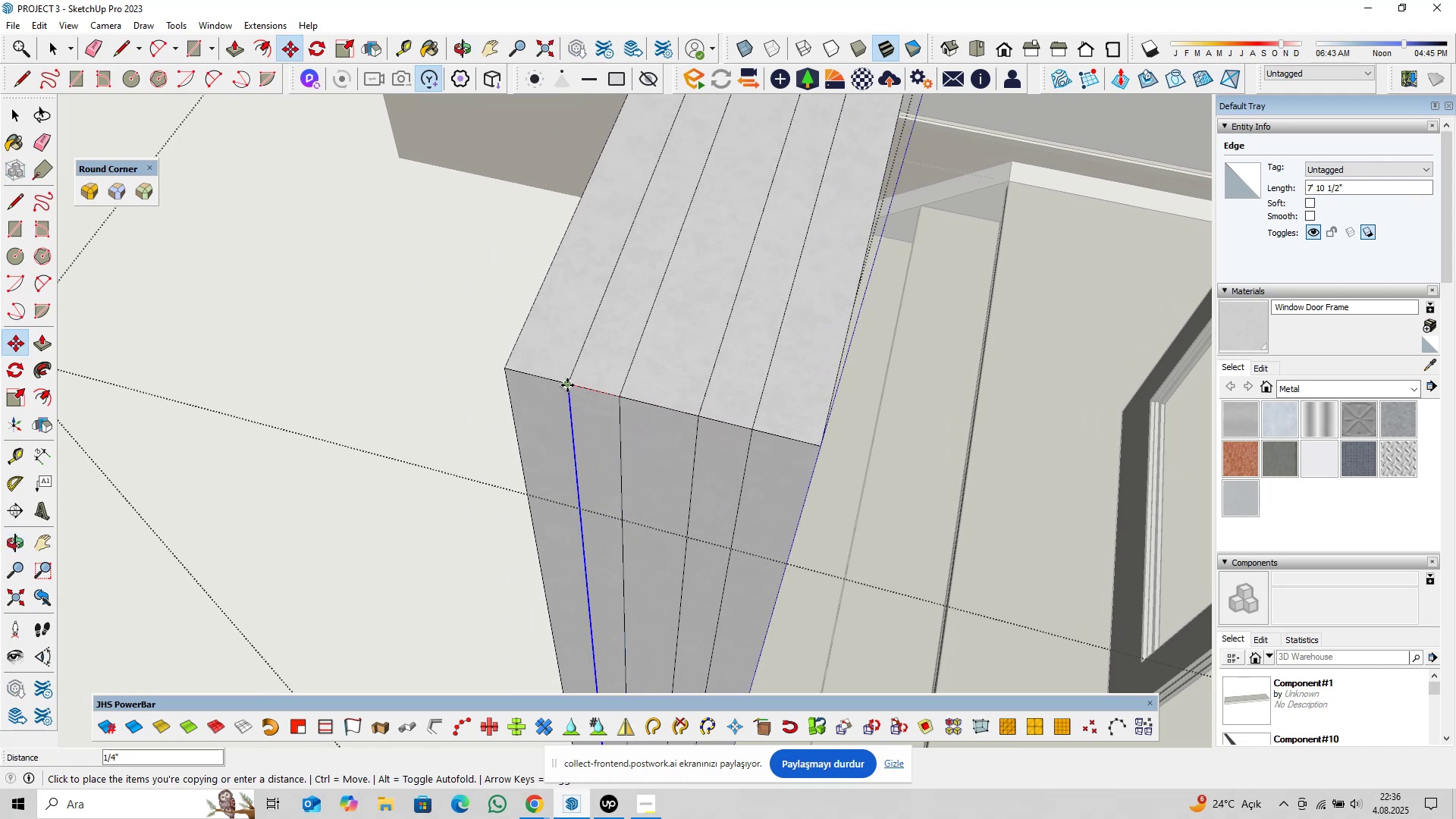 
key(Space)
 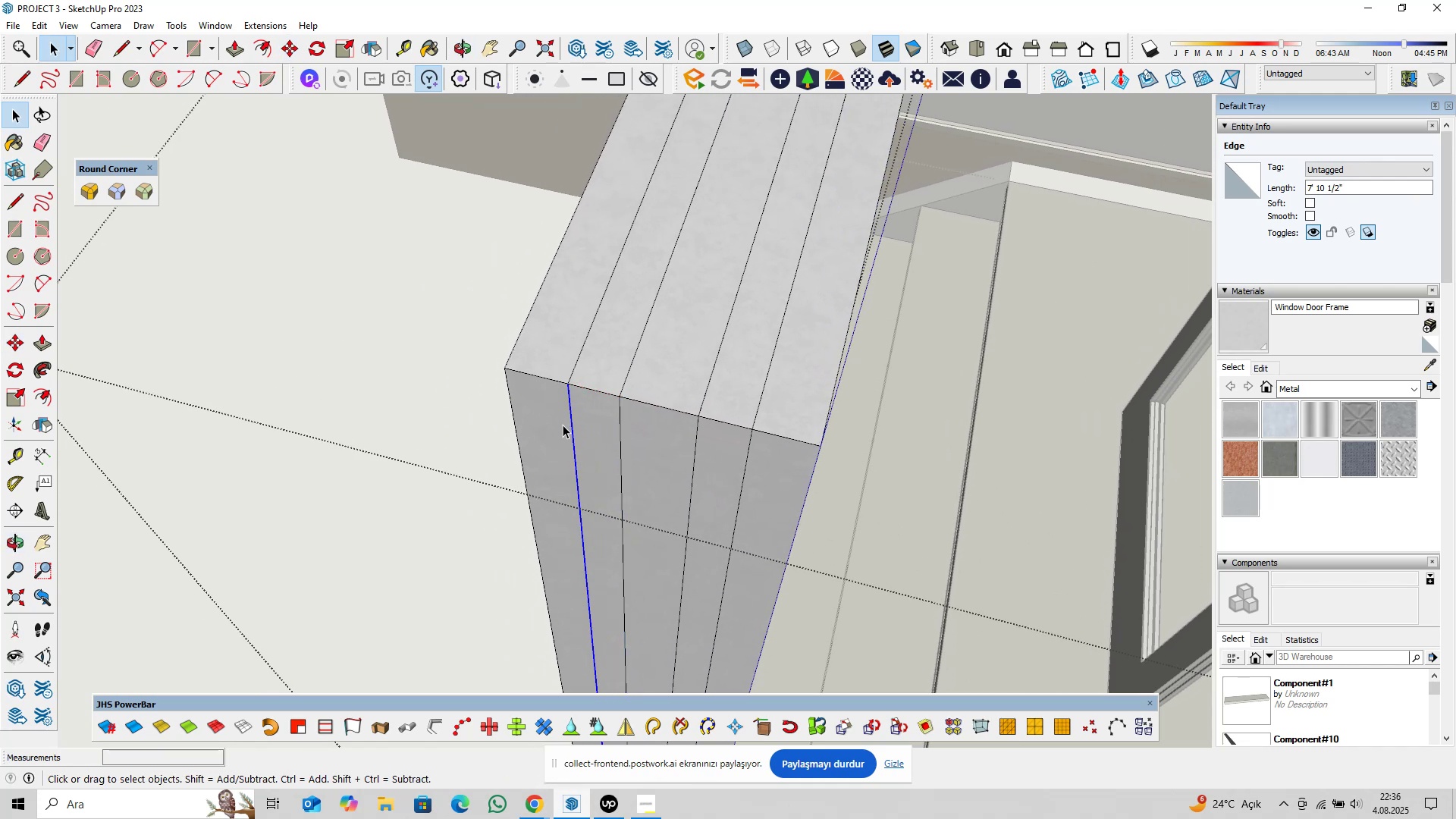 
scroll: coordinate [557, 435], scroll_direction: down, amount: 4.0
 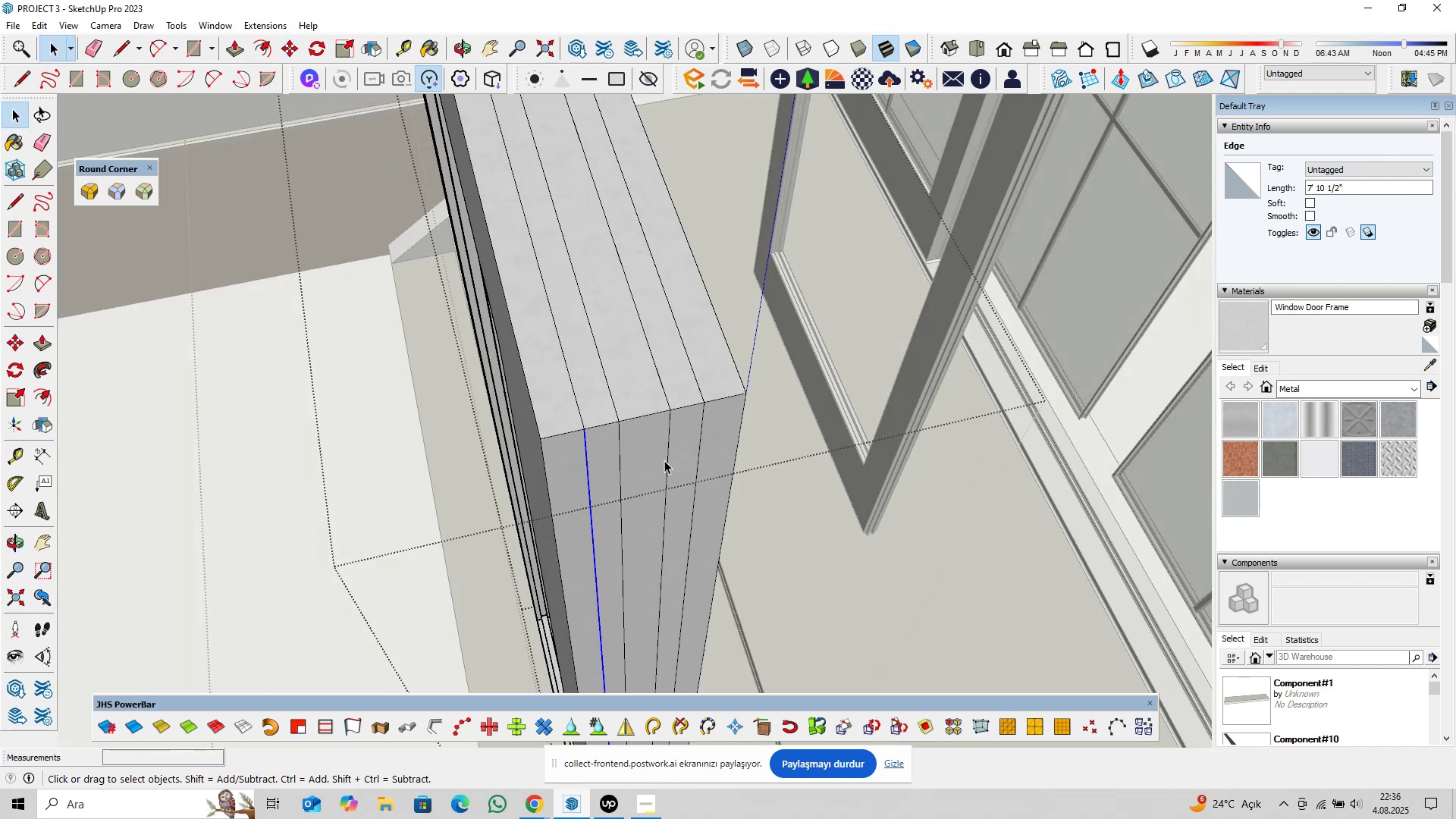 
left_click([649, 455])
 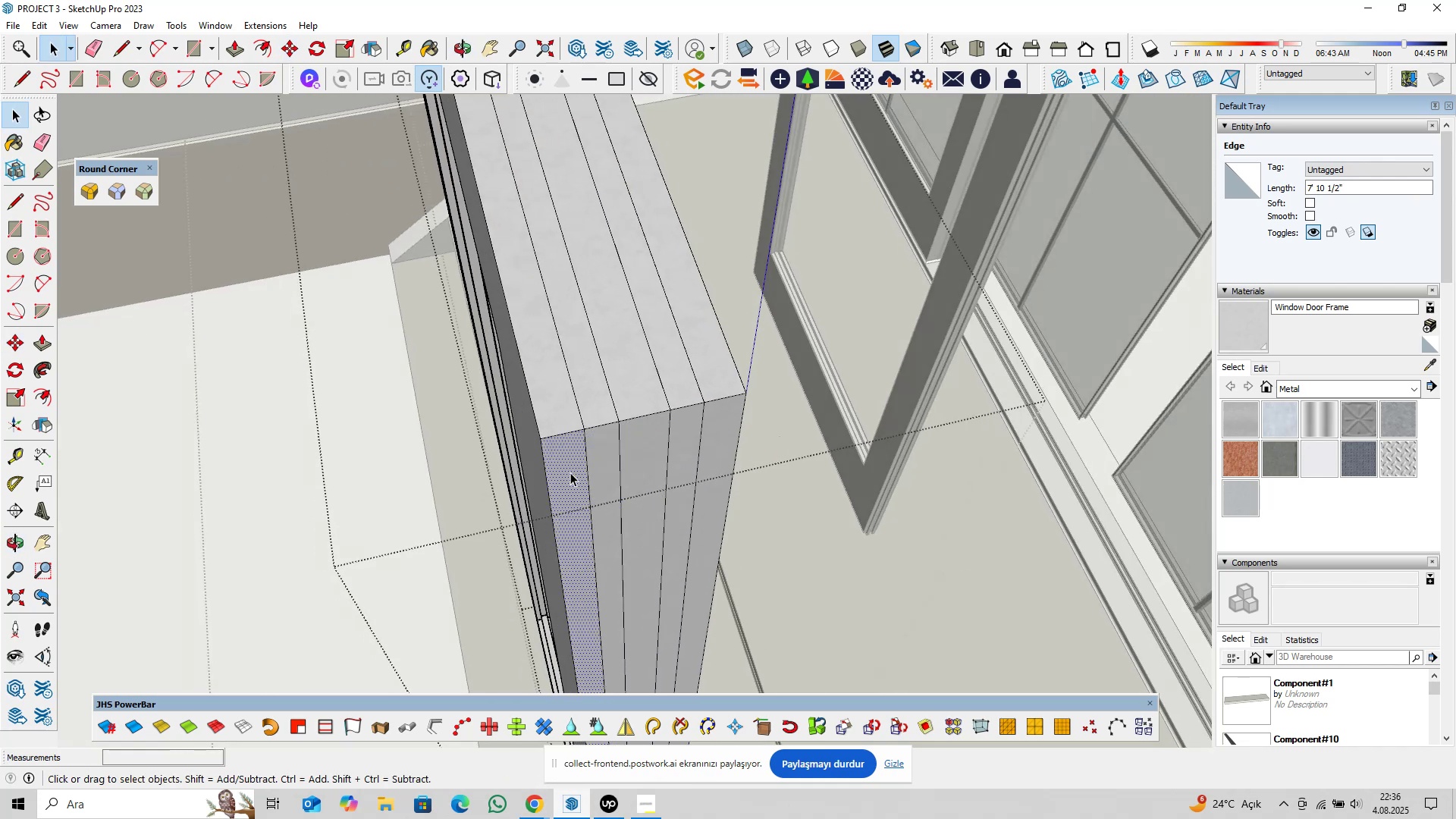 
scroll: coordinate [601, 414], scroll_direction: down, amount: 26.0
 